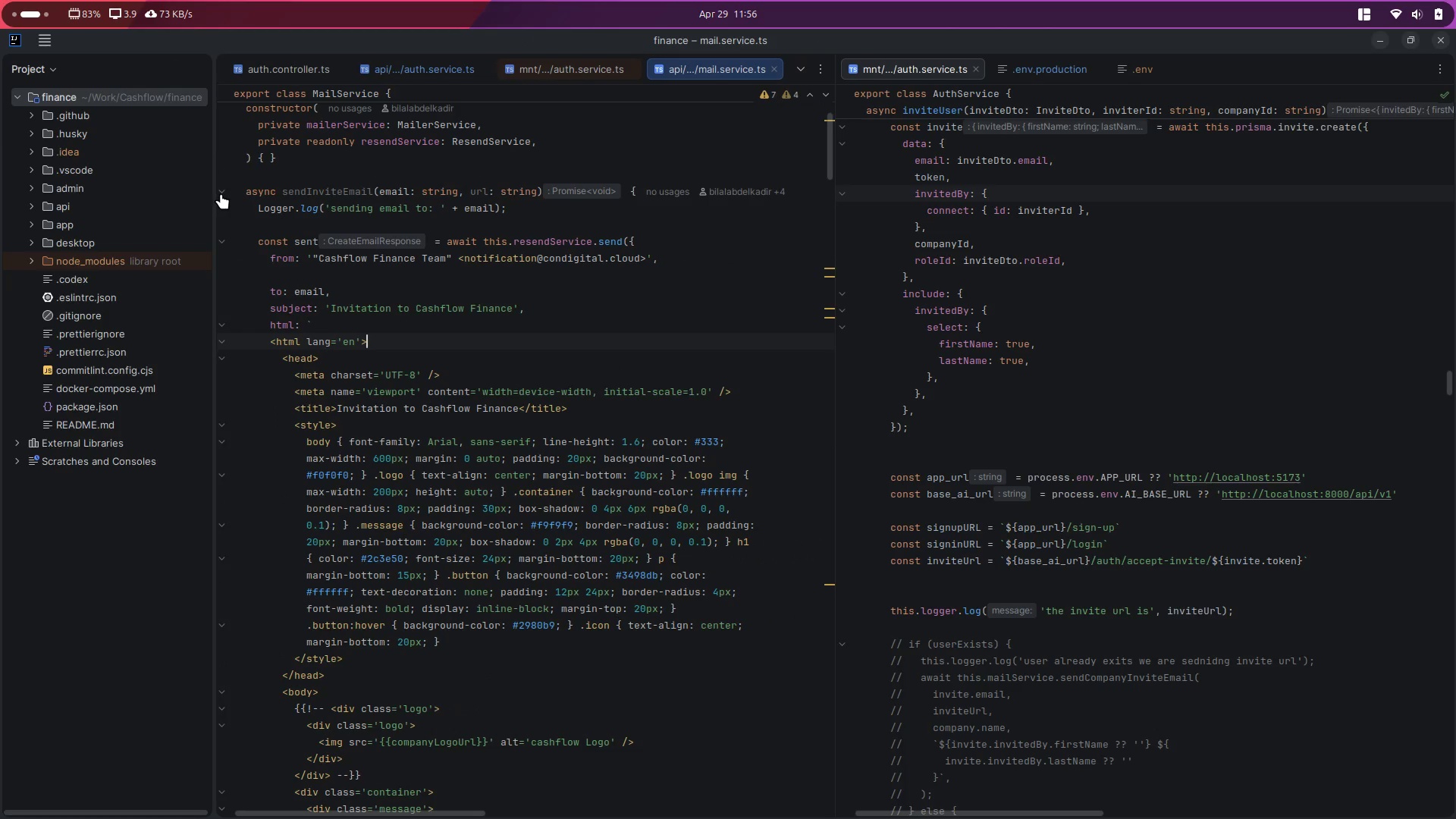 
left_click([223, 193])
 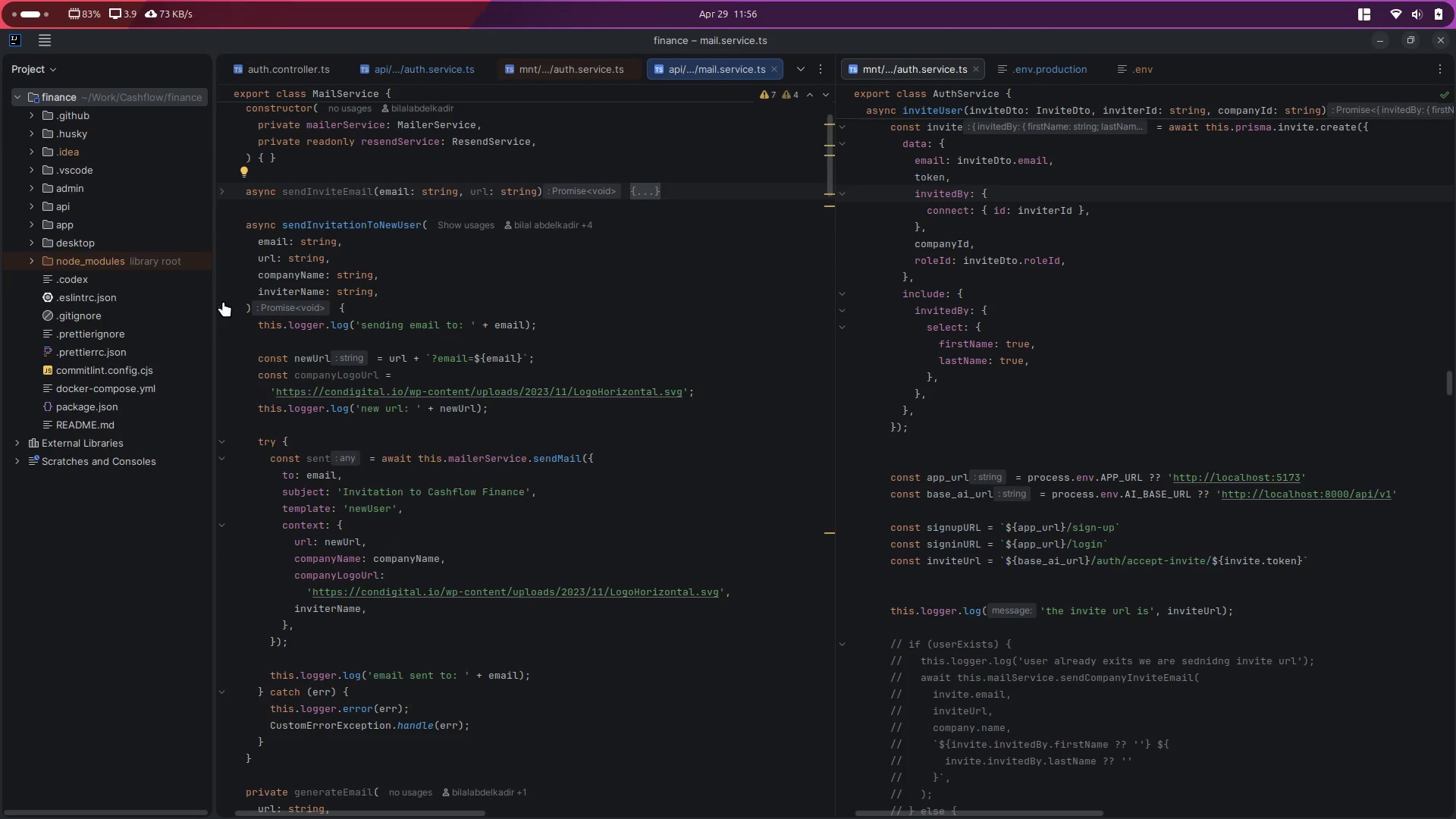 
scroll: coordinate [249, 410], scroll_direction: down, amount: 2.0
 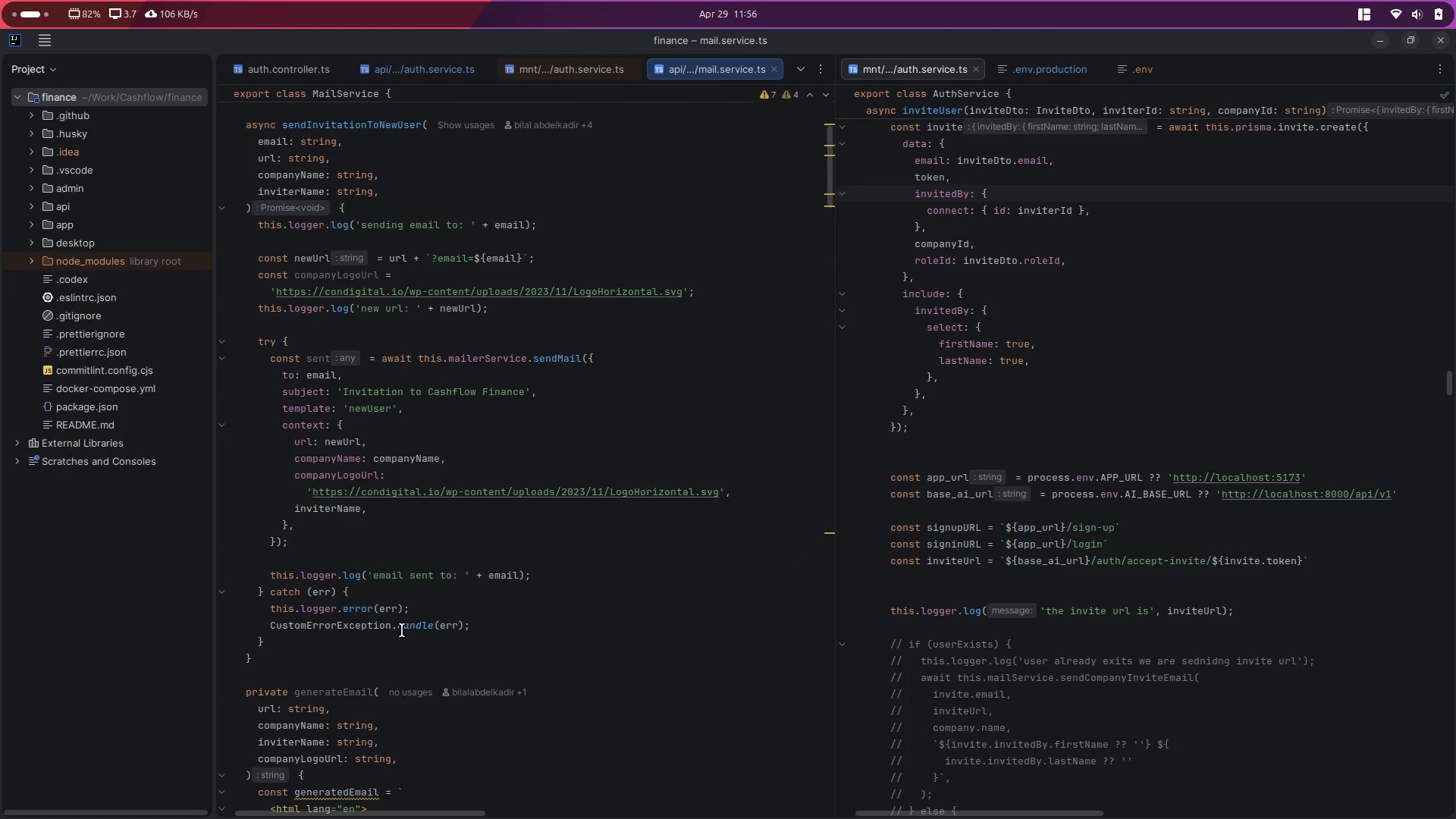 
left_click([499, 632])
 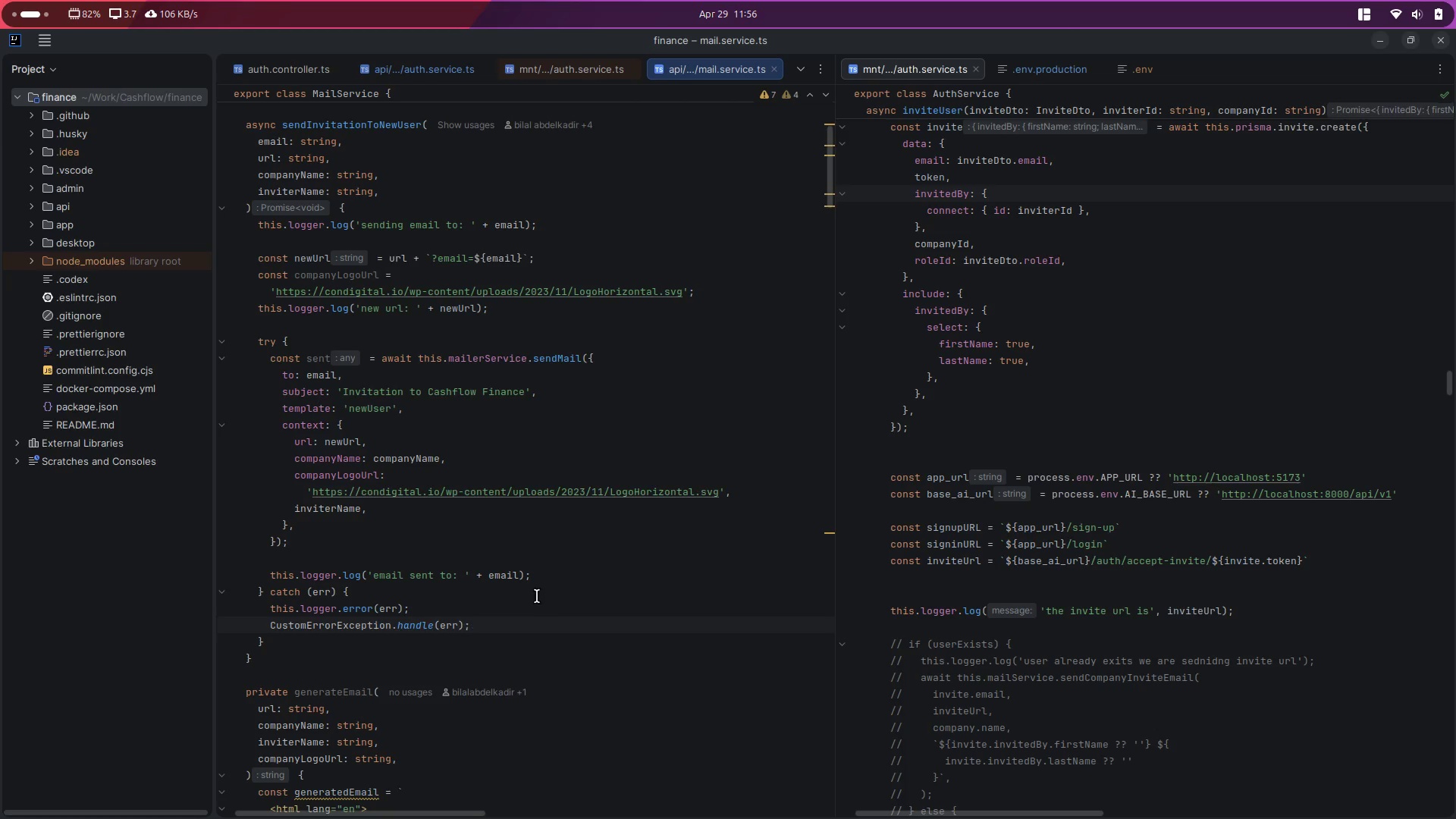 
key(Control+Slash)
 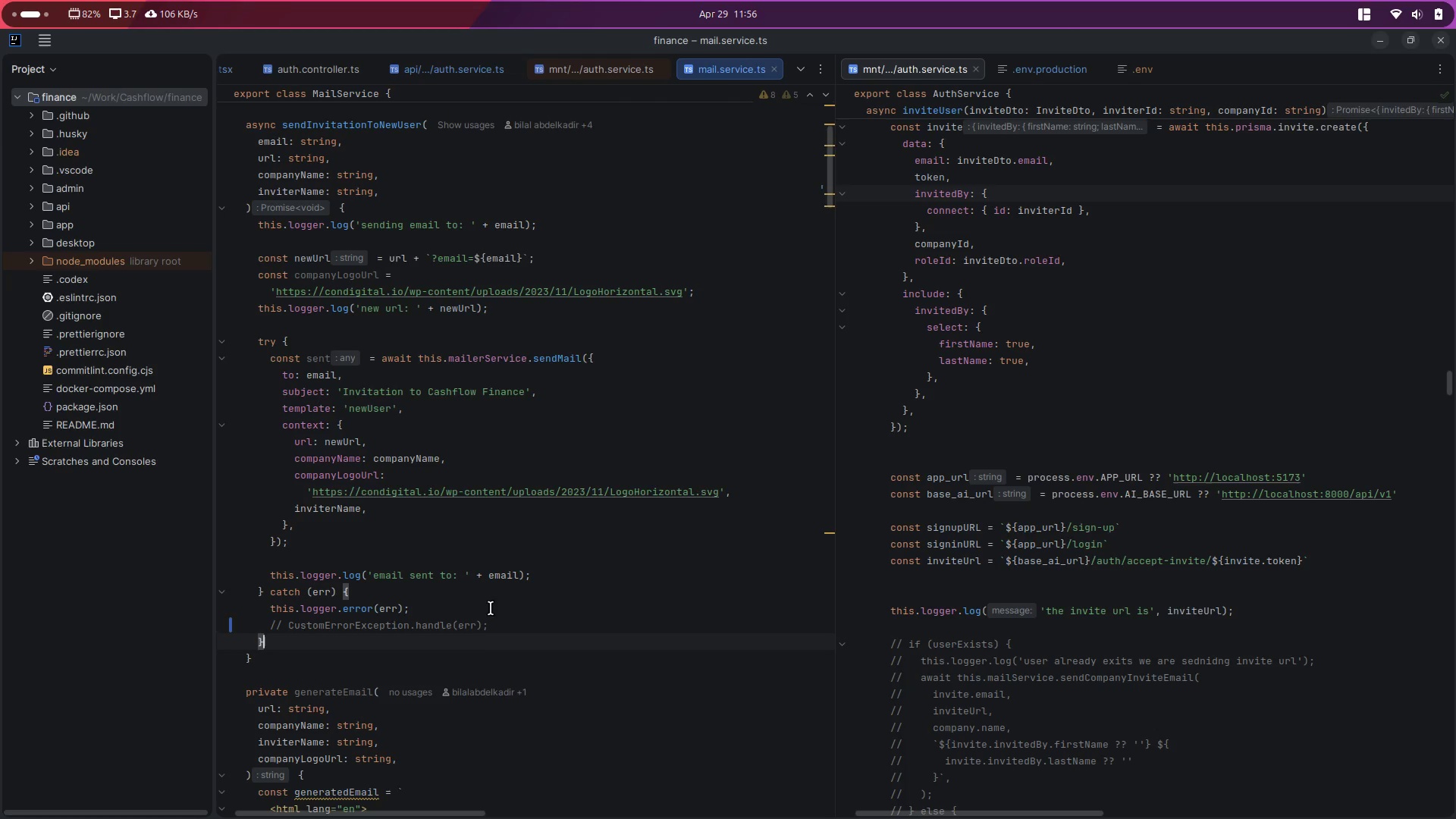 
scroll: coordinate [415, 626], scroll_direction: down, amount: 6.0
 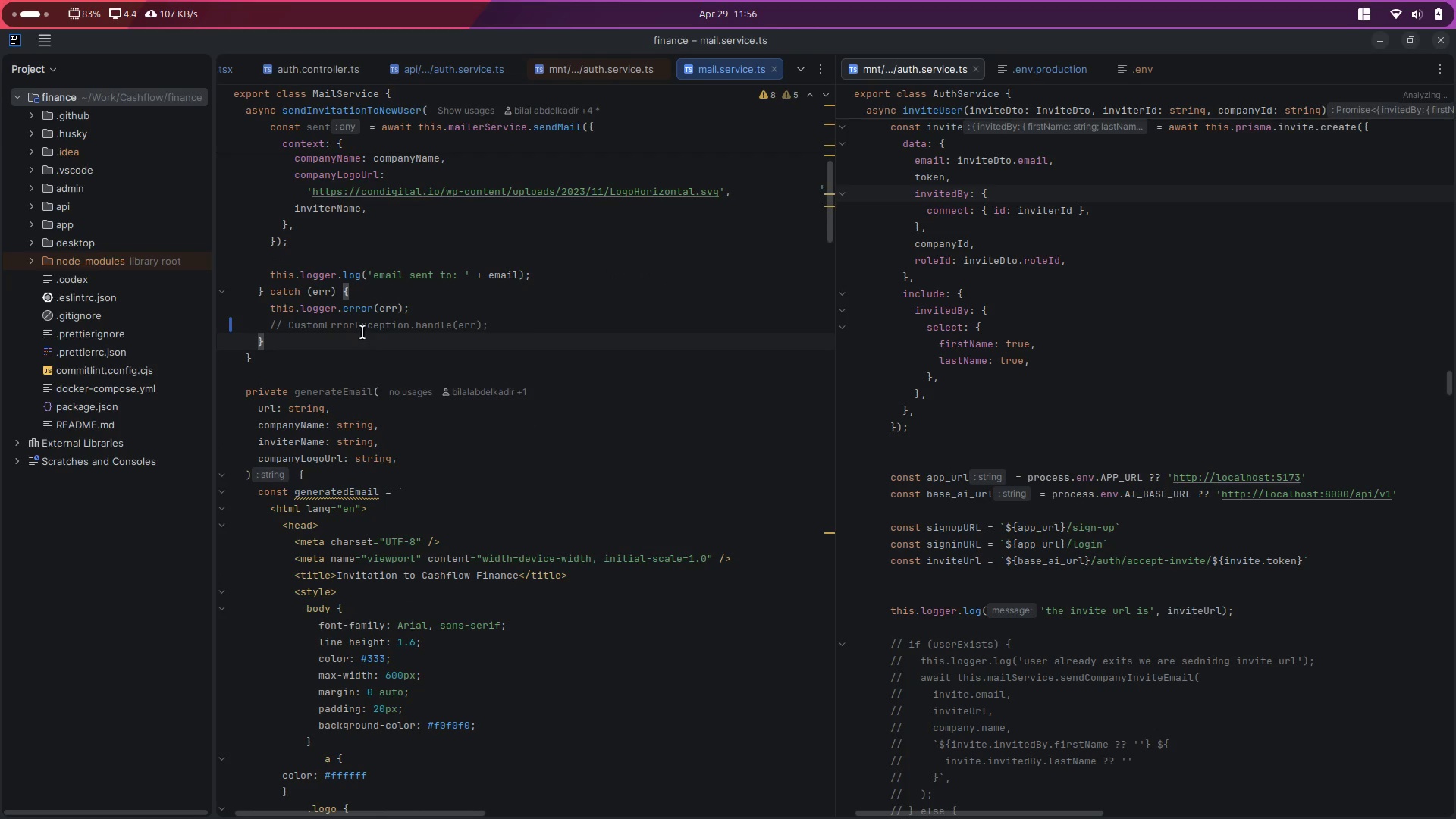 
double_click([362, 332])
 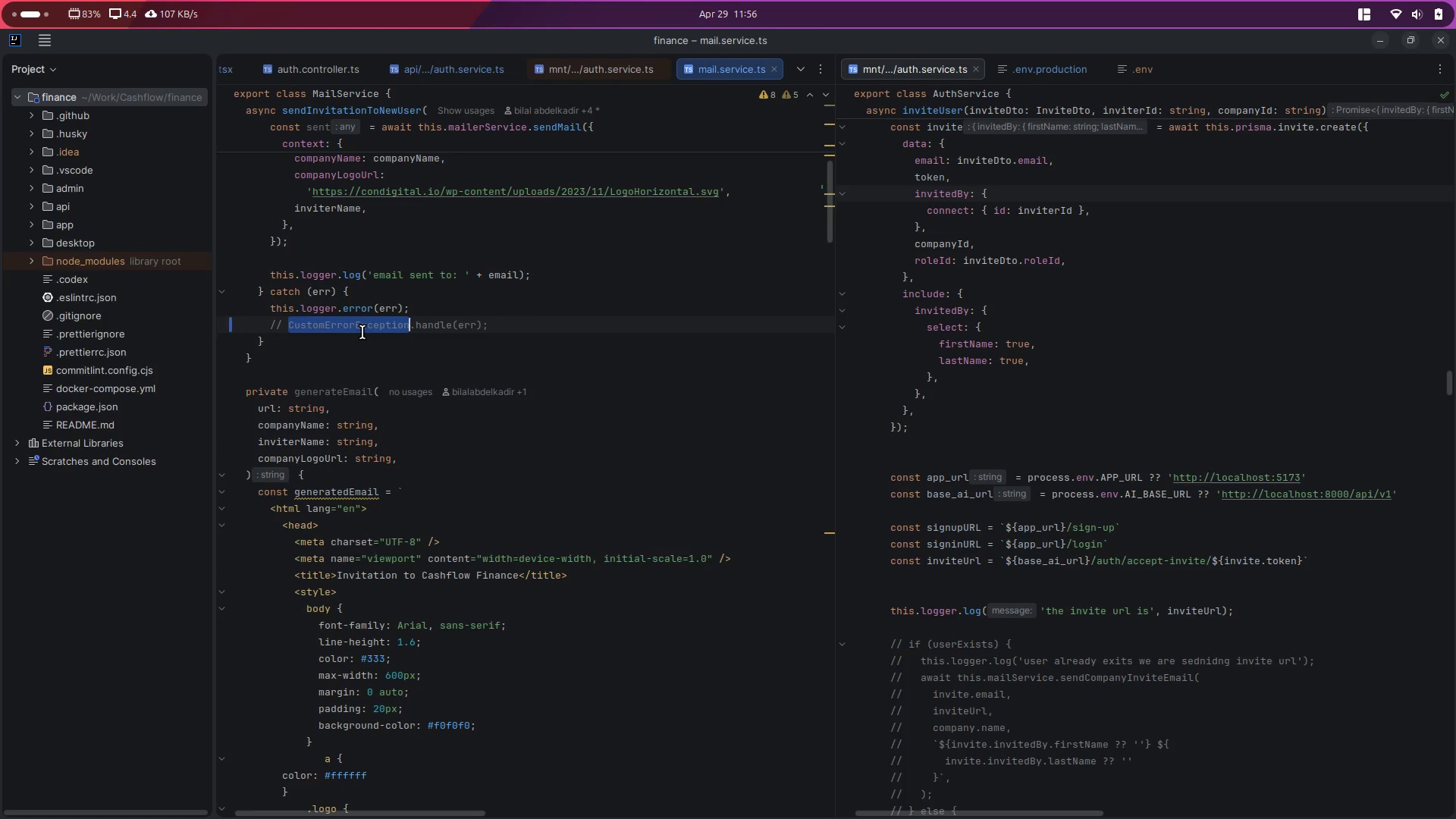 
key(Control+D)
 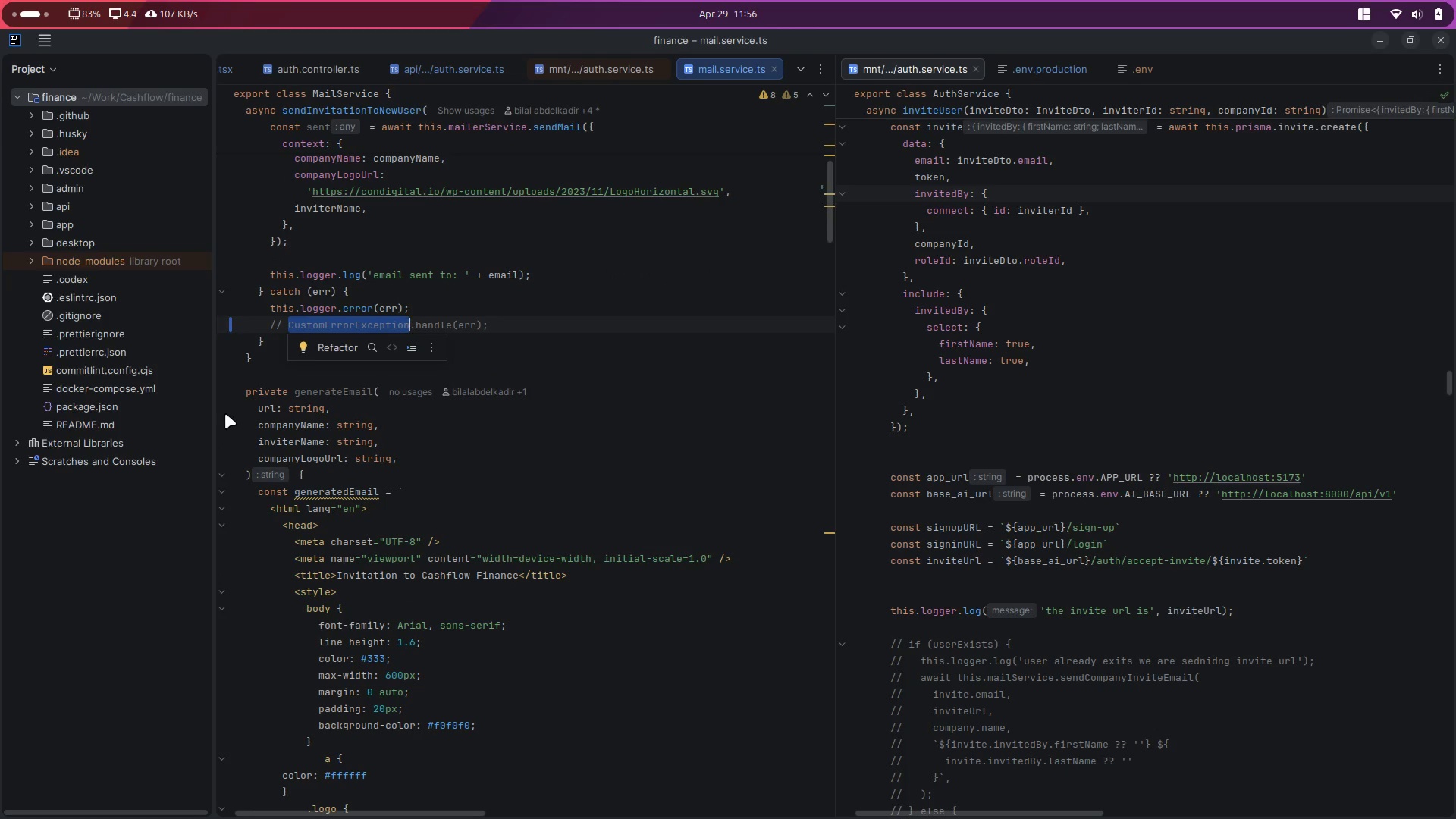 
left_click([221, 478])
 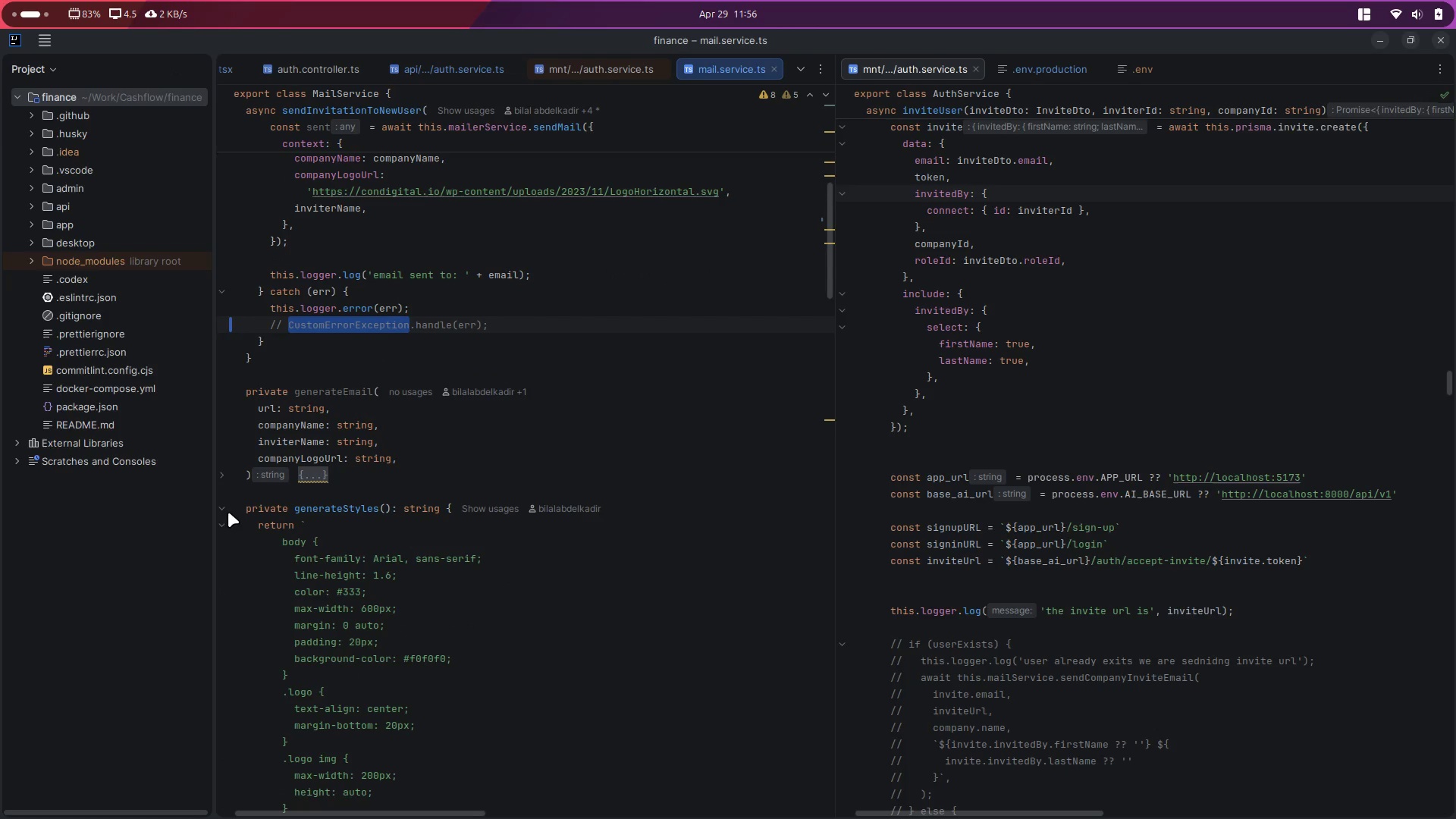 
left_click([224, 509])
 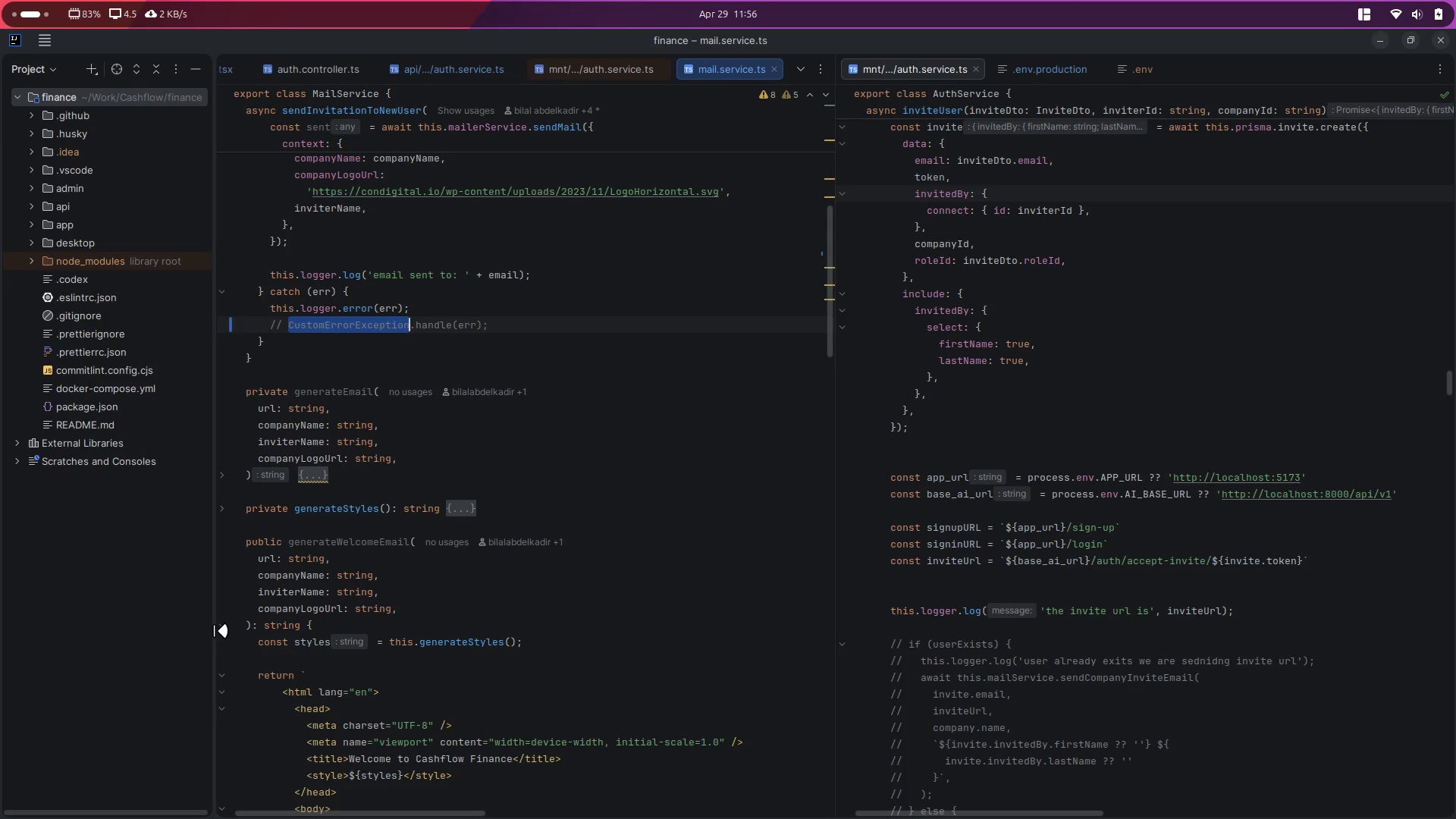 
left_click([224, 624])
 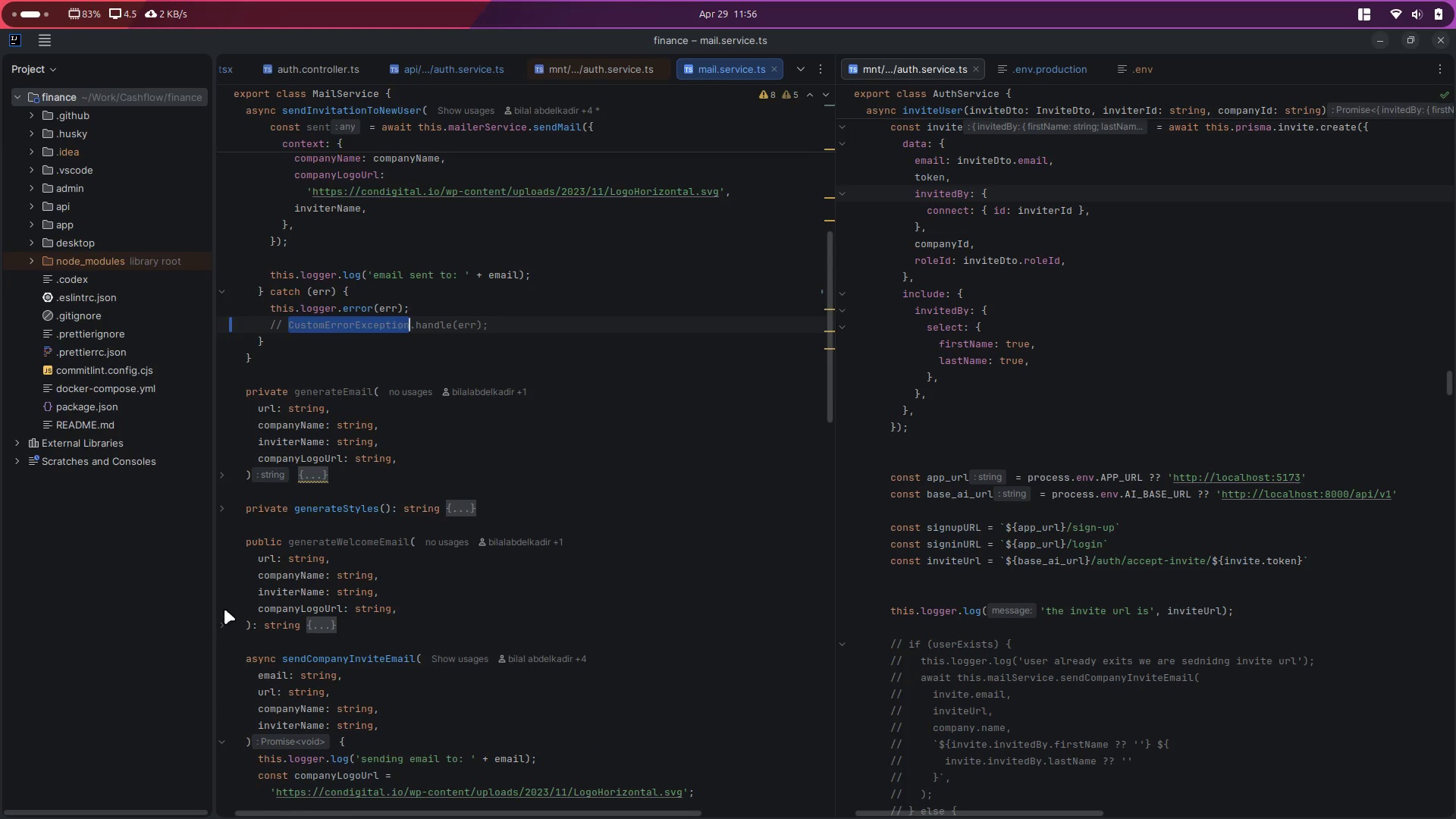 
scroll: coordinate [293, 623], scroll_direction: down, amount: 13.0
 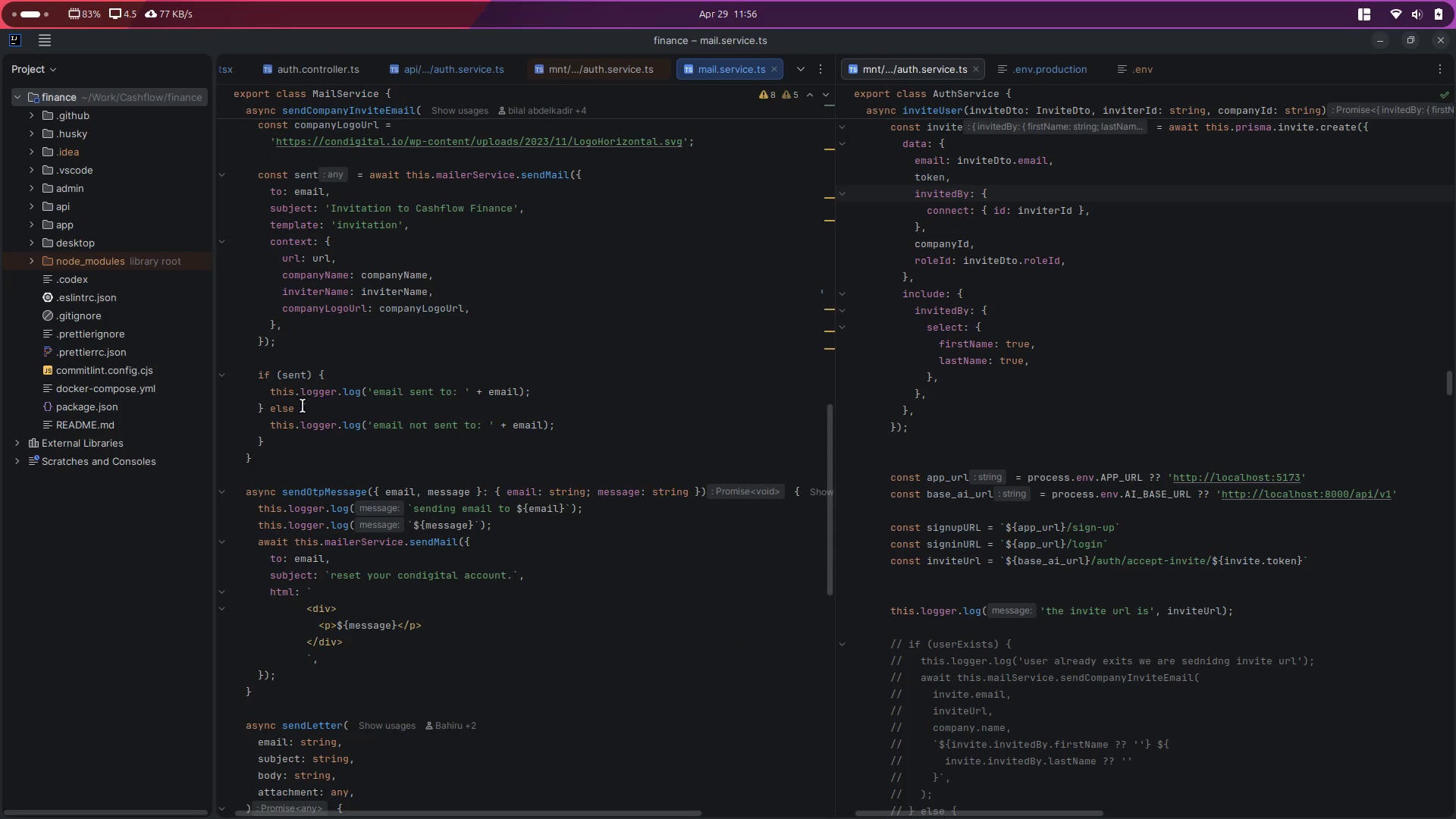 
scroll: coordinate [295, 431], scroll_direction: up, amount: 2.0
 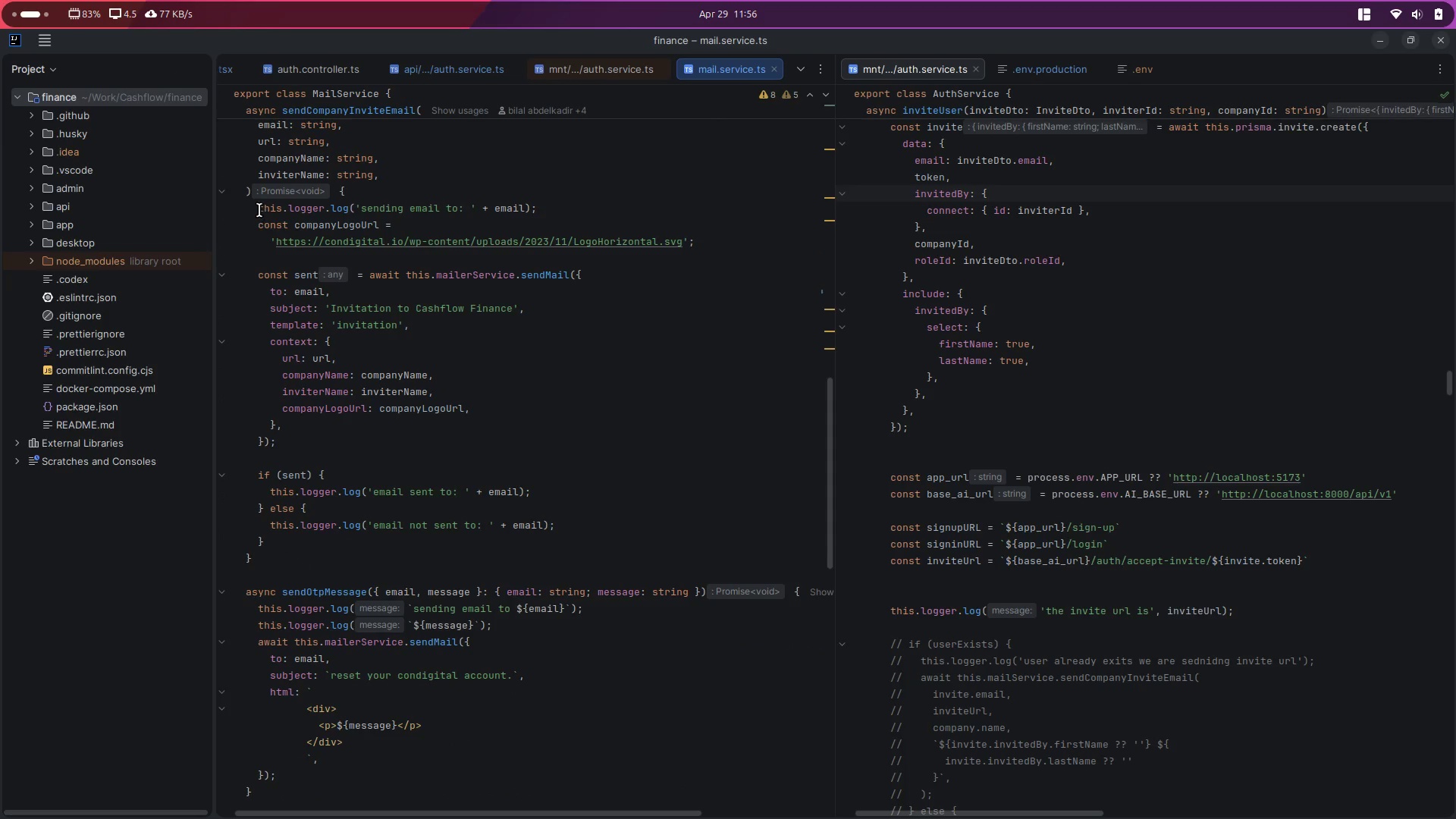 
left_click_drag(start_coordinate=[257, 210], to_coordinate=[303, 538])
 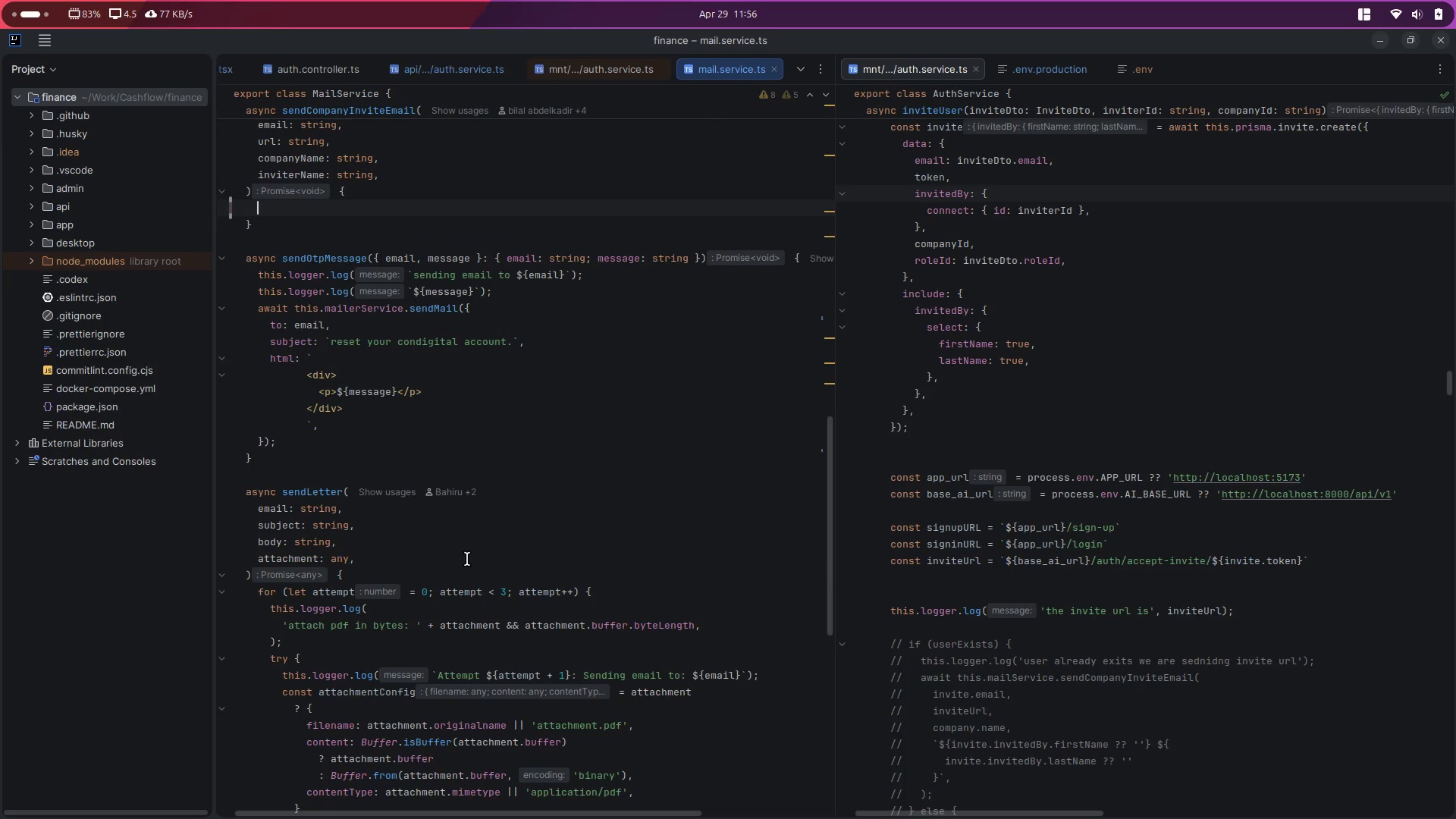 
key(Control+X)
 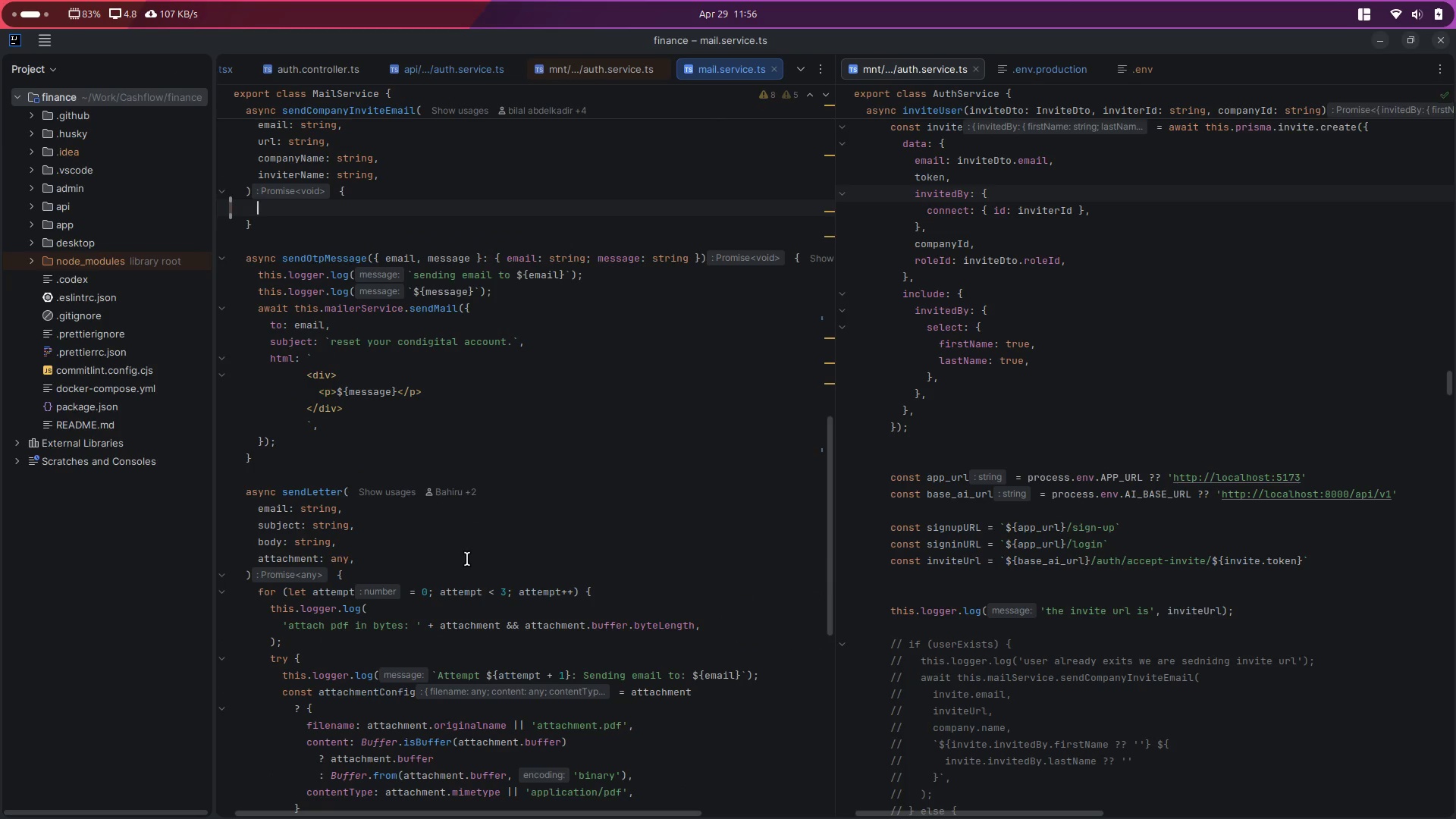 
type(try)
 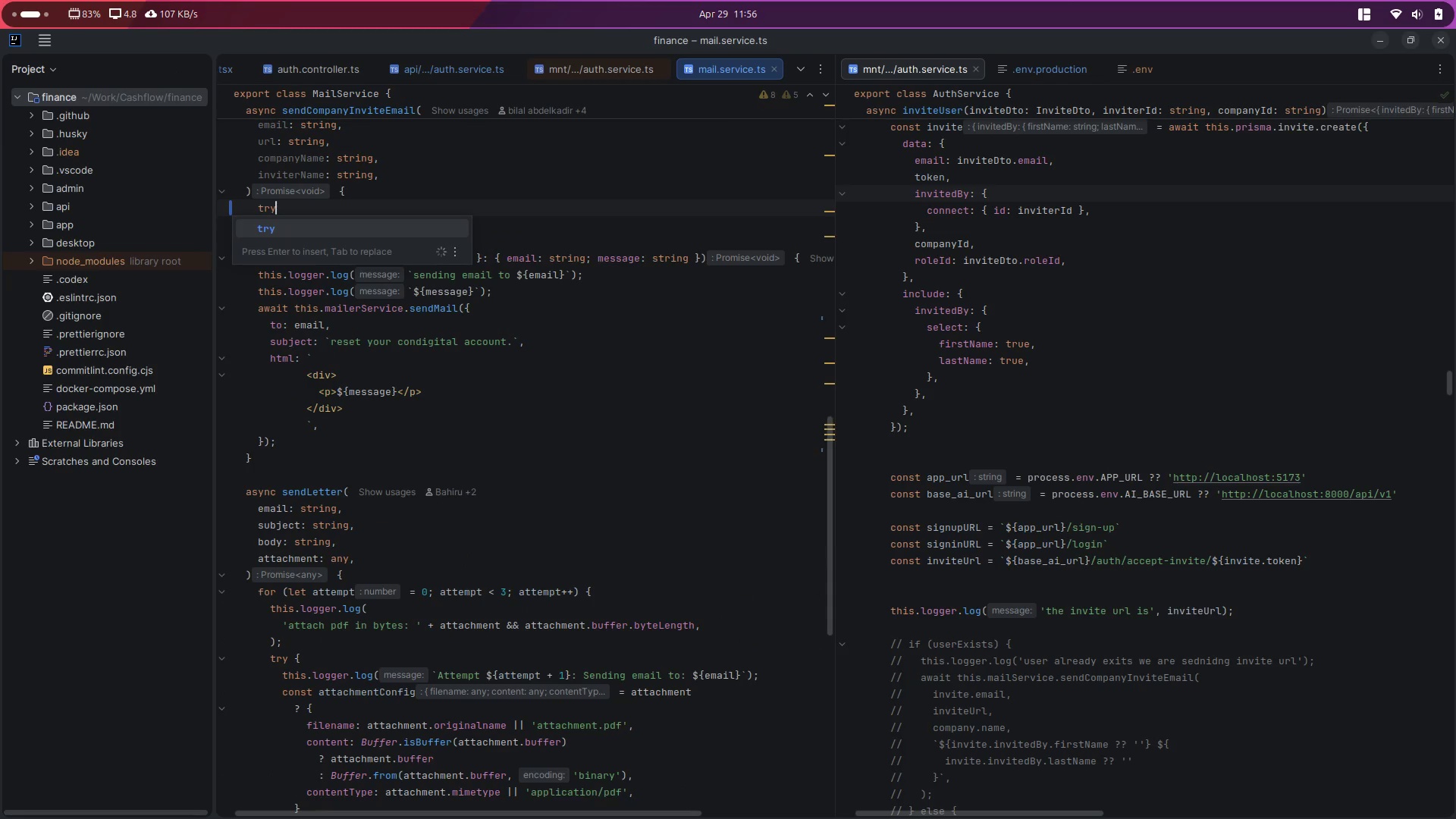 
key(Enter)
 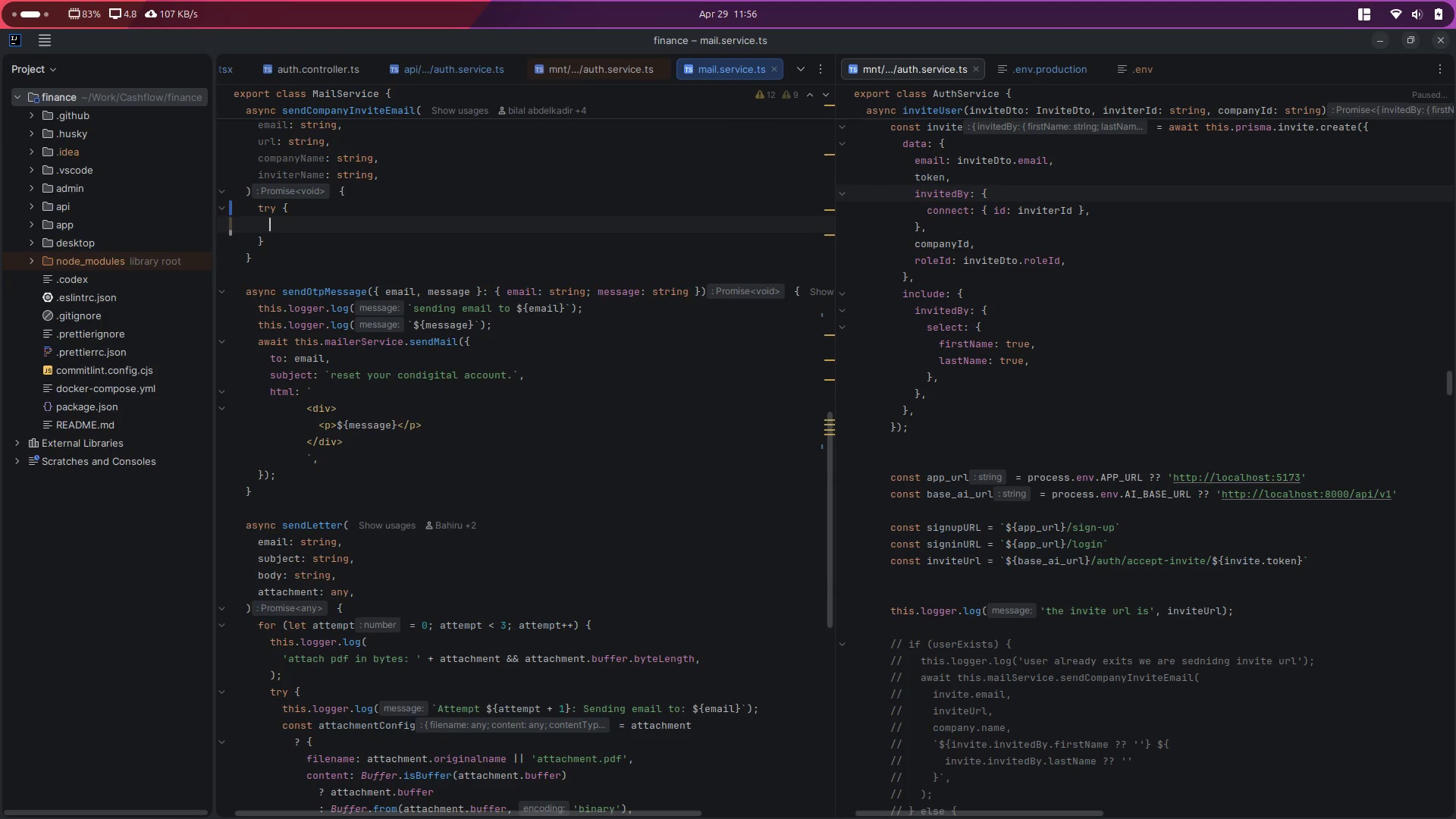 
key(Control+V)
 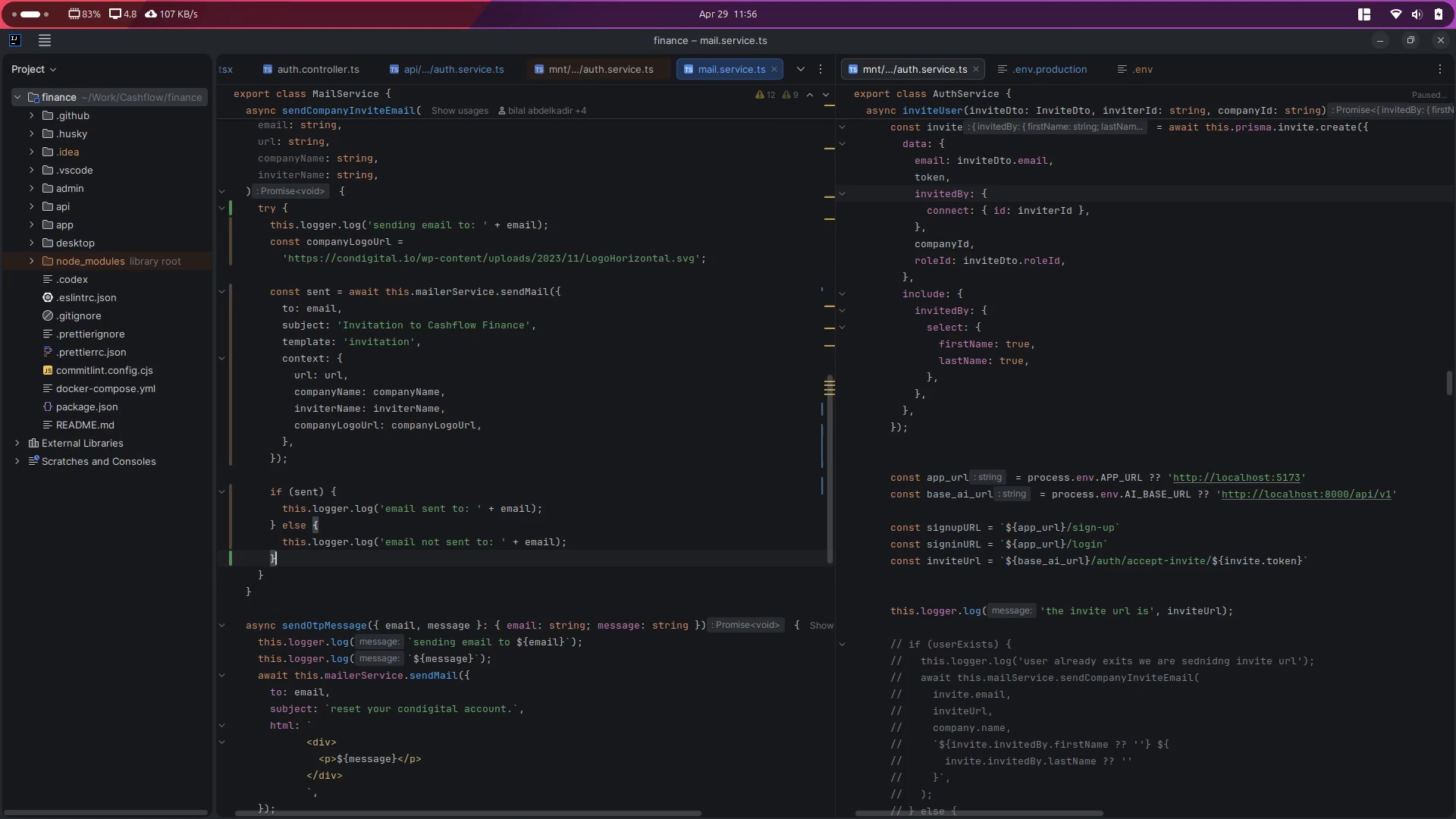 
key(ArrowDown)
 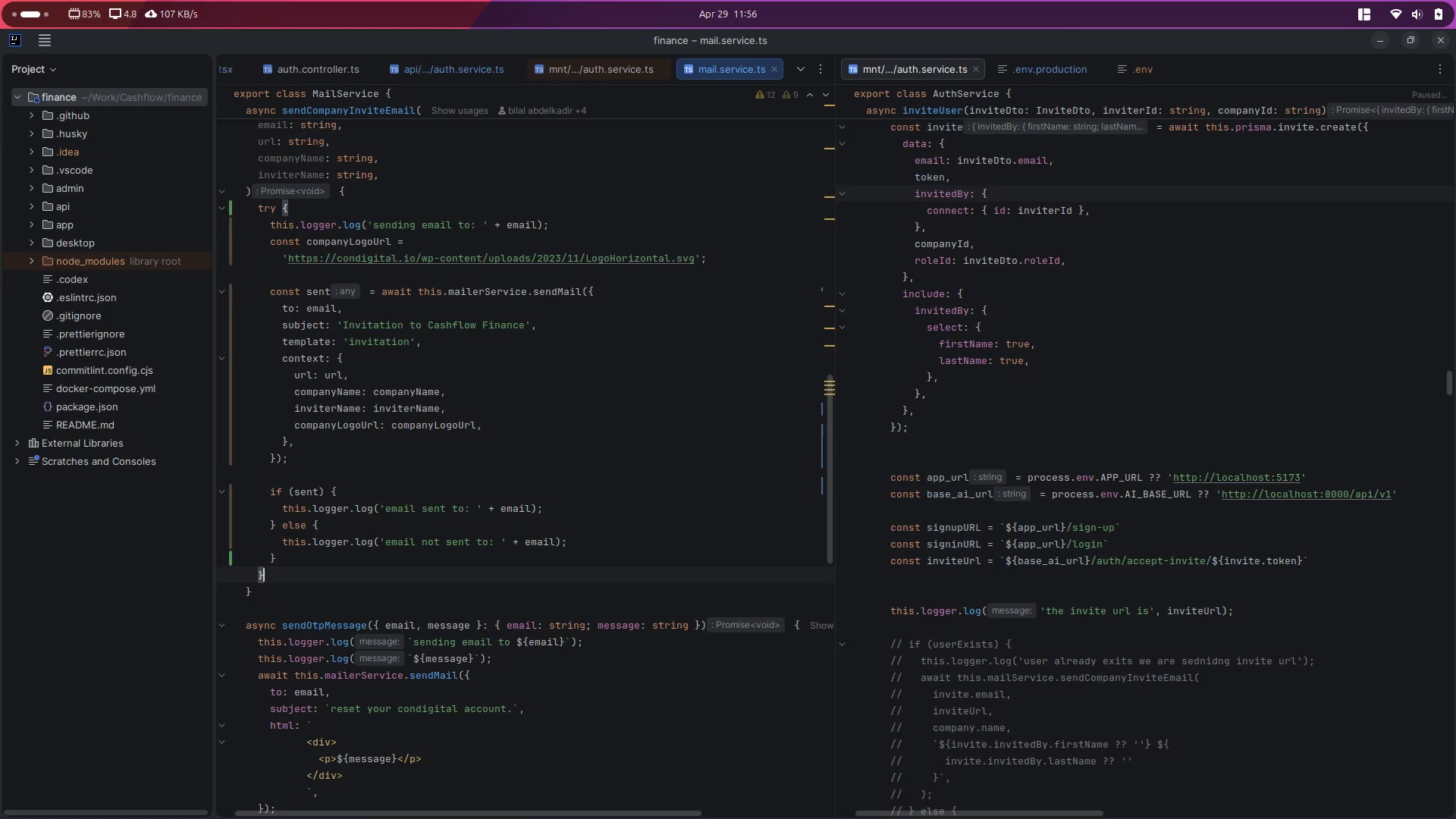 
type( ca)
 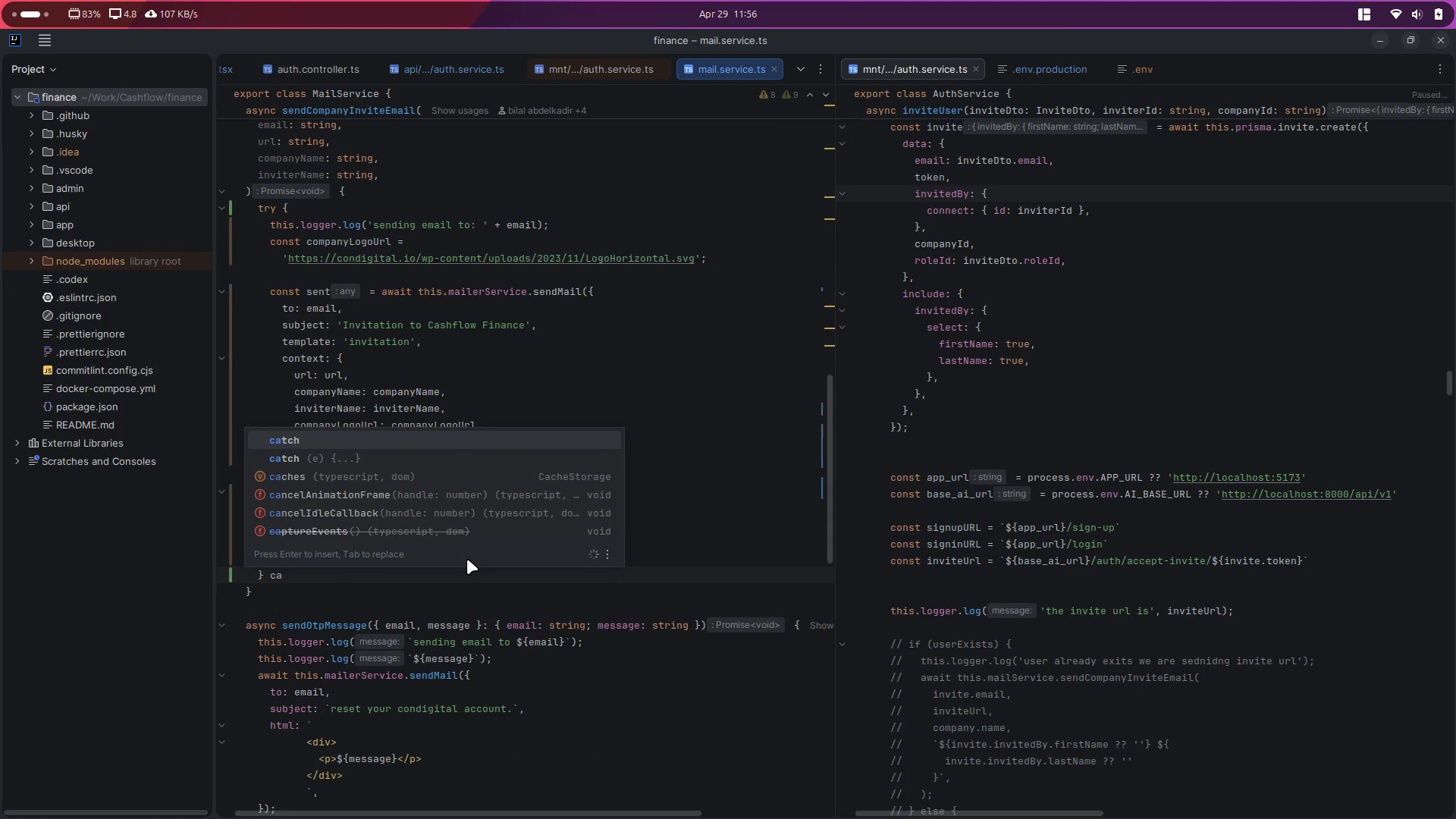 
key(Enter)
 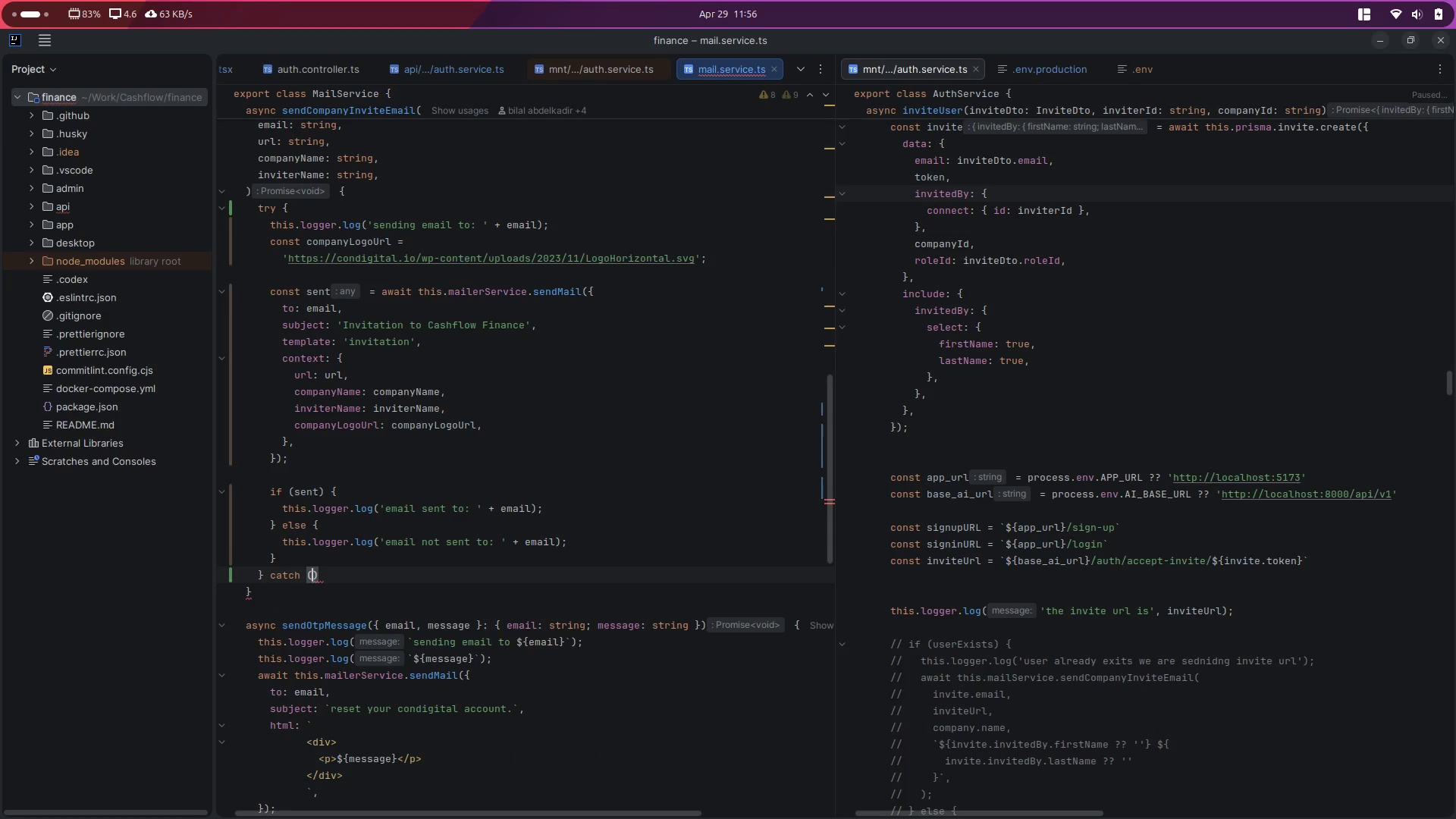 
type(error)
 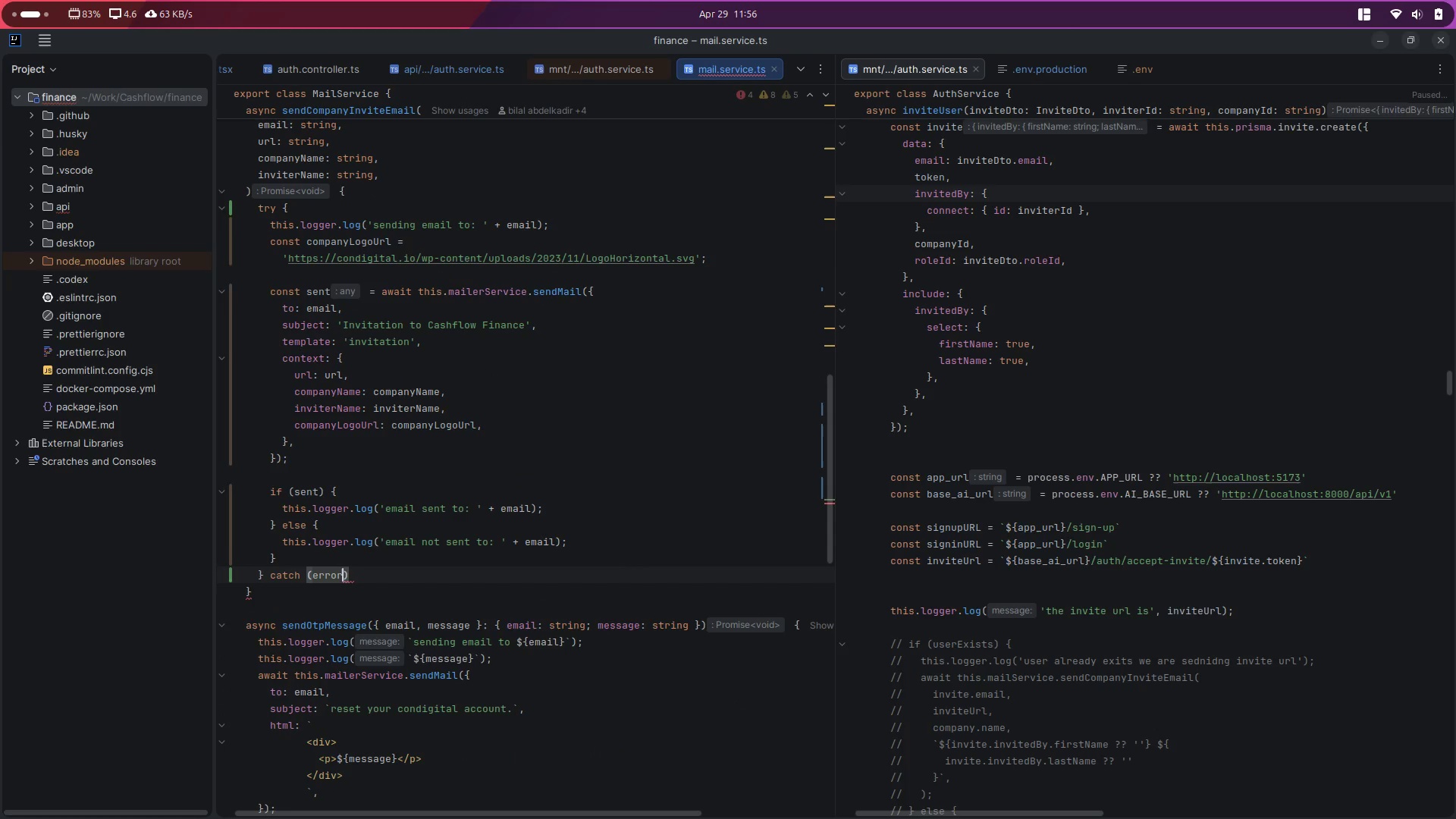 
key(ArrowRight)
 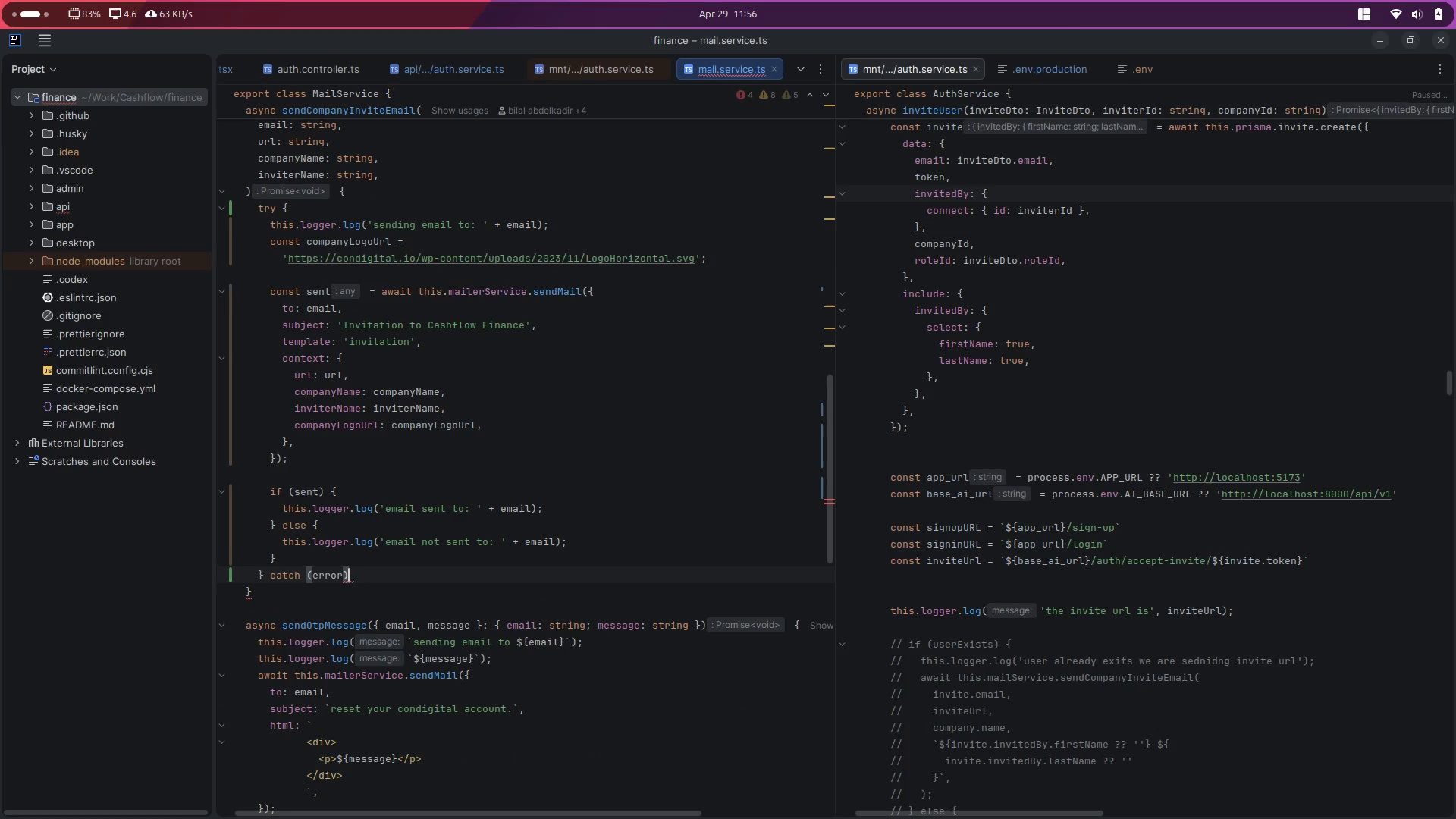 
key(Space)
 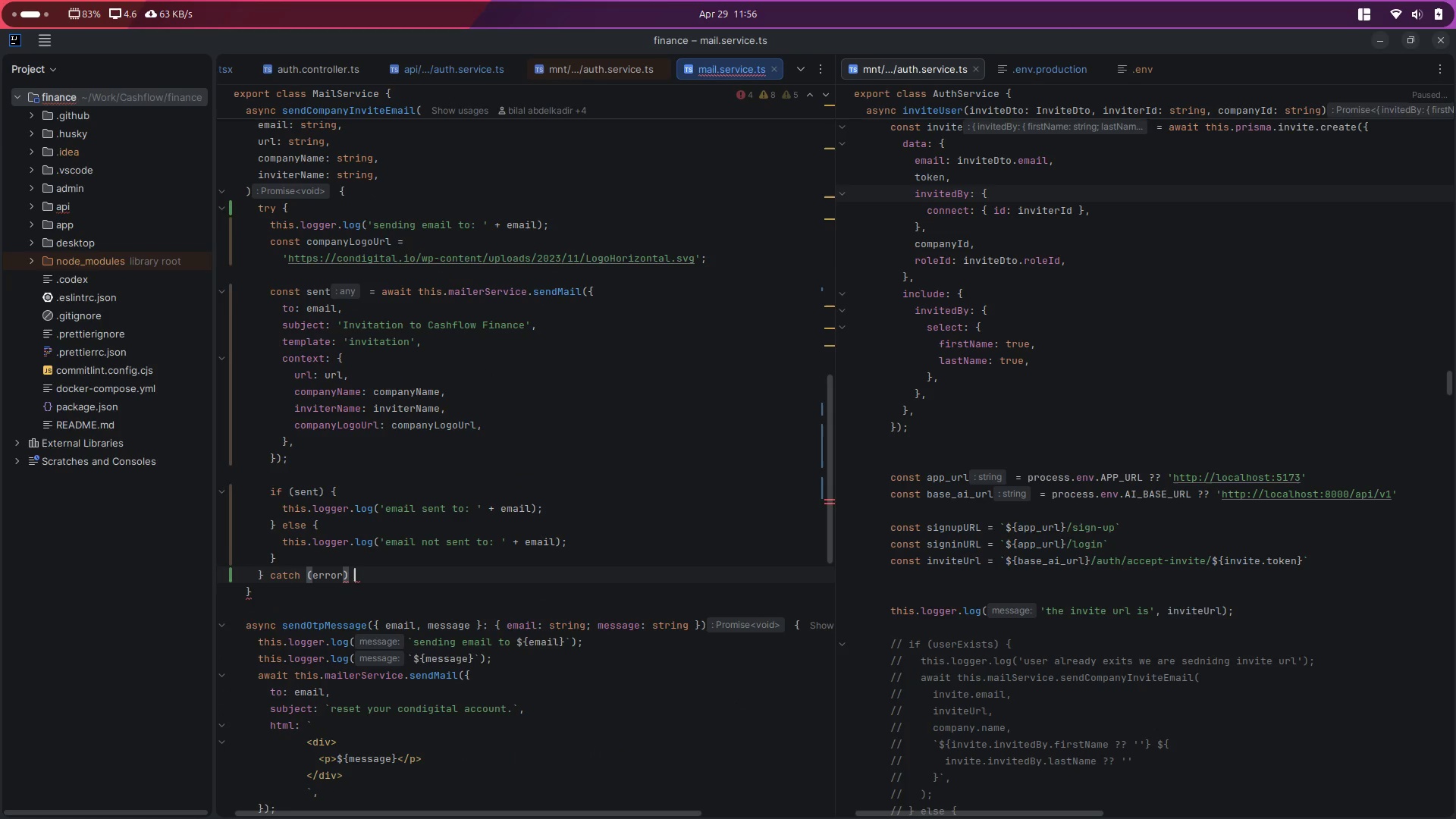 
key(Shift+BracketLeft)
 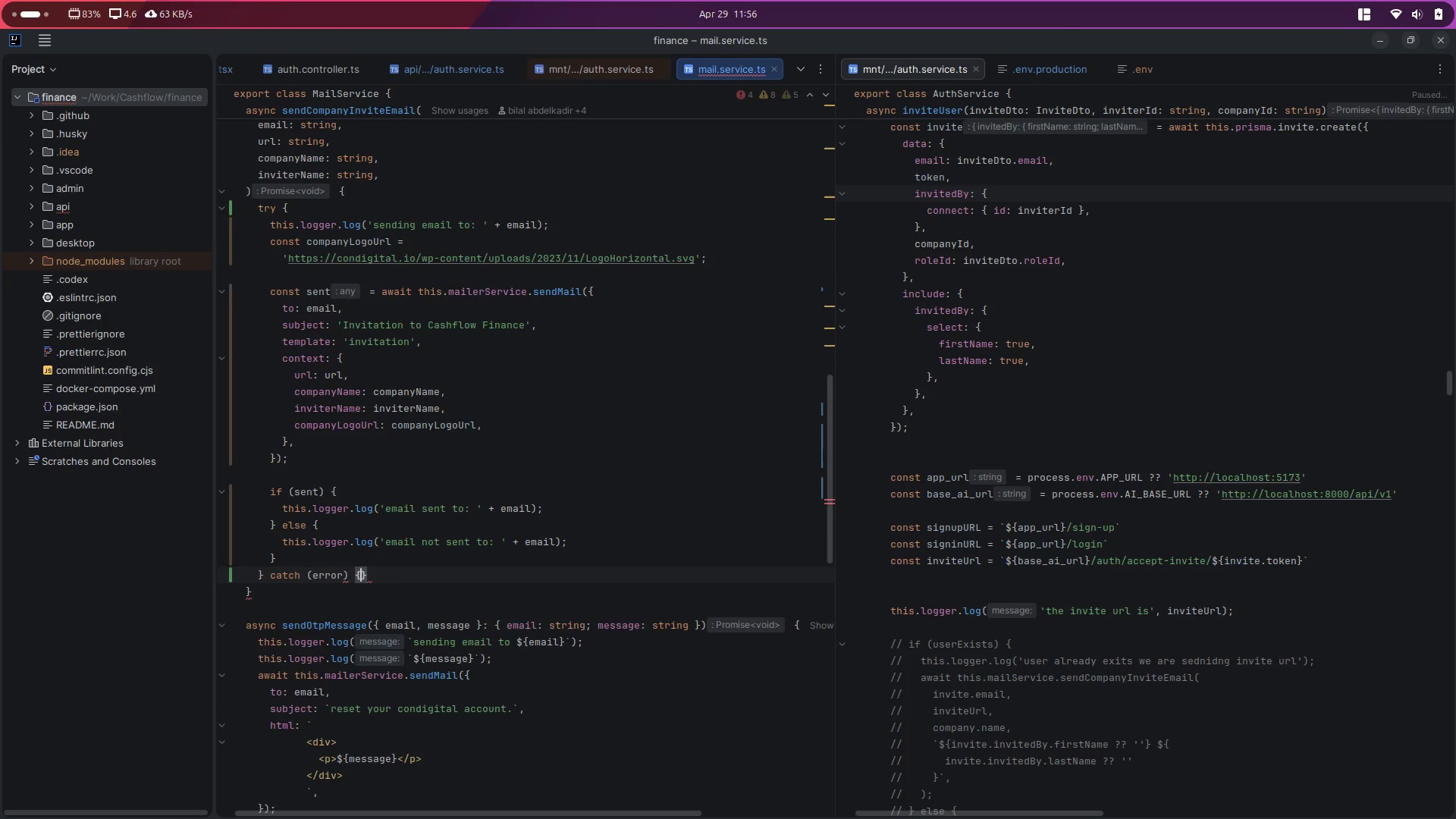 
key(Enter)
 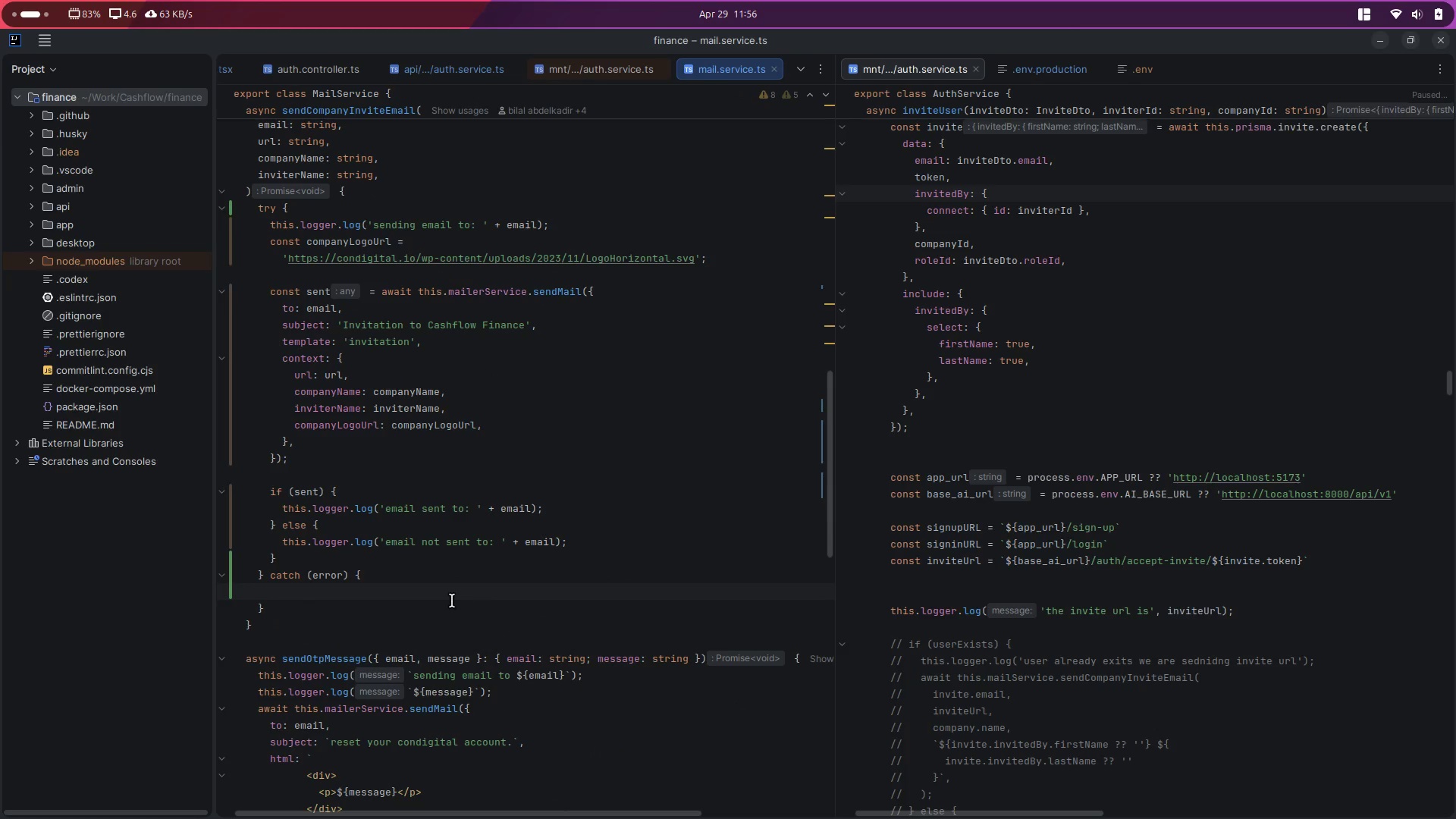 
scroll: coordinate [340, 392], scroll_direction: up, amount: 13.0
 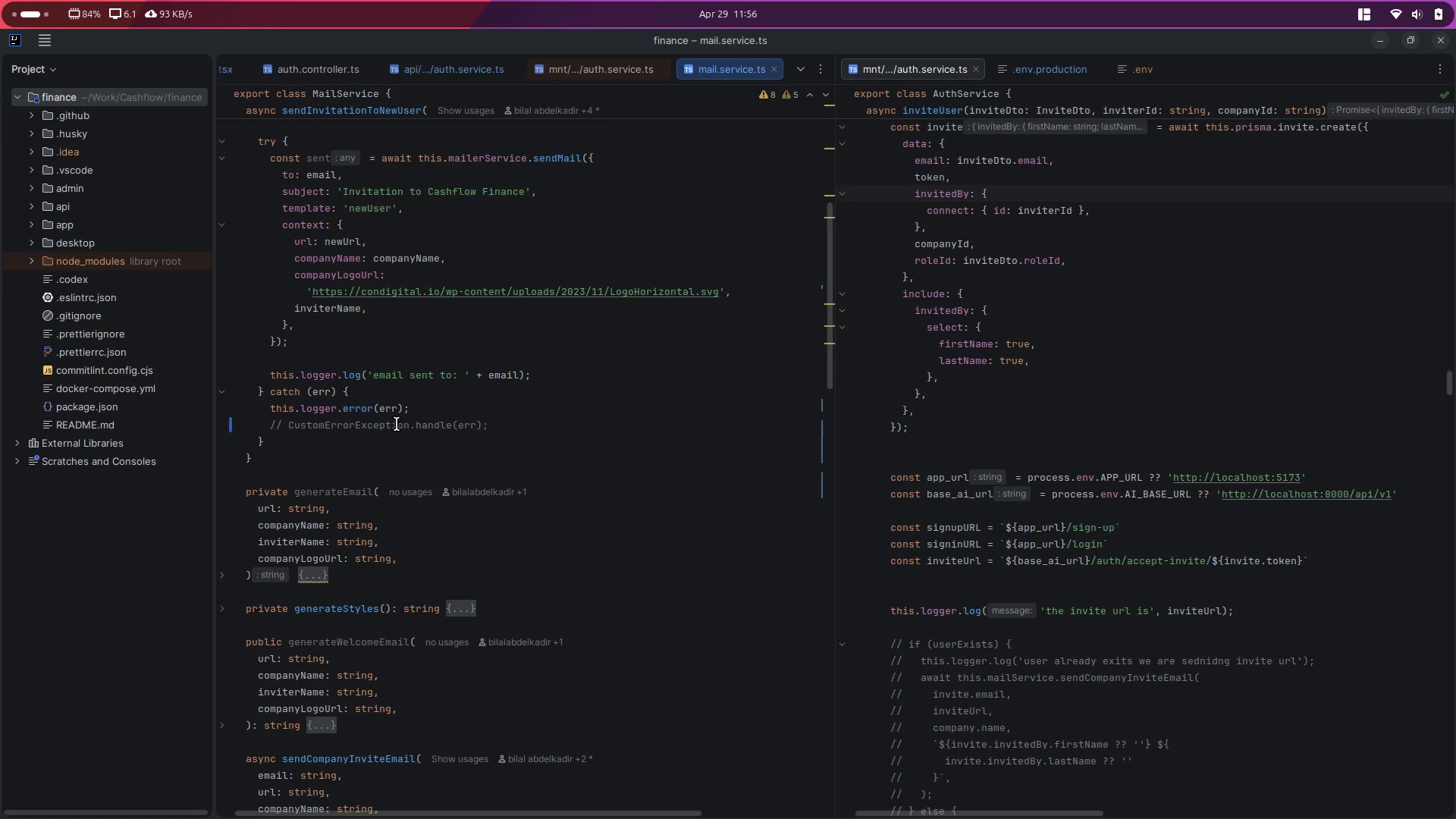 
left_click([351, 411])
 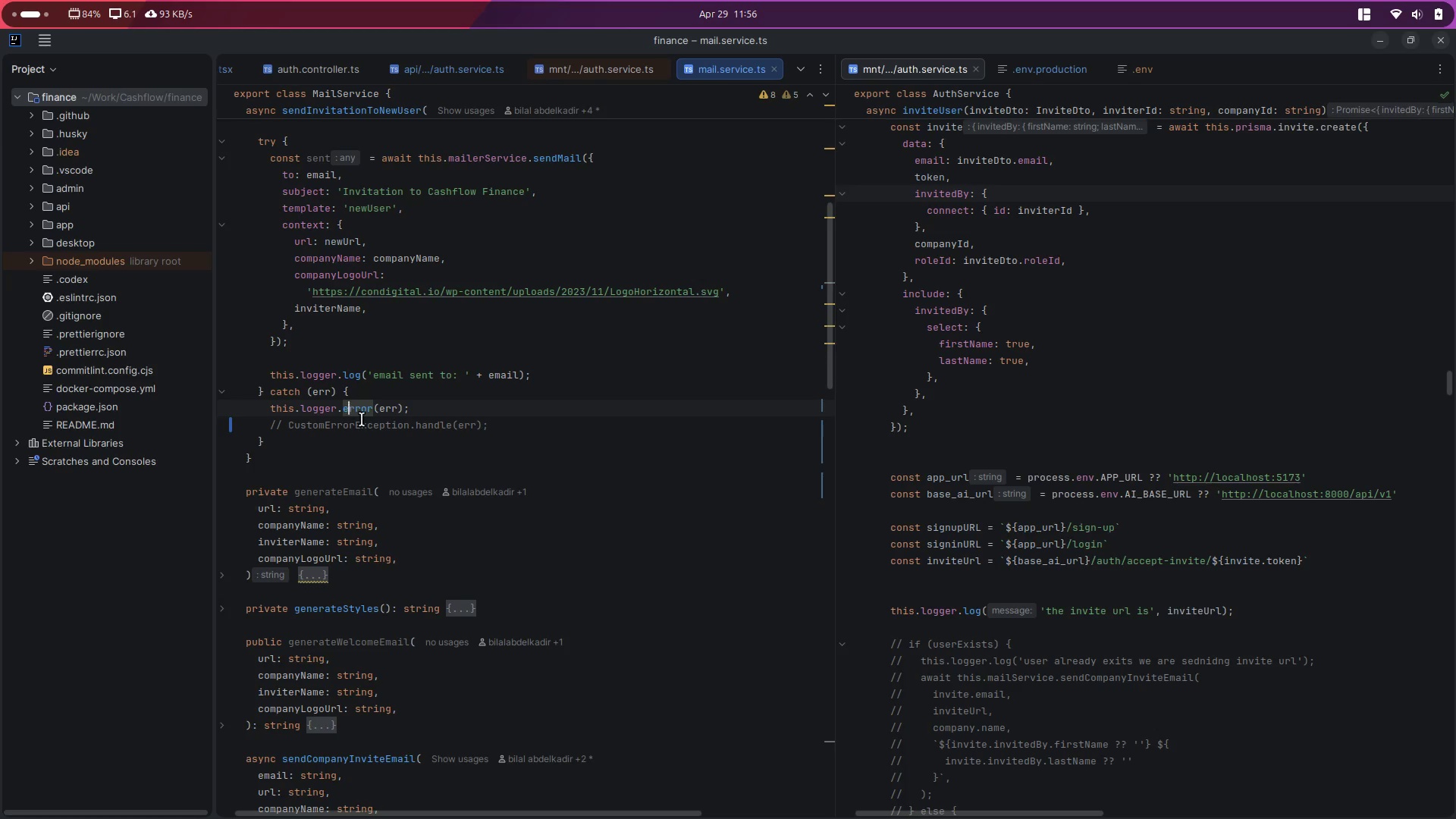 
key(Control+ControlLeft)
 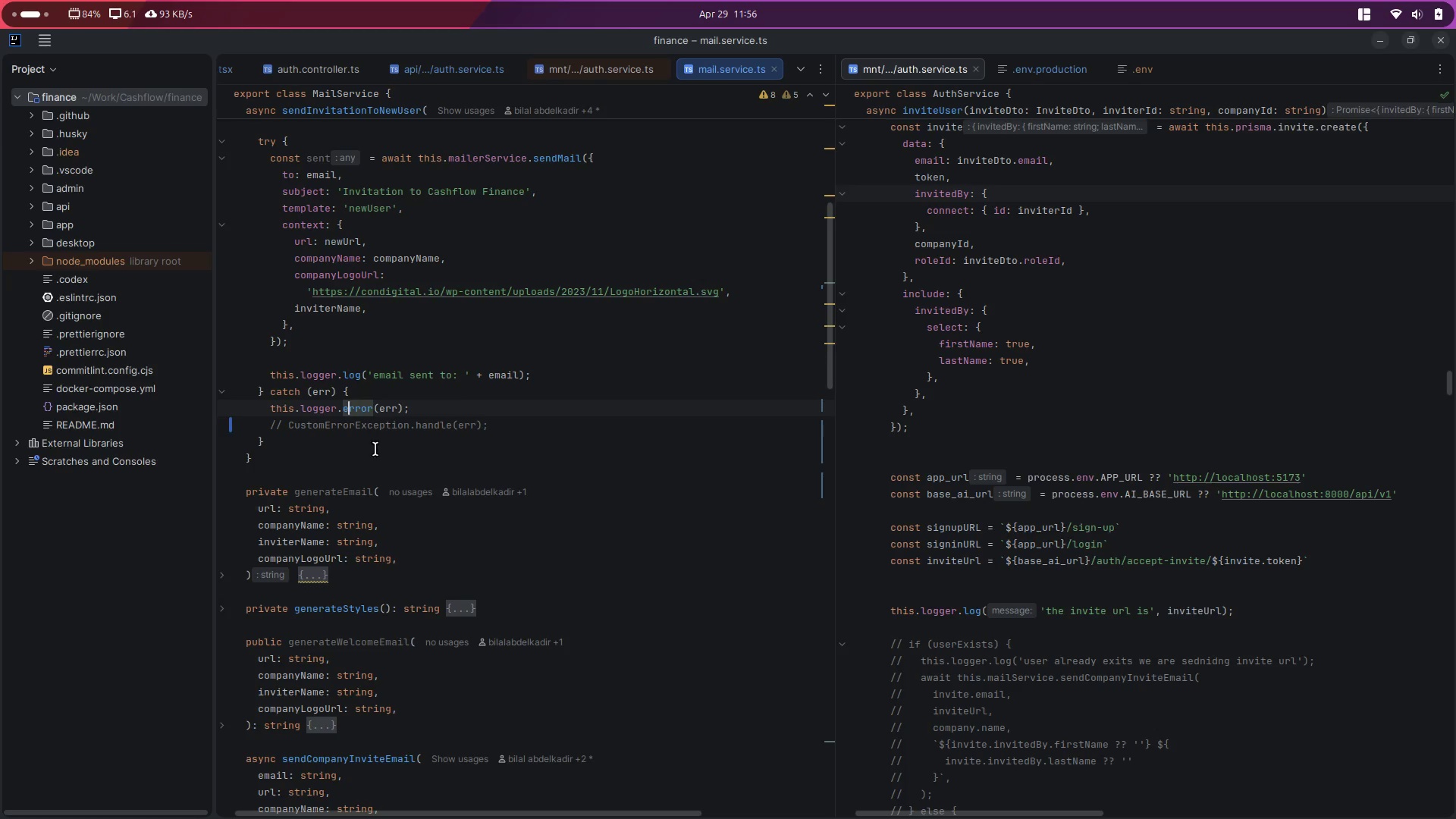 
key(Control+C)
 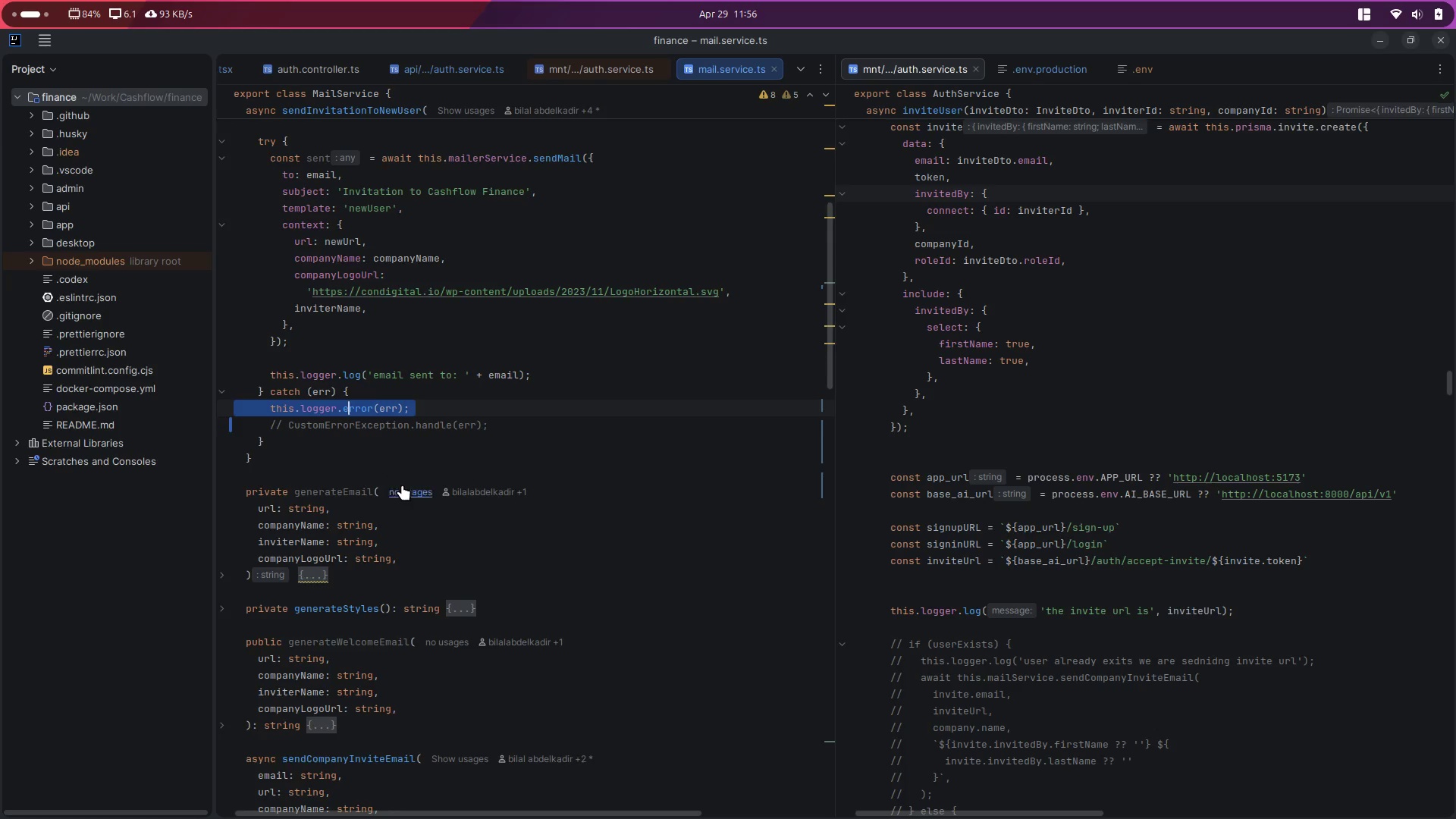 
scroll: coordinate [413, 499], scroll_direction: down, amount: 16.0
 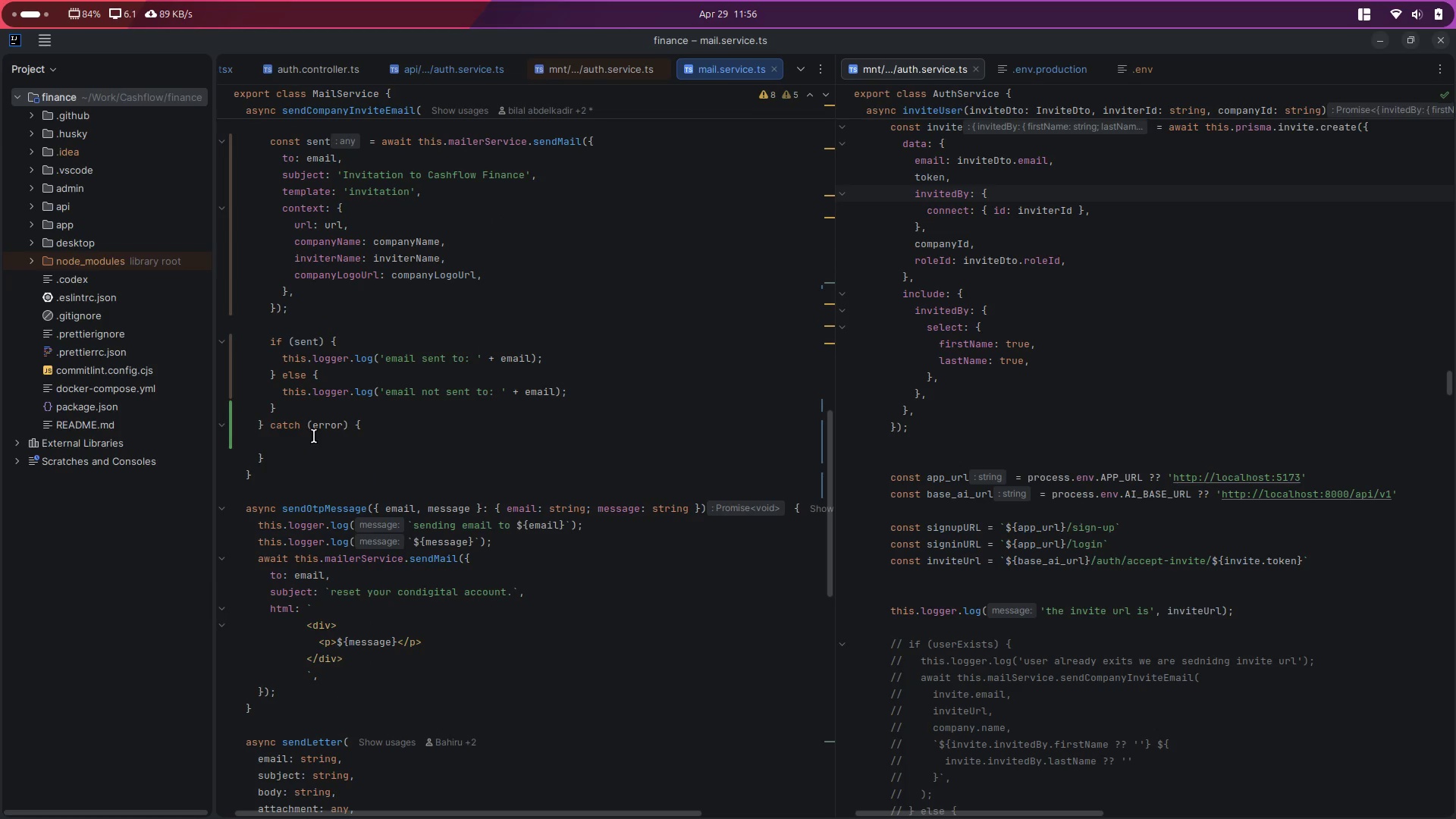 
left_click([310, 440])
 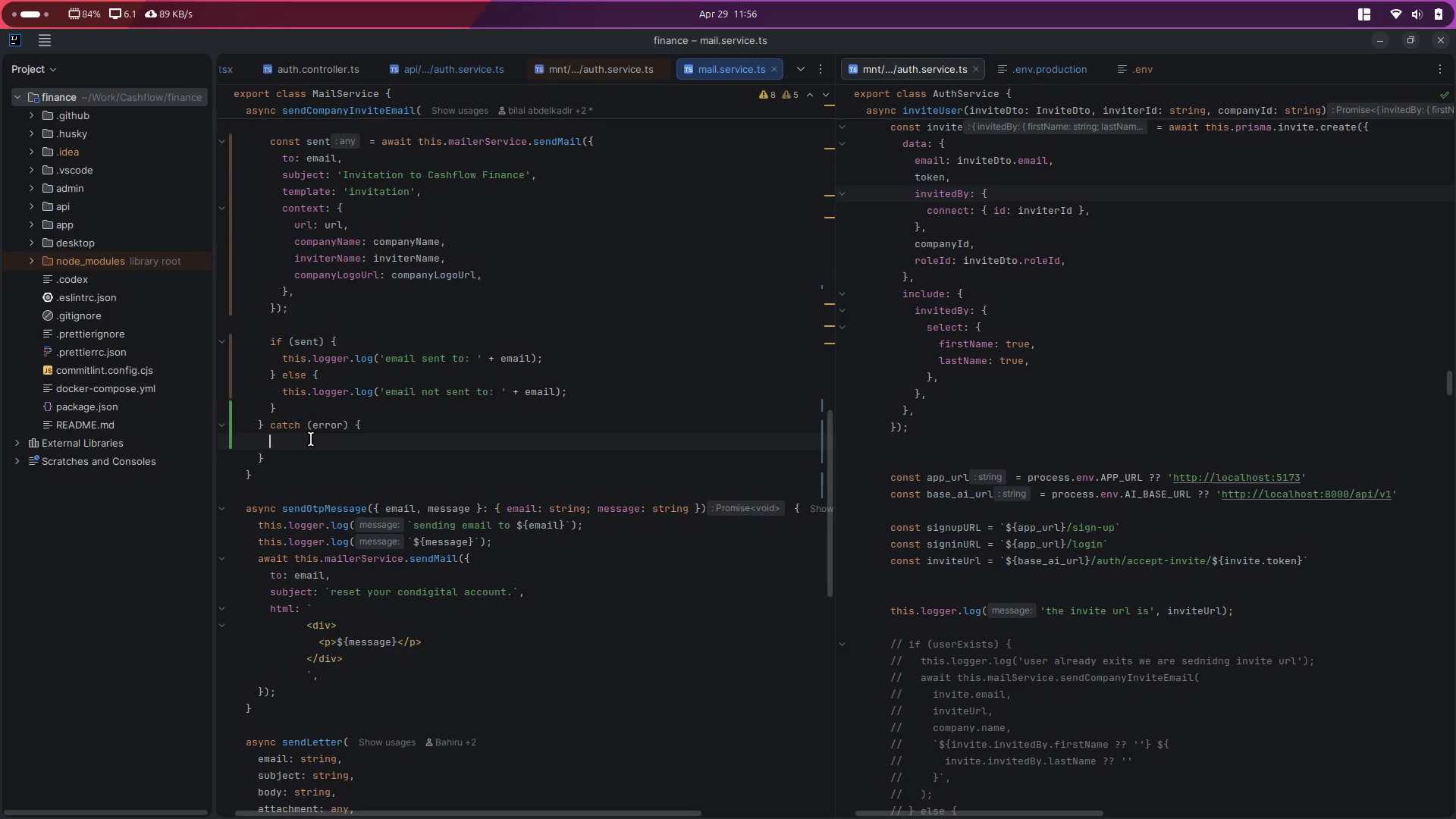 
key(Control+ControlLeft)
 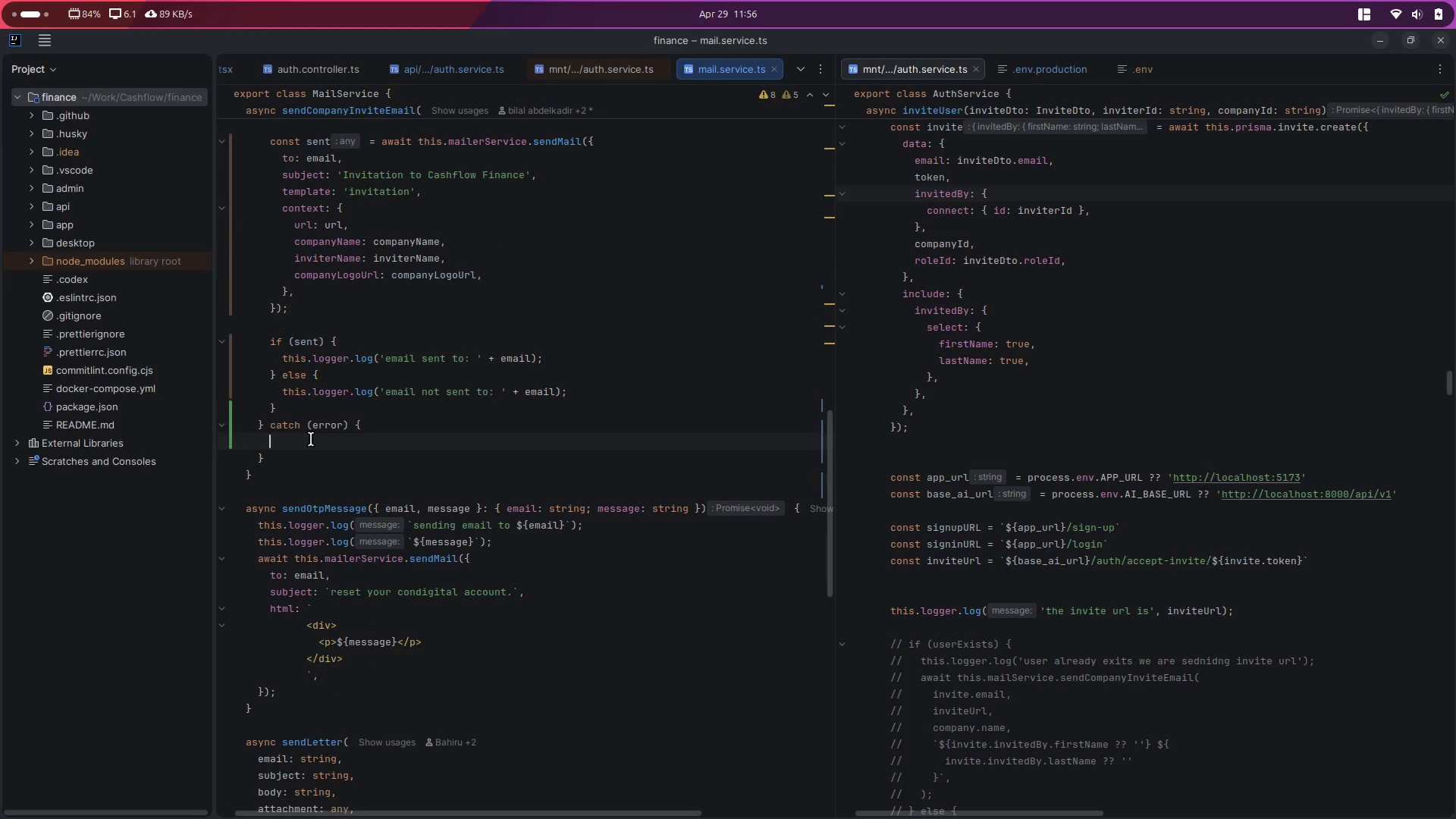 
key(Control+V)
 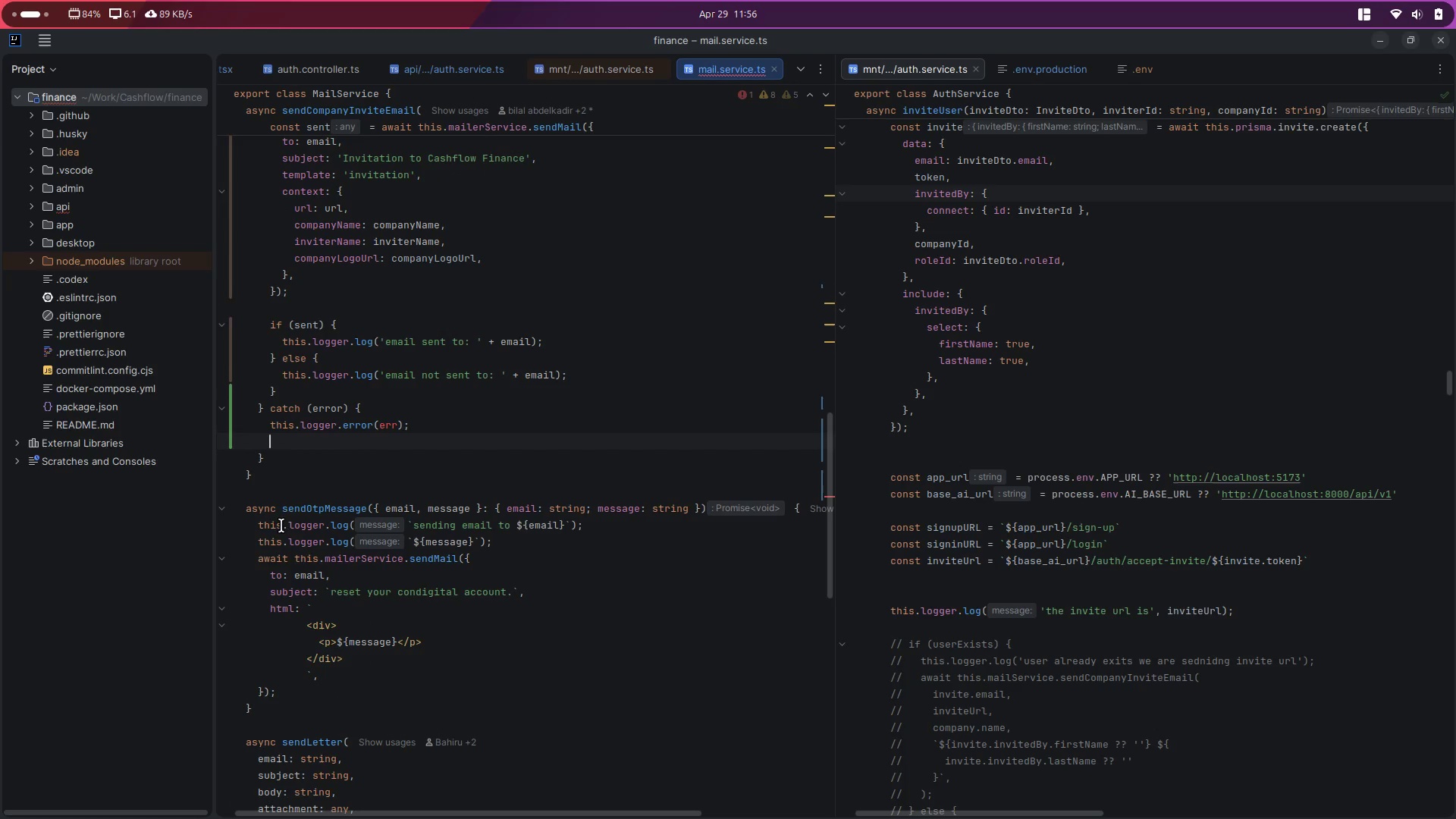 
scroll: coordinate [280, 553], scroll_direction: down, amount: 3.0
 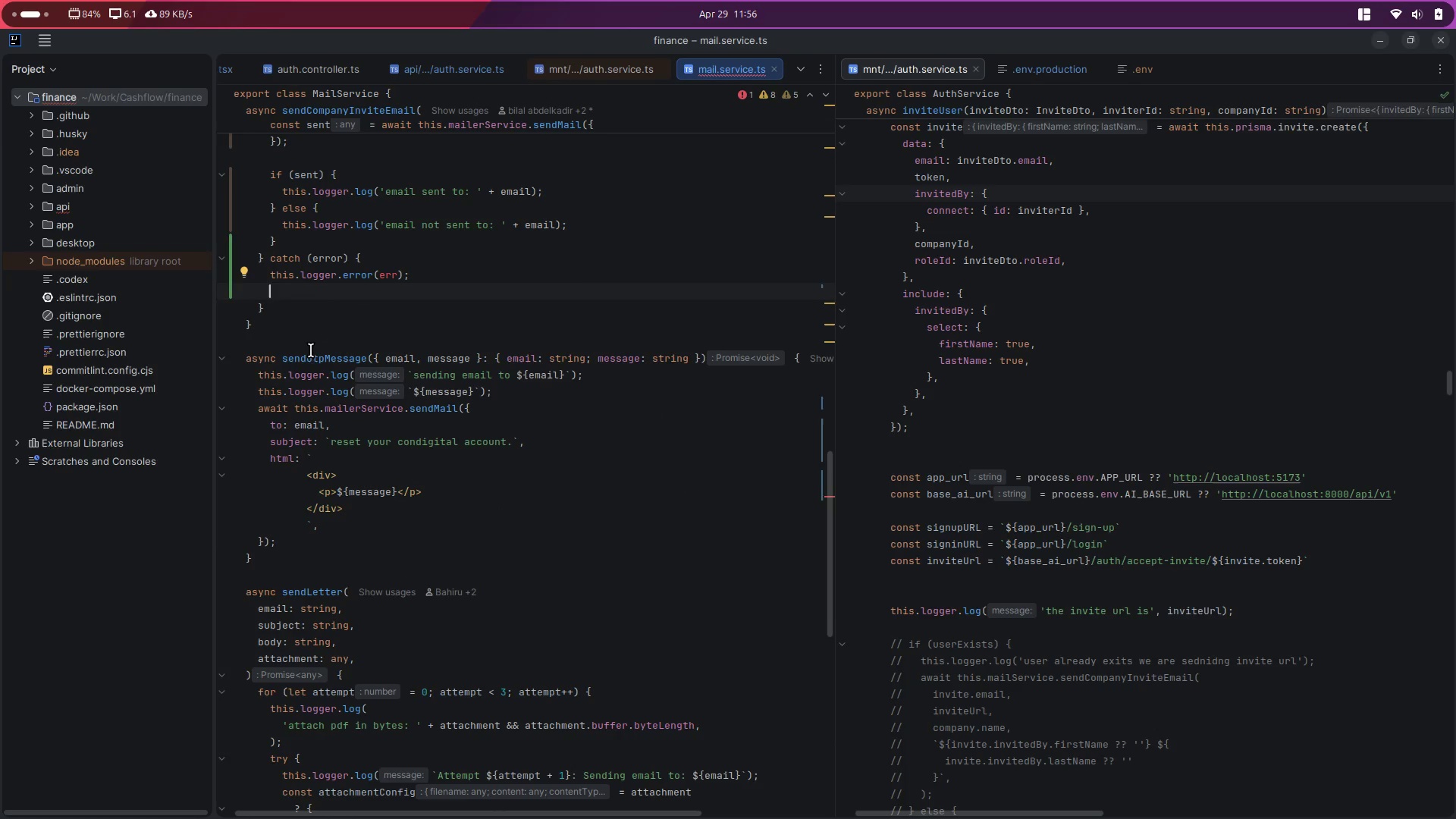 
left_click([303, 366])
 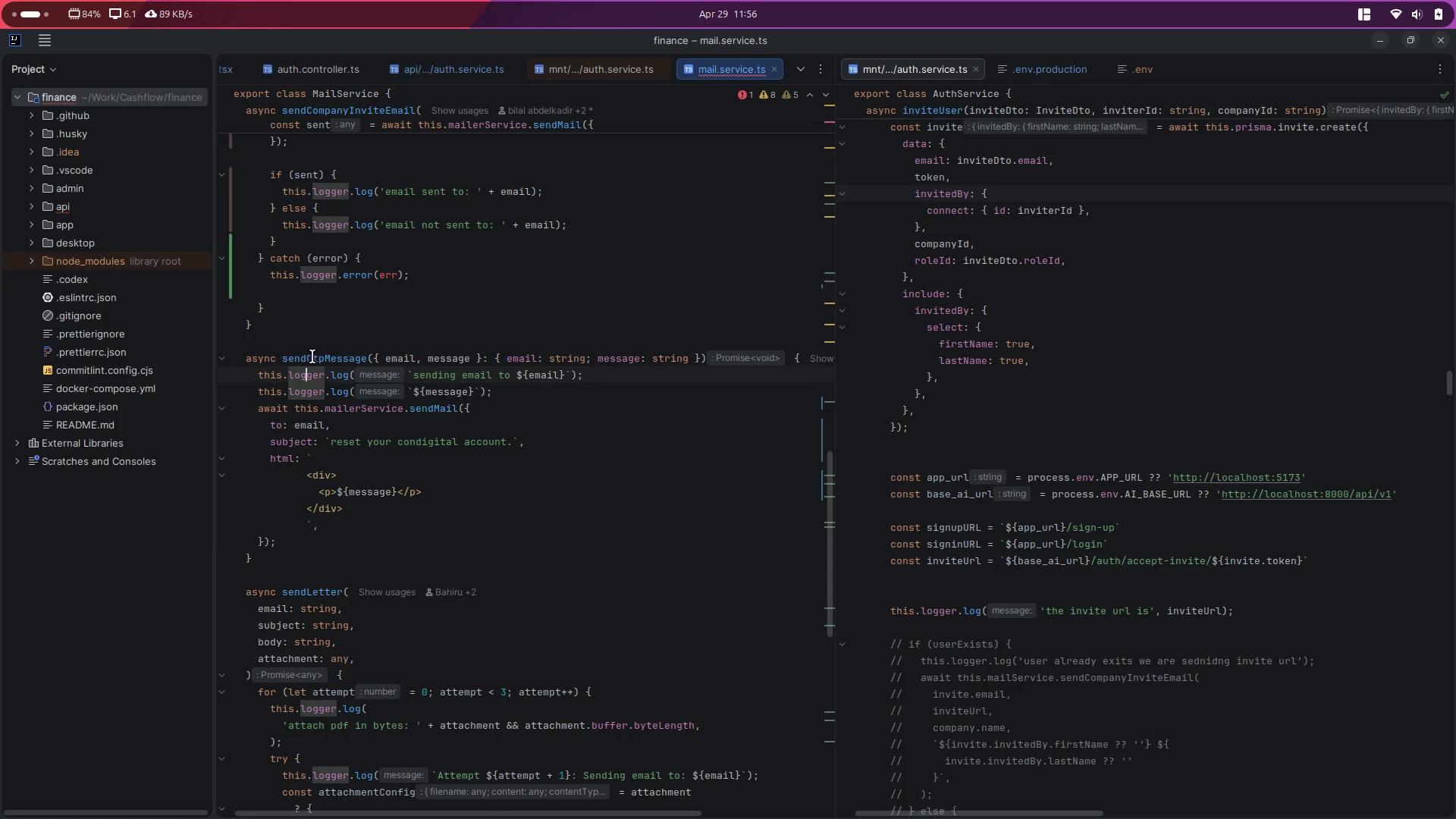 
double_click([312, 356])
 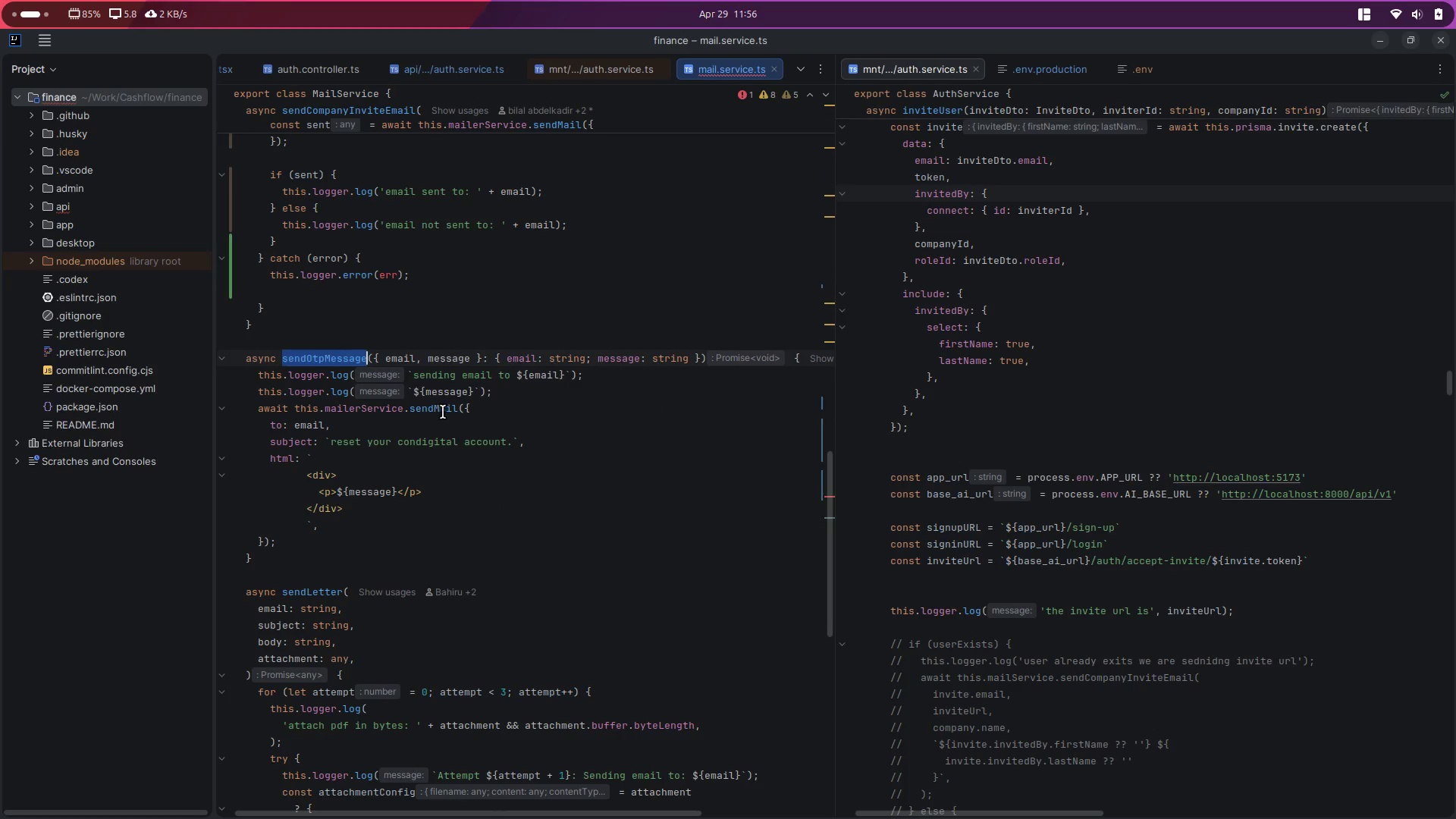 
left_click([505, 412])
 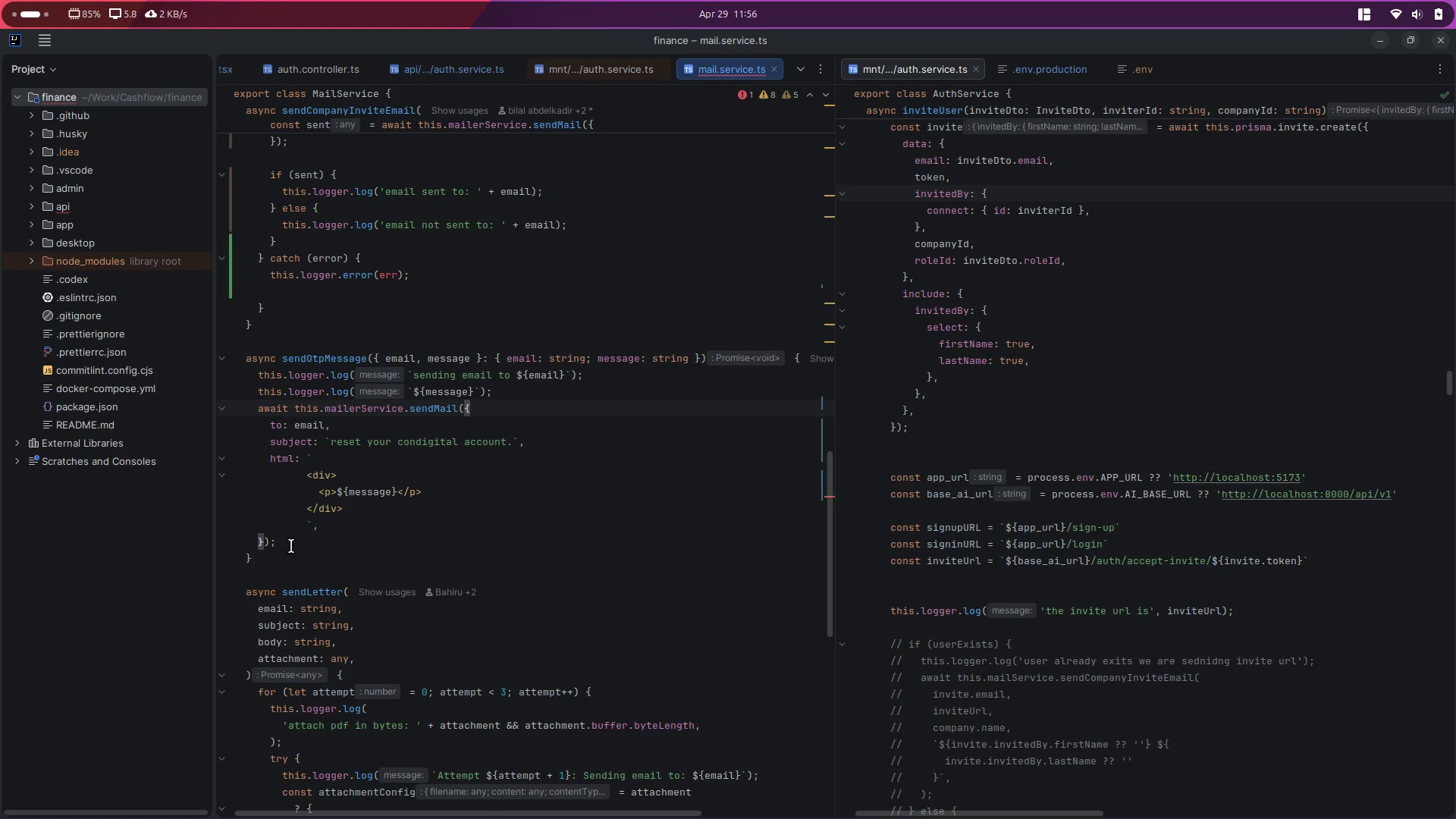 
left_click_drag(start_coordinate=[291, 546], to_coordinate=[256, 377])
 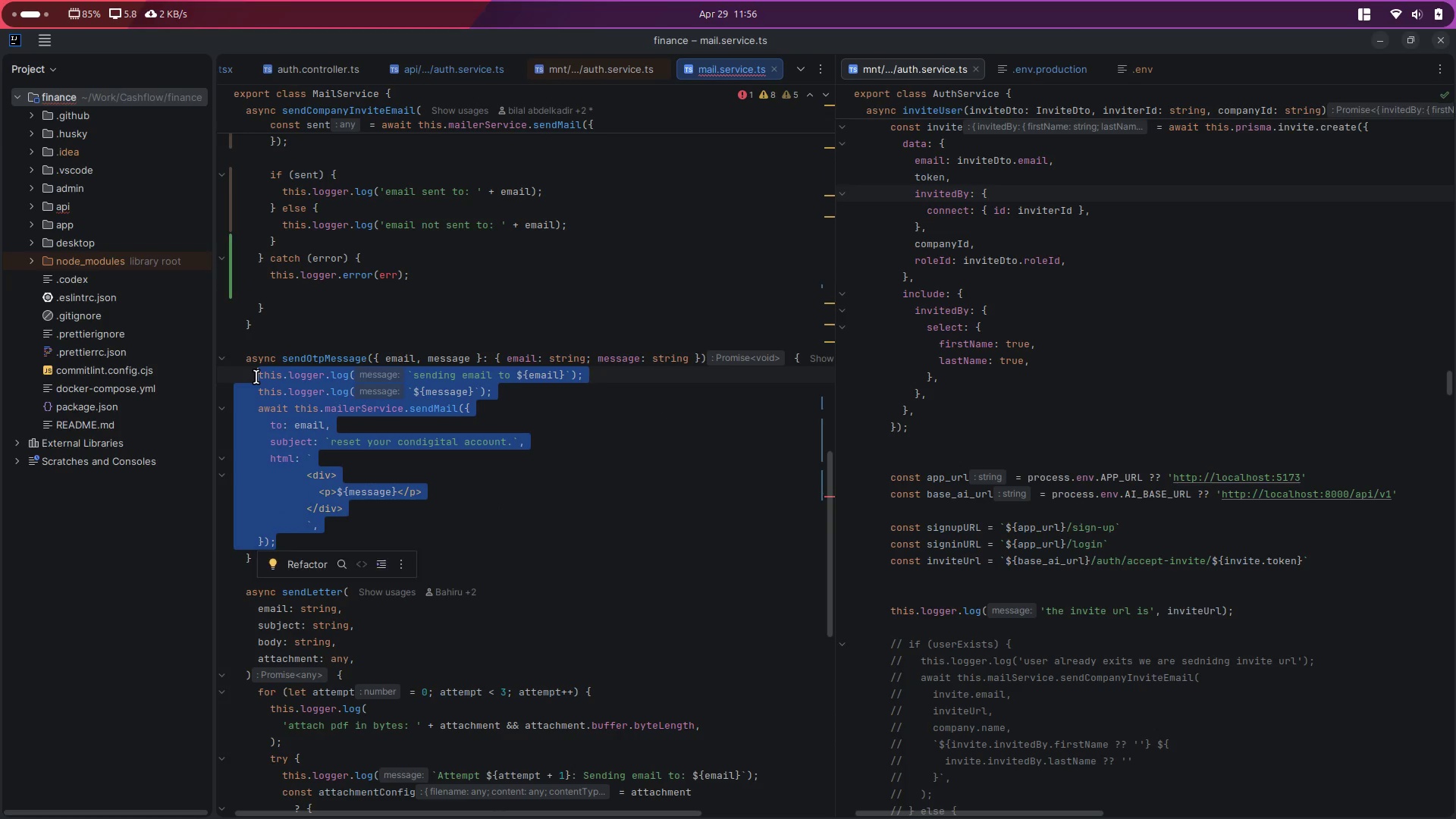 
key(Control+ControlLeft)
 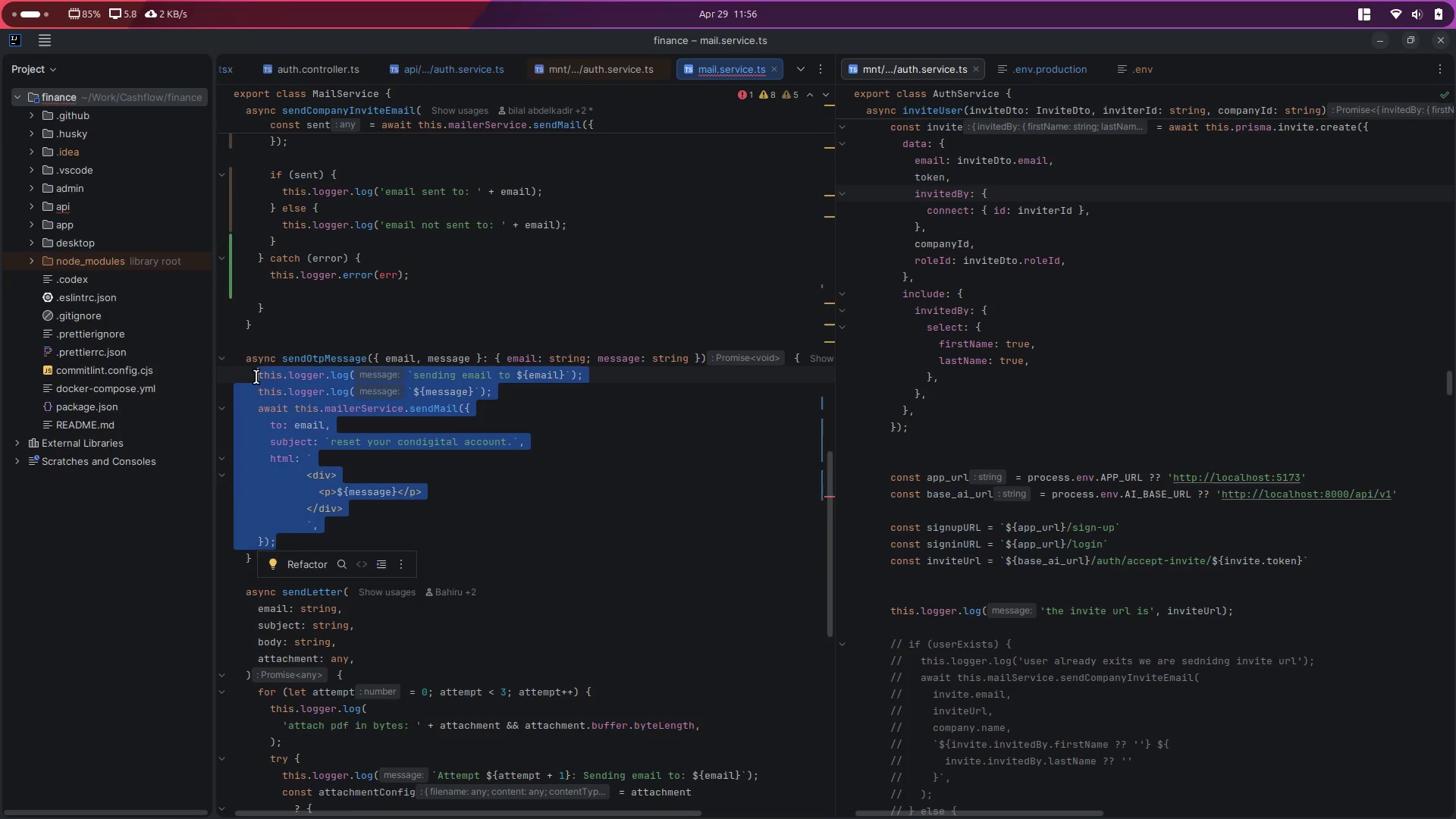 
key(Control+X)
 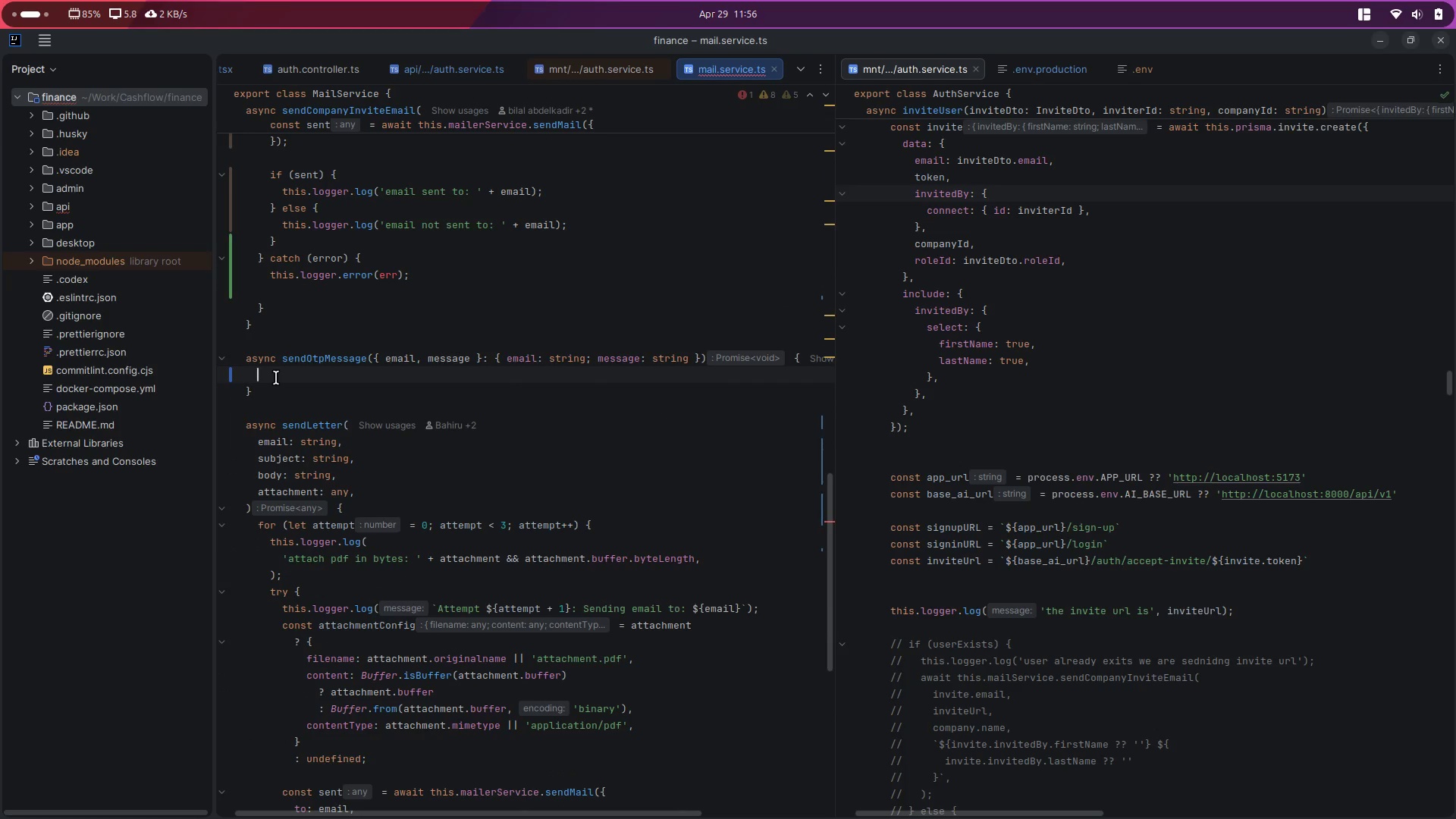 
type(try)
 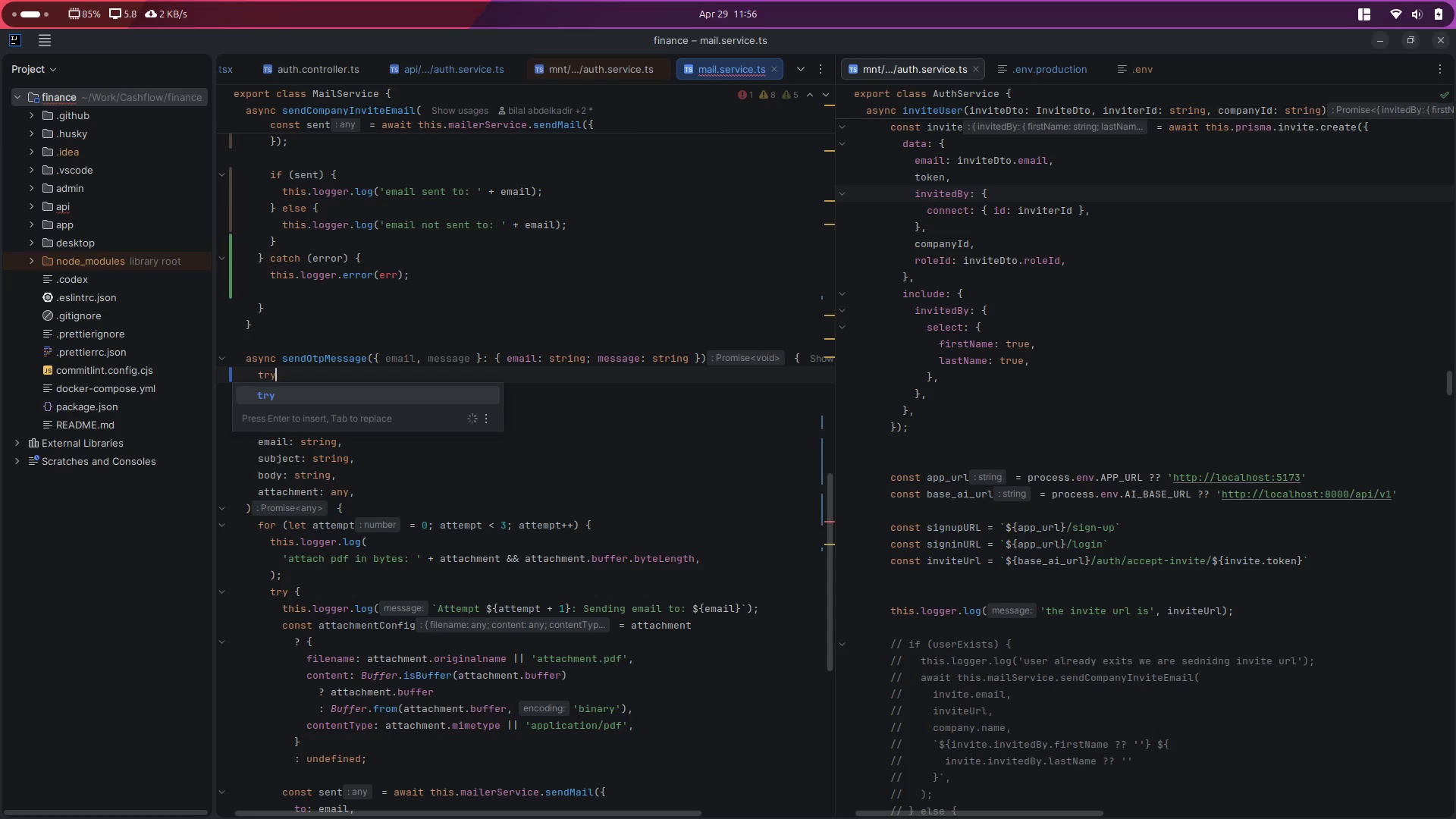 
key(Enter)
 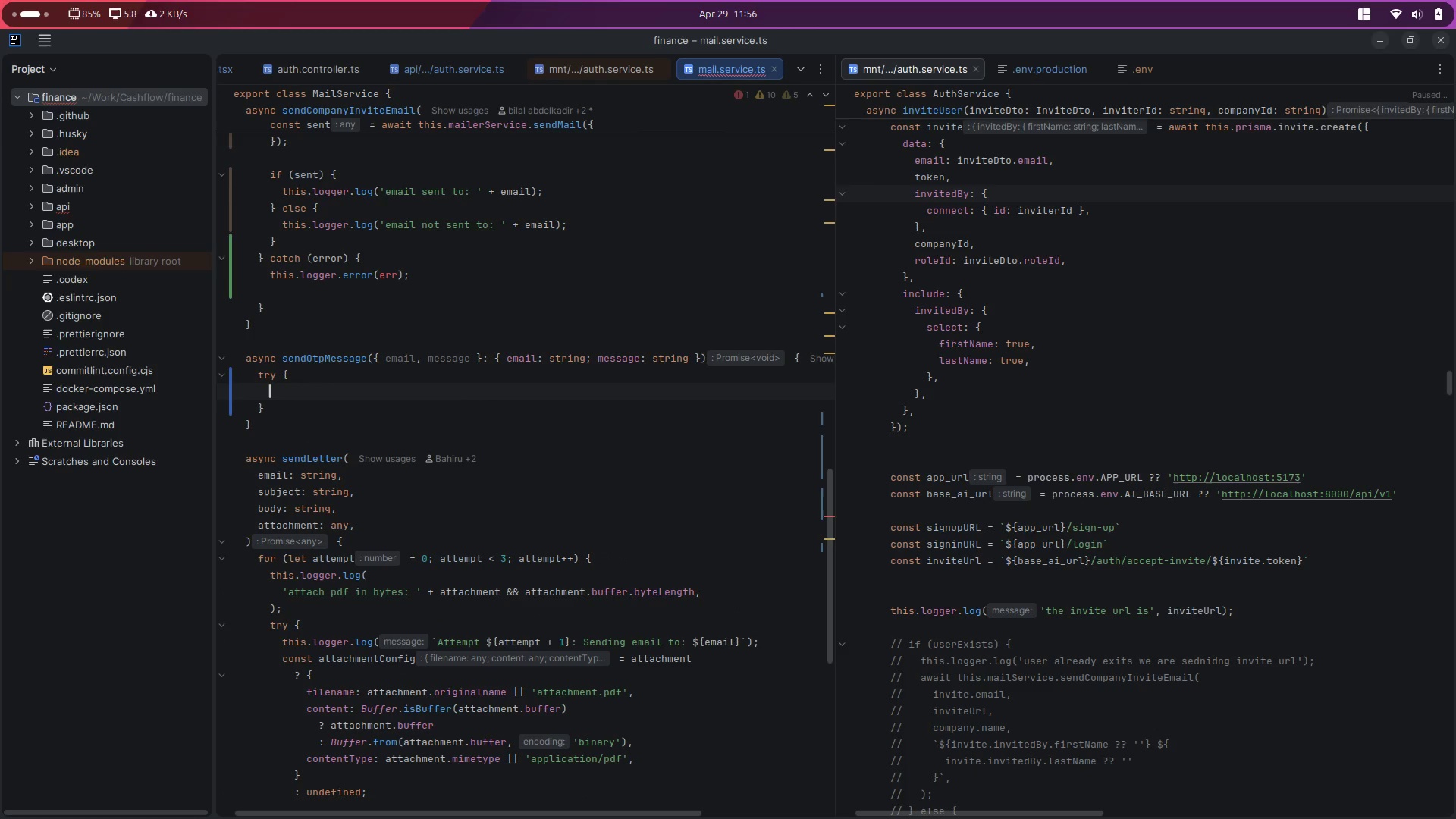 
key(ArrowDown)
 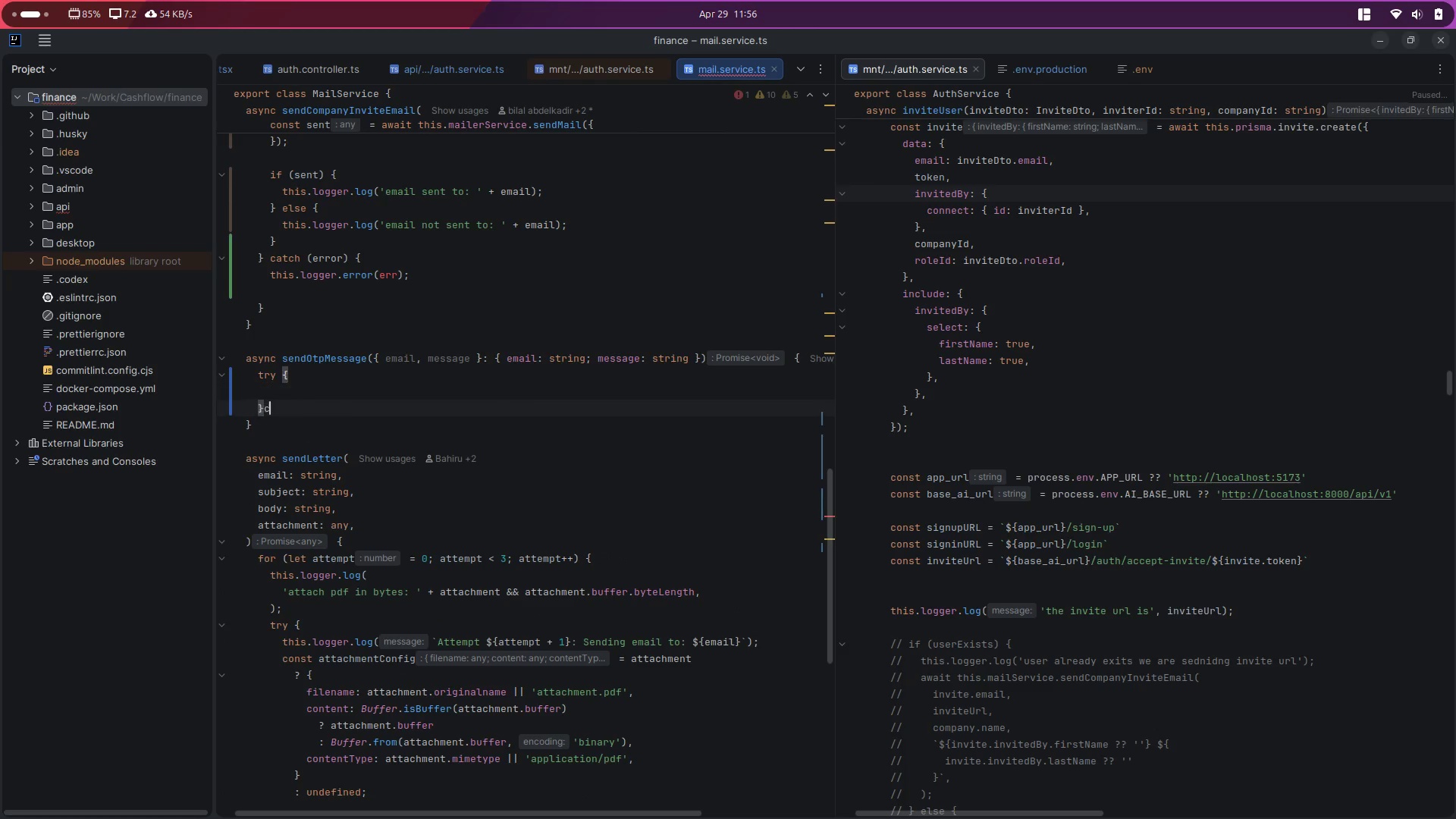 
type(ca)
 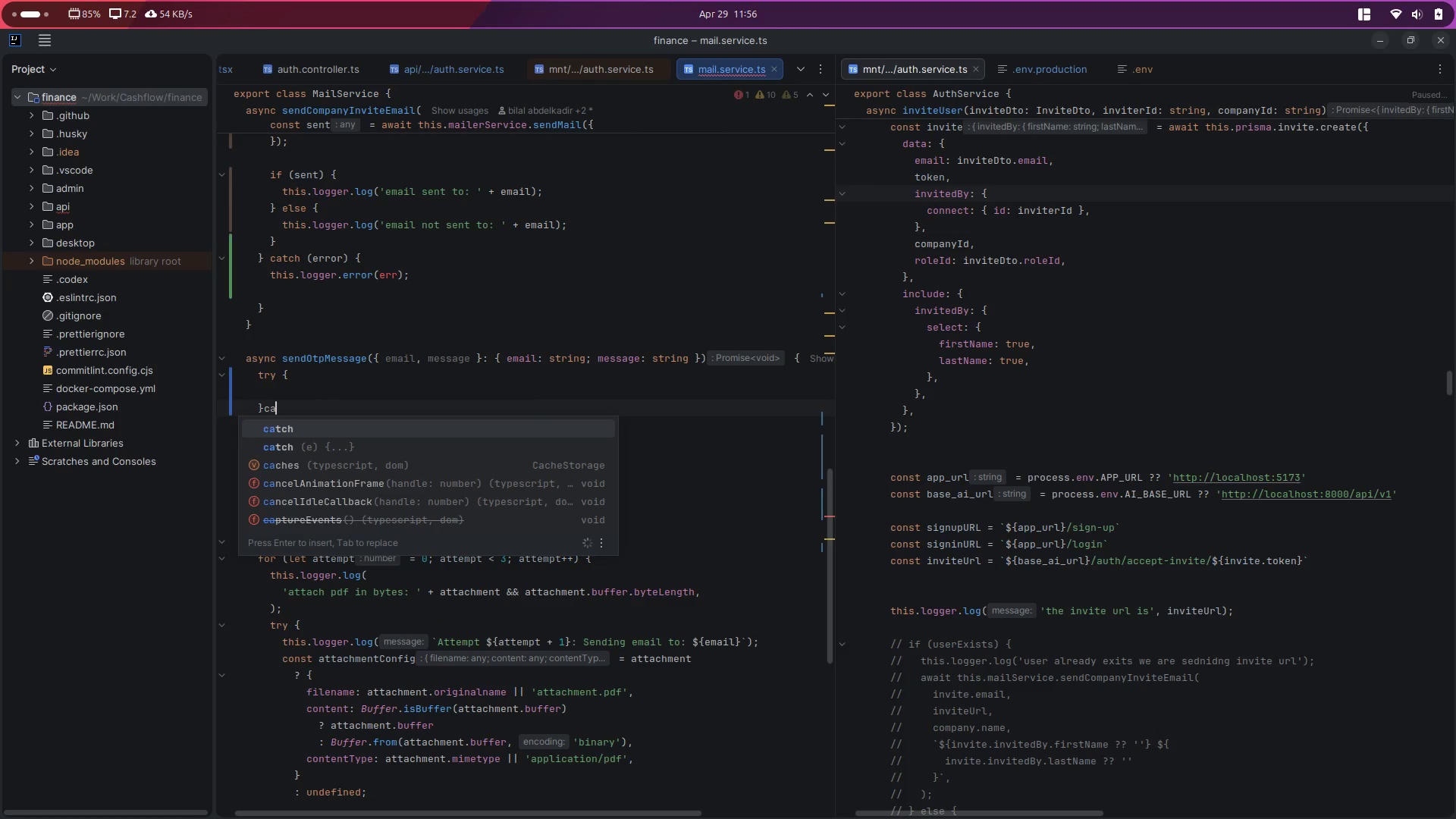 
key(ArrowDown)
 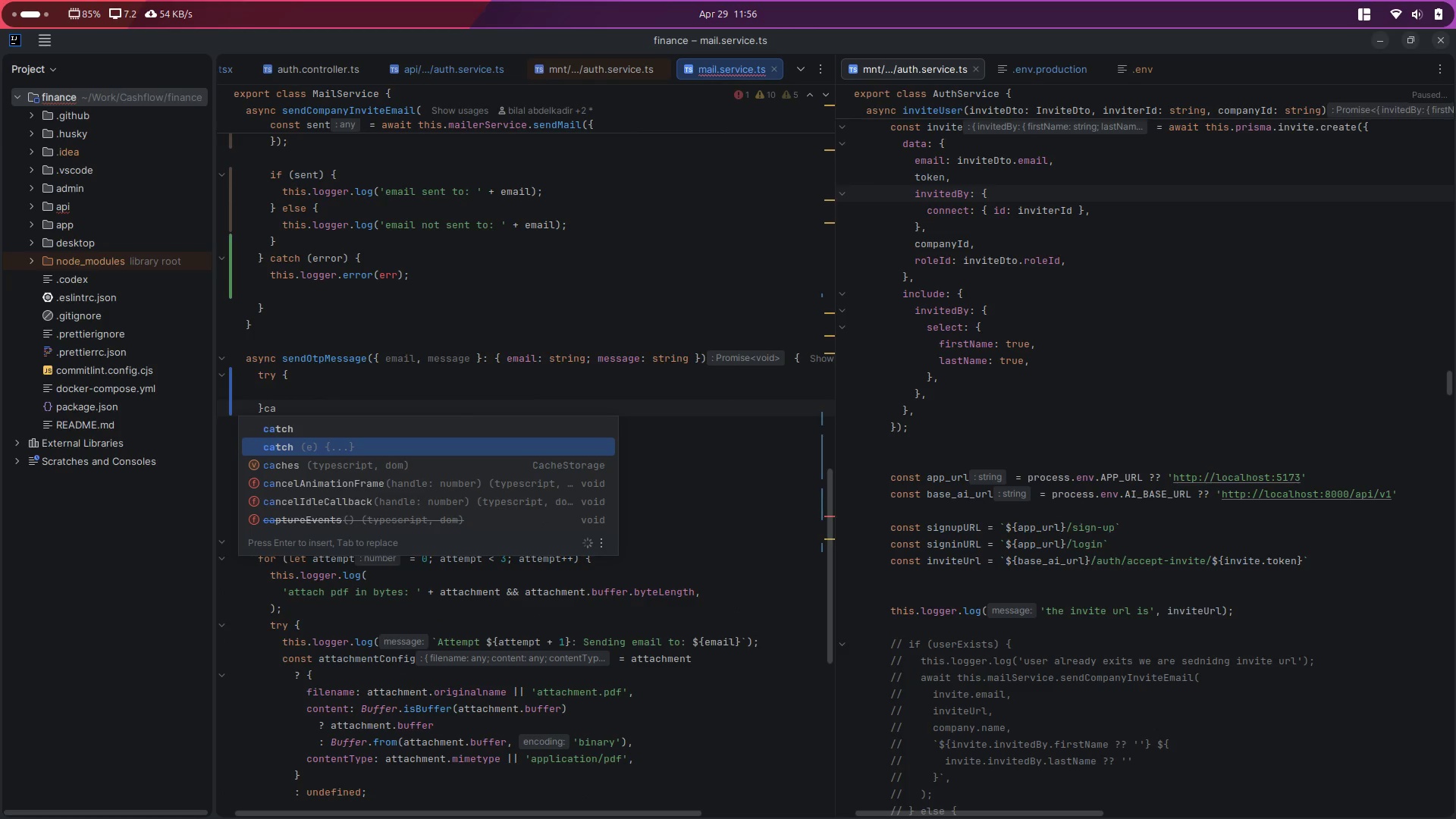 
key(Enter)
 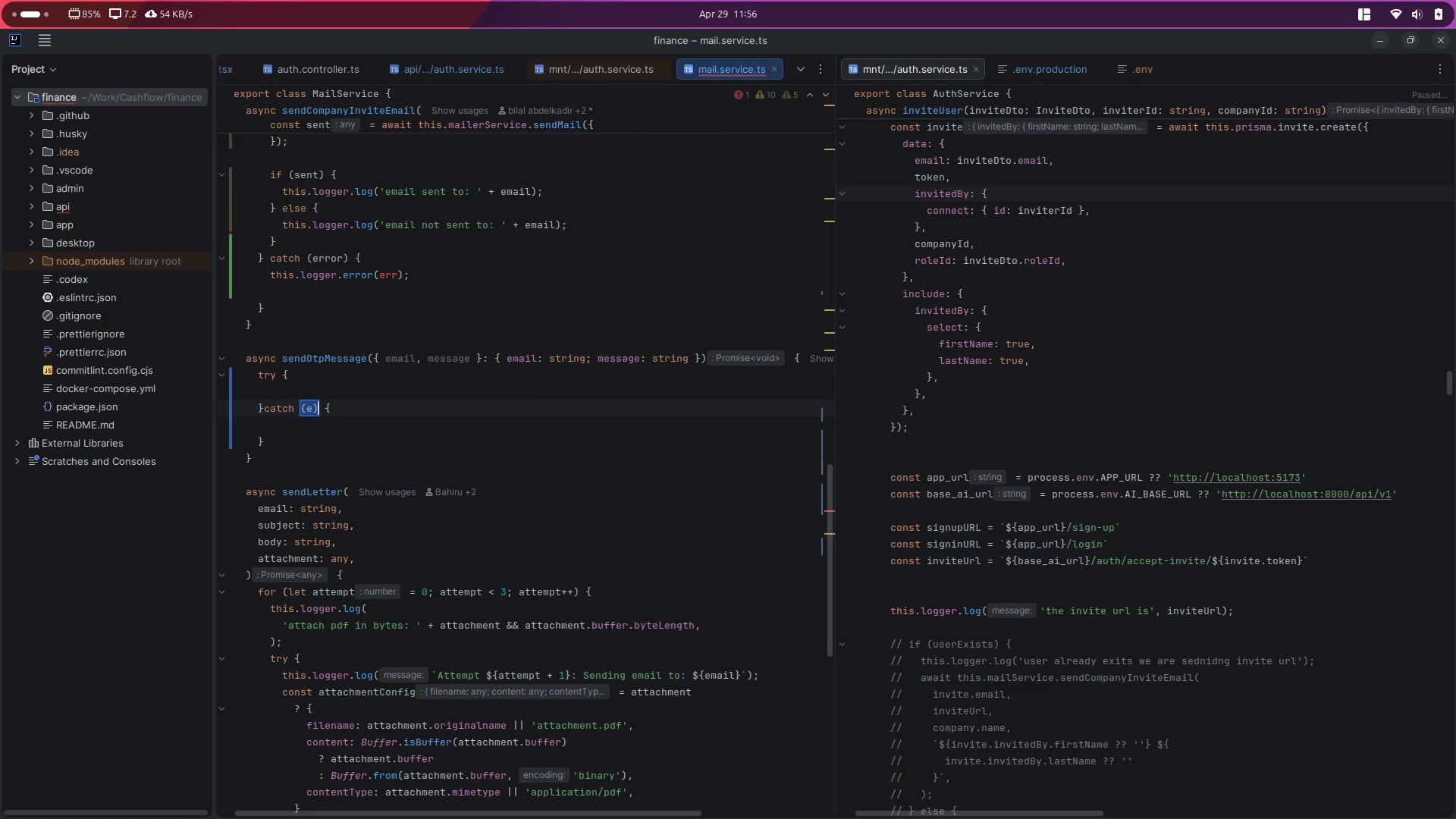 
key(ArrowUp)
 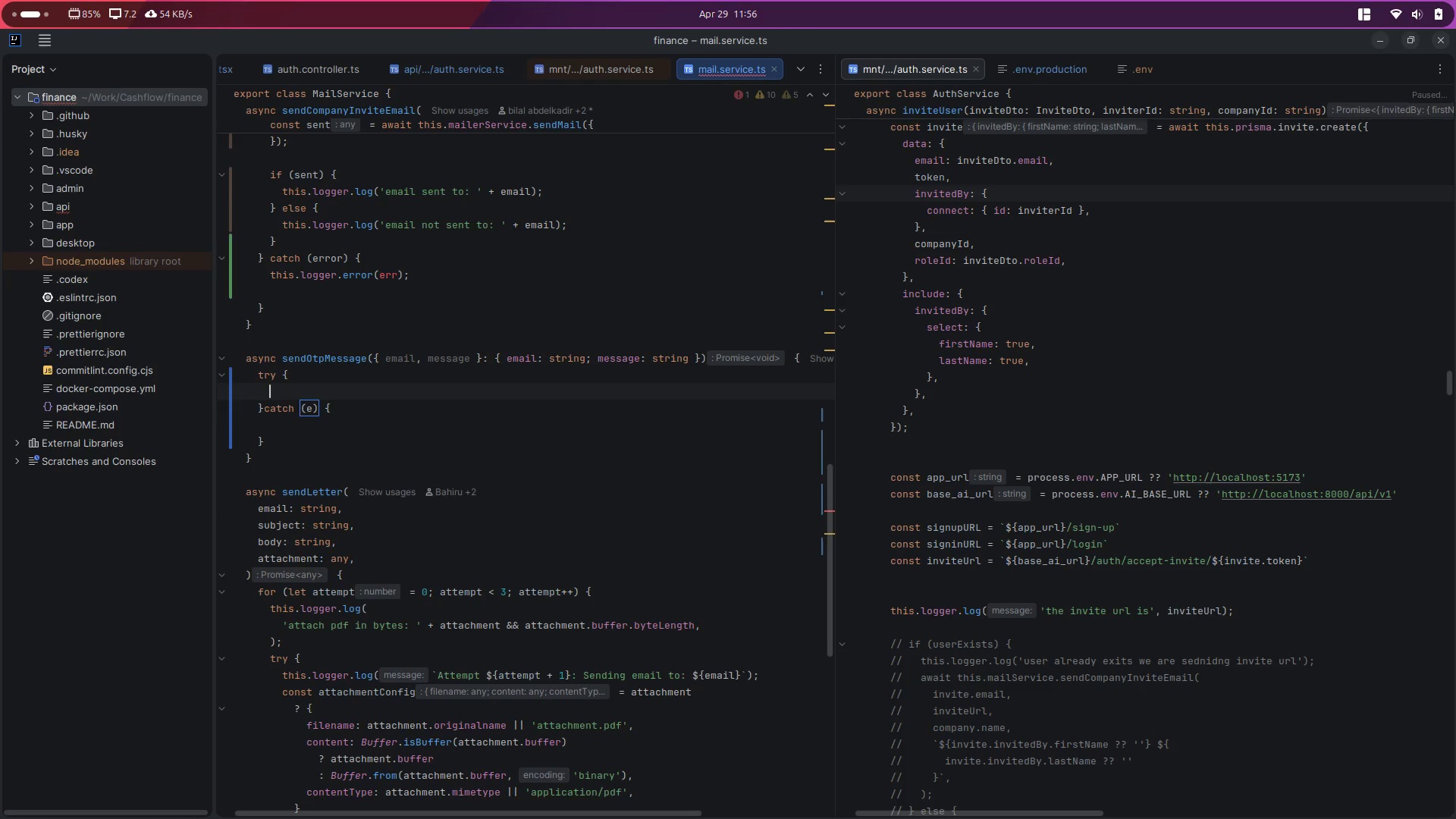 
key(Control+ControlLeft)
 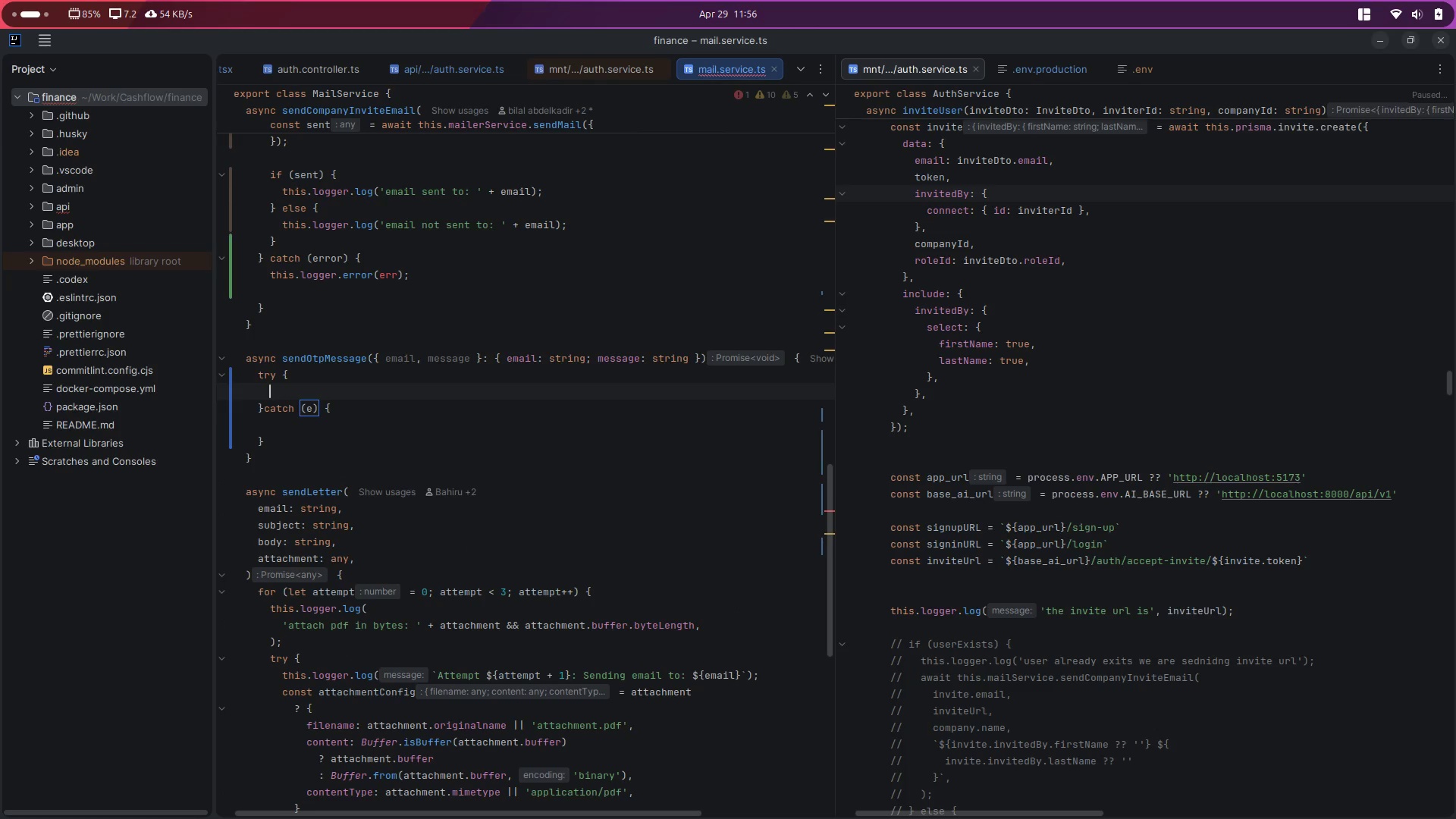 
key(Control+V)
 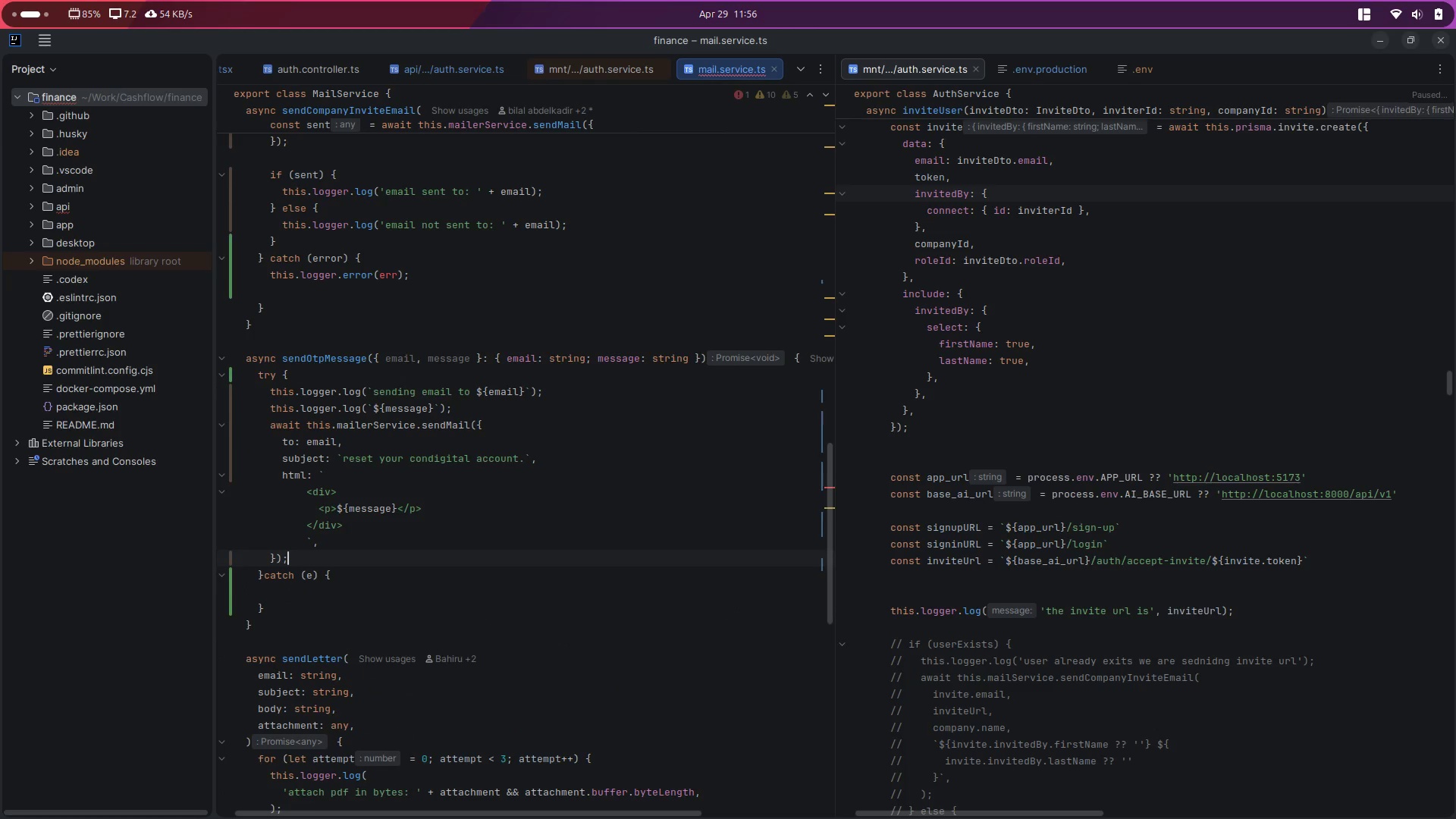 
key(ArrowDown)
 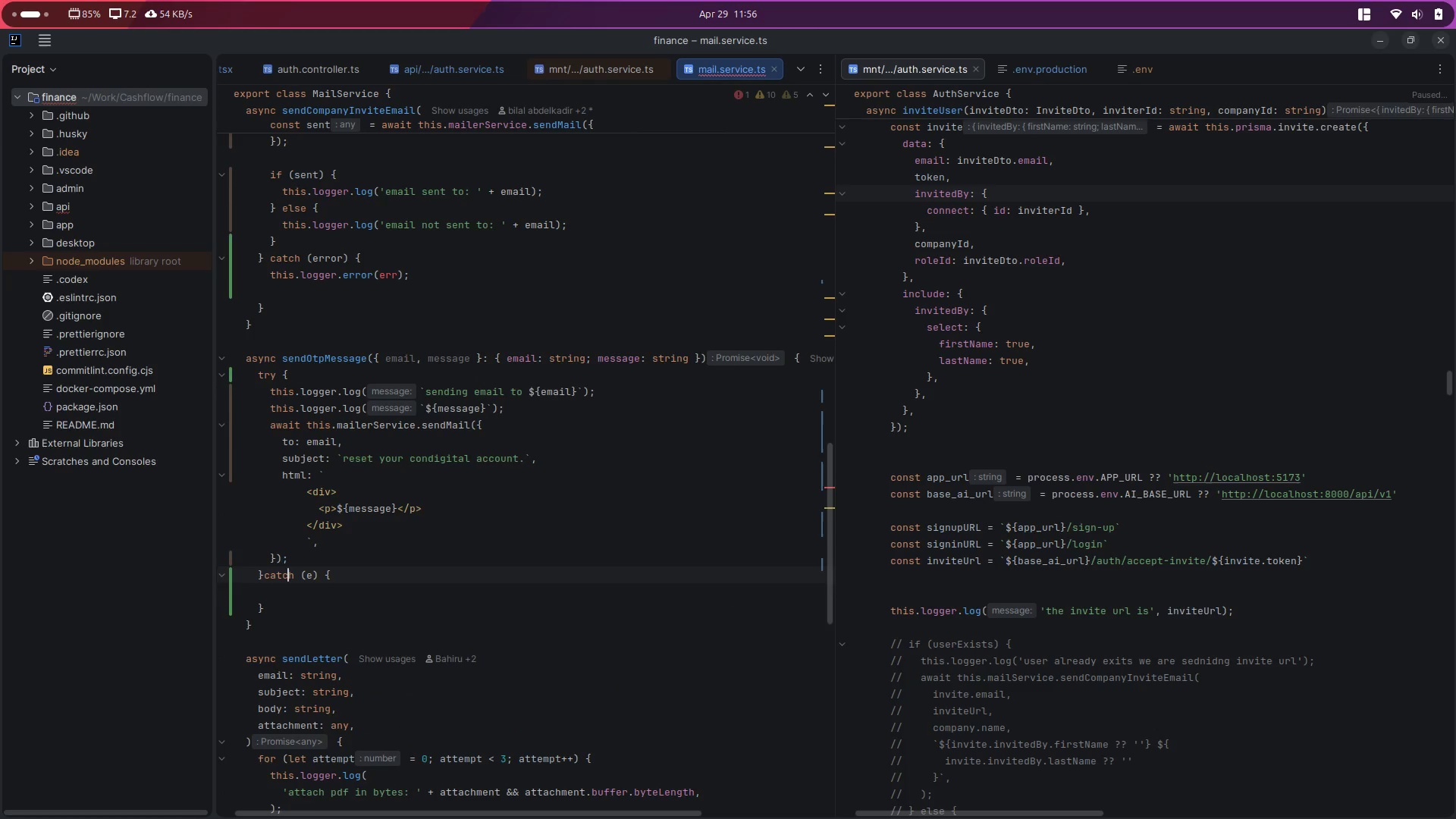 
key(ArrowDown)
 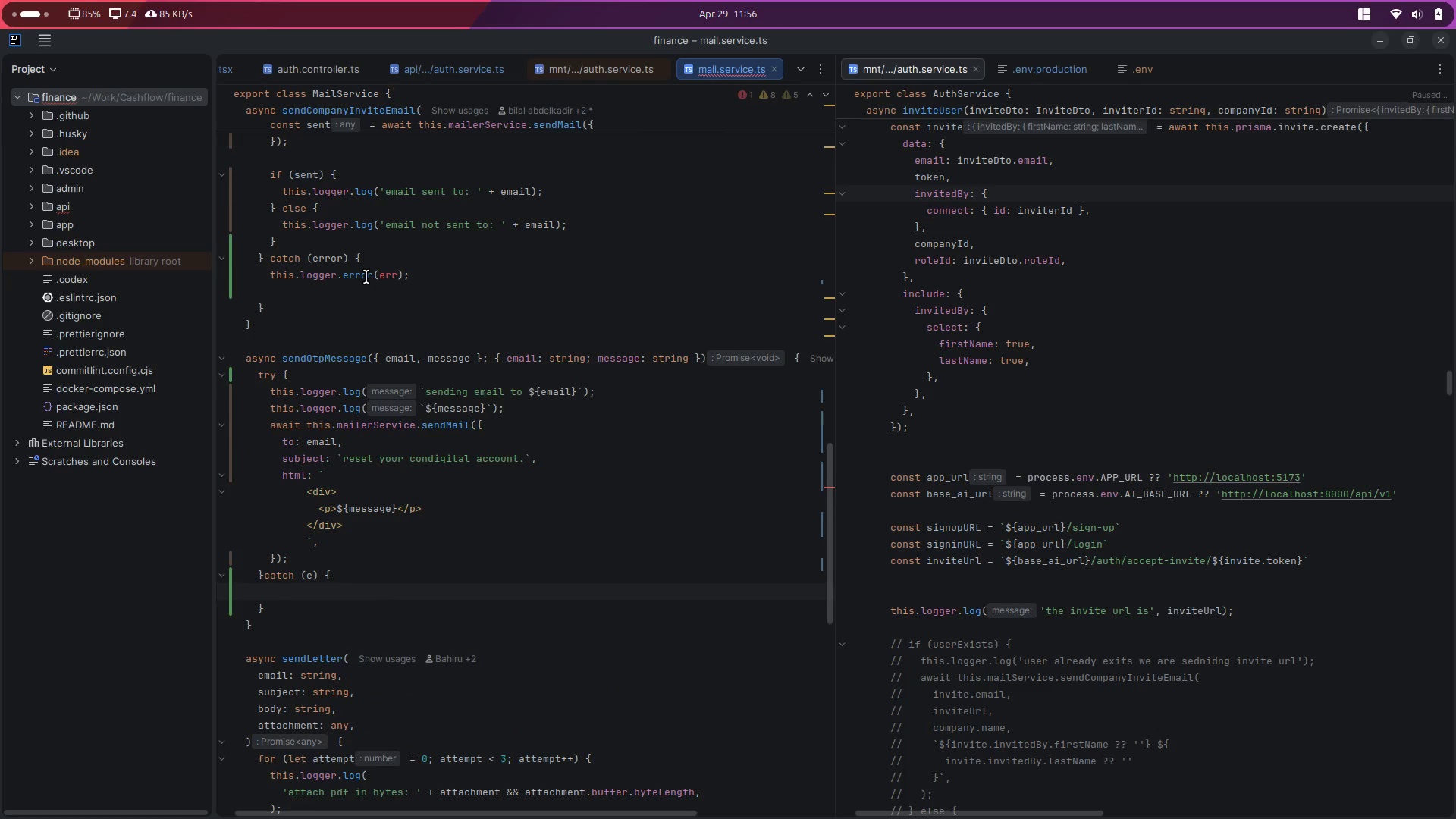 
left_click([388, 274])
 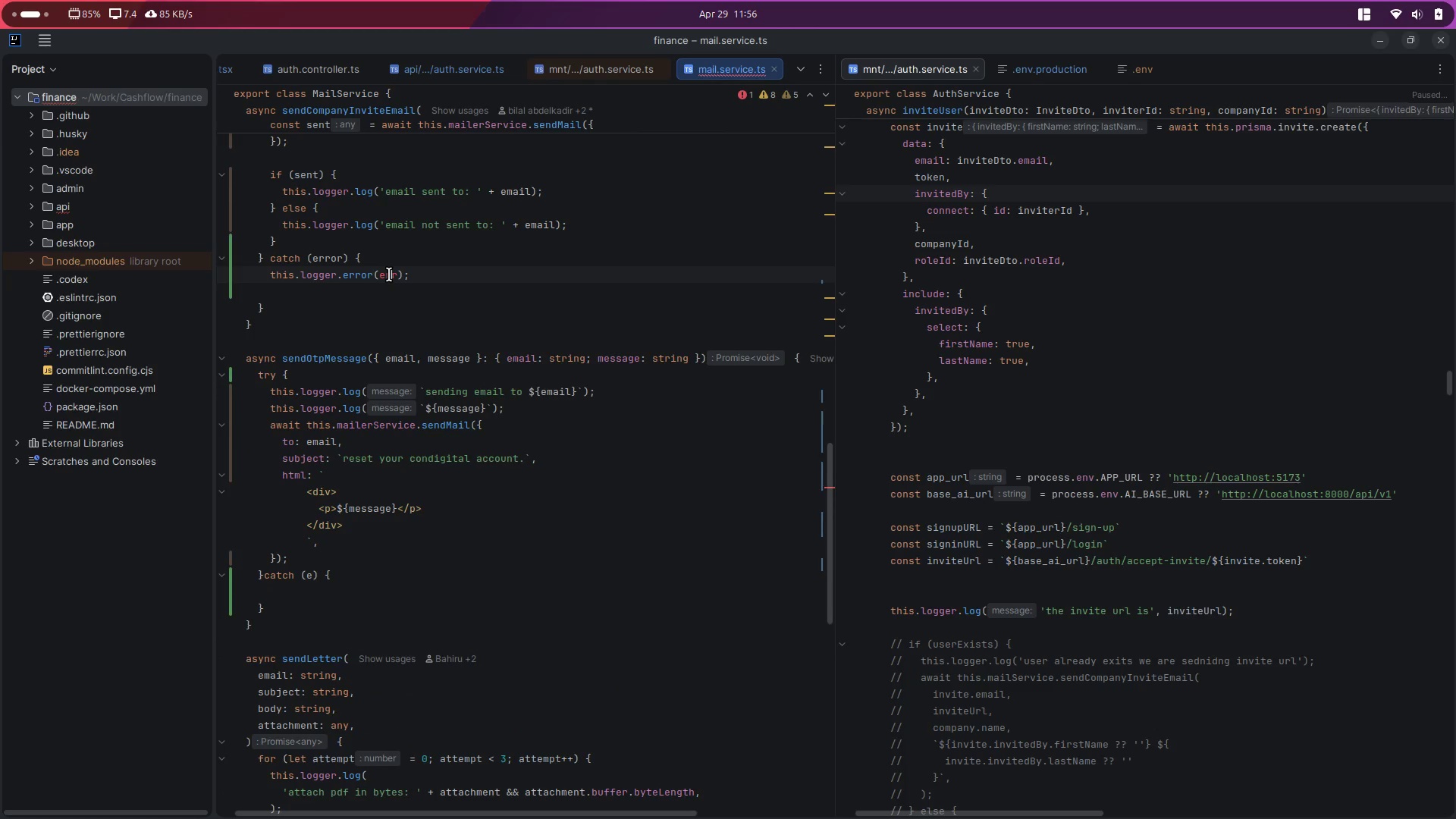 
key(ArrowRight)
 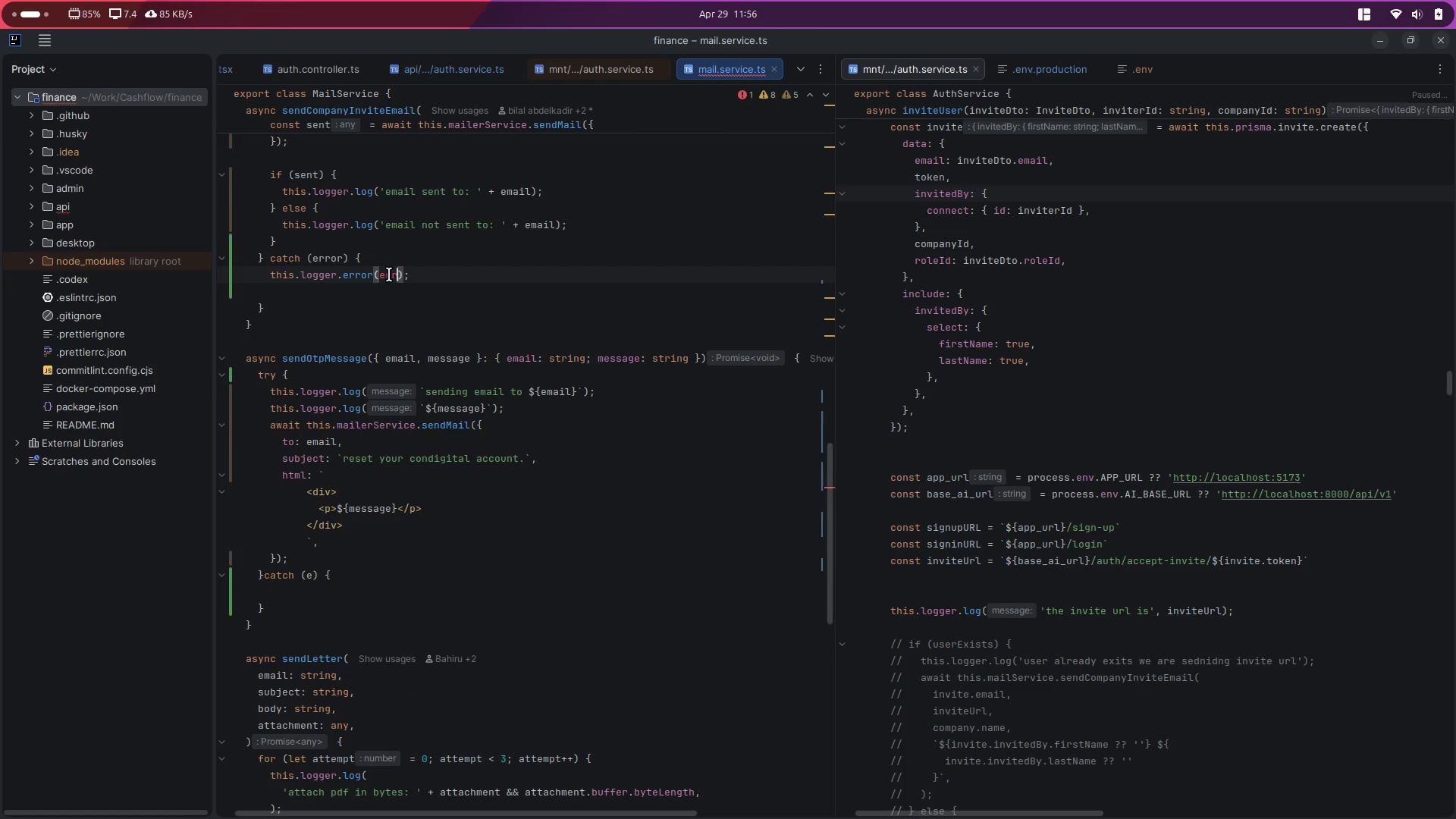 
type(or)
 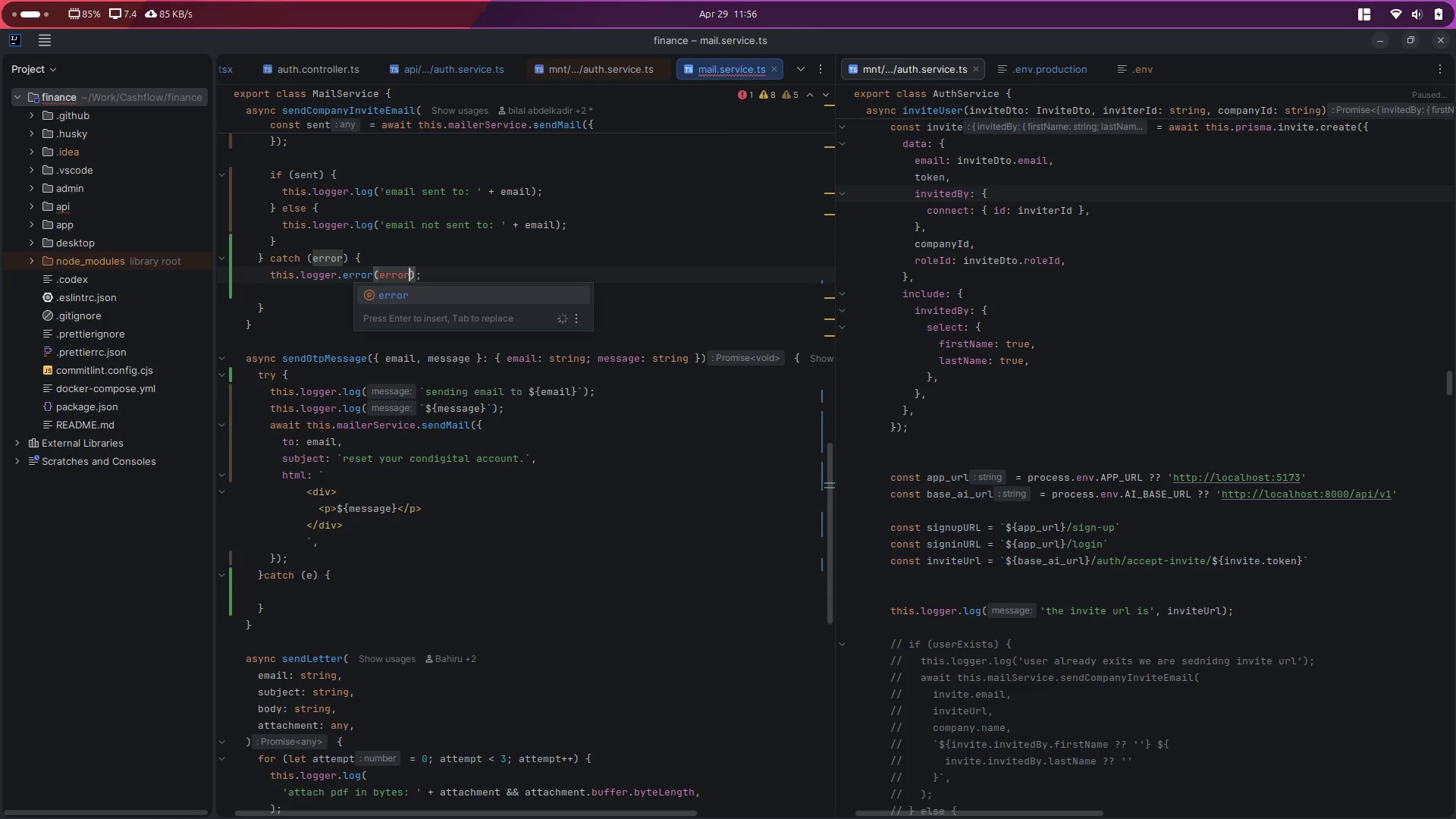 
left_click([389, 275])
 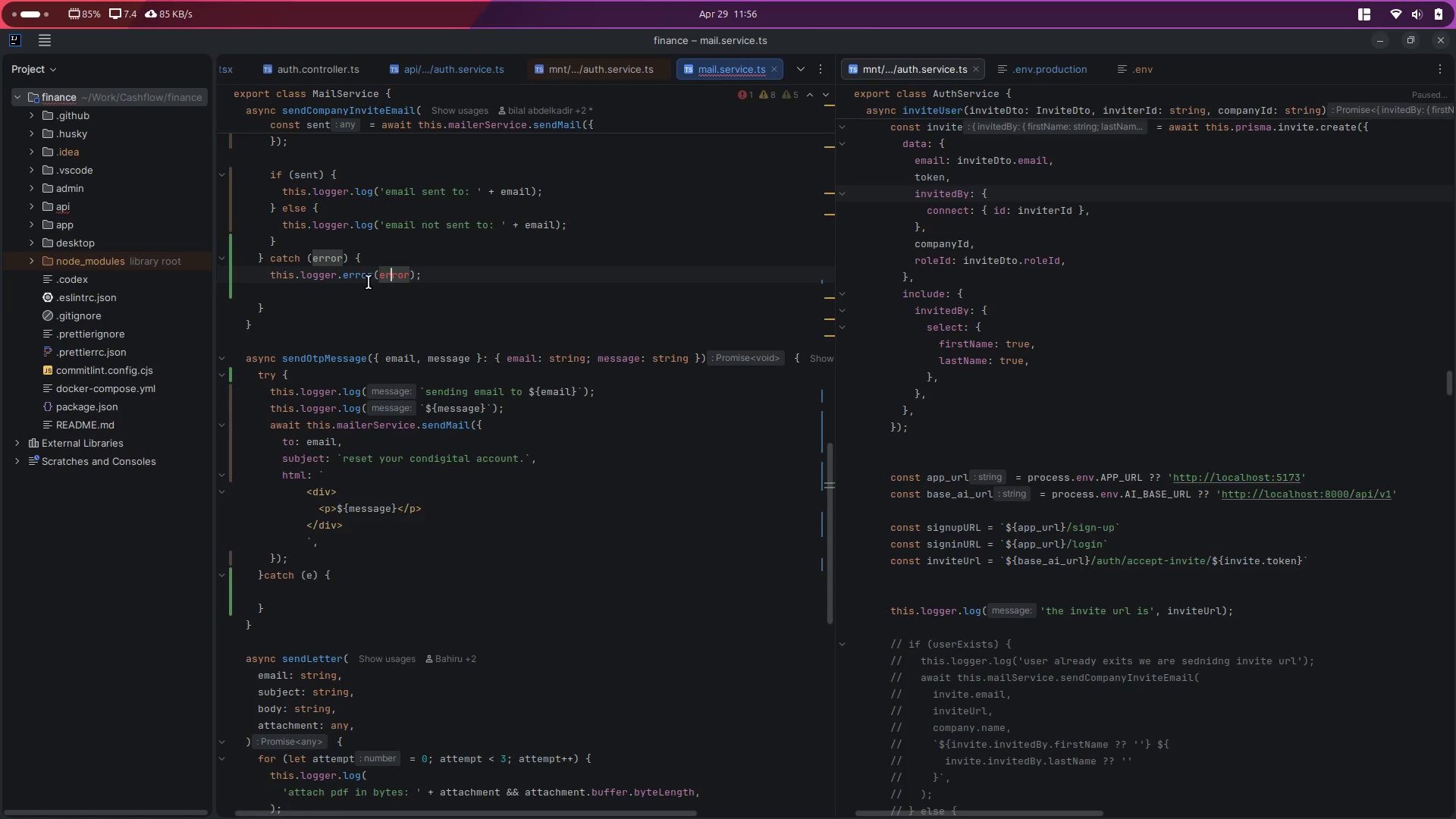 
left_click([344, 271])
 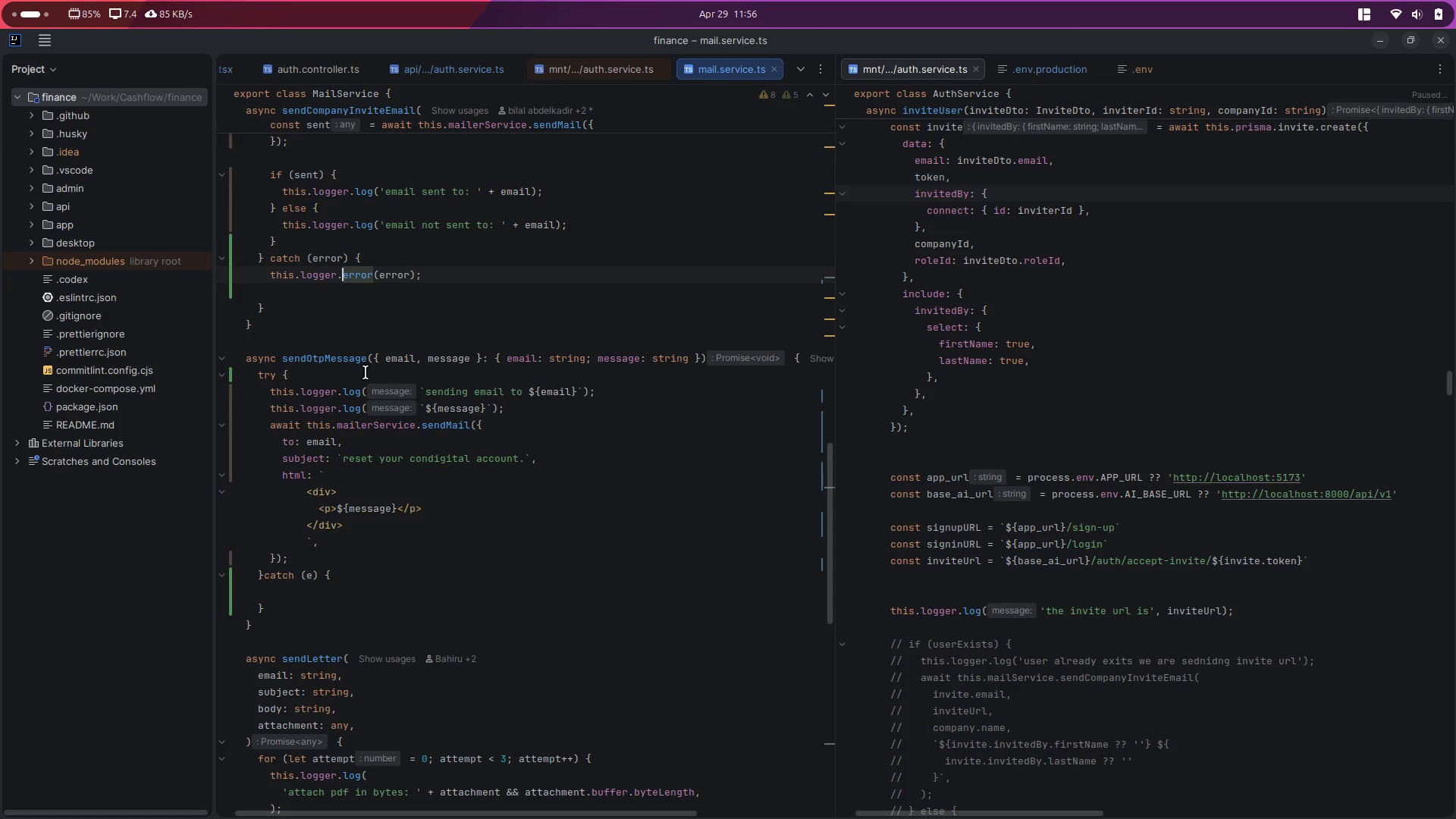 
key(Control+C)
 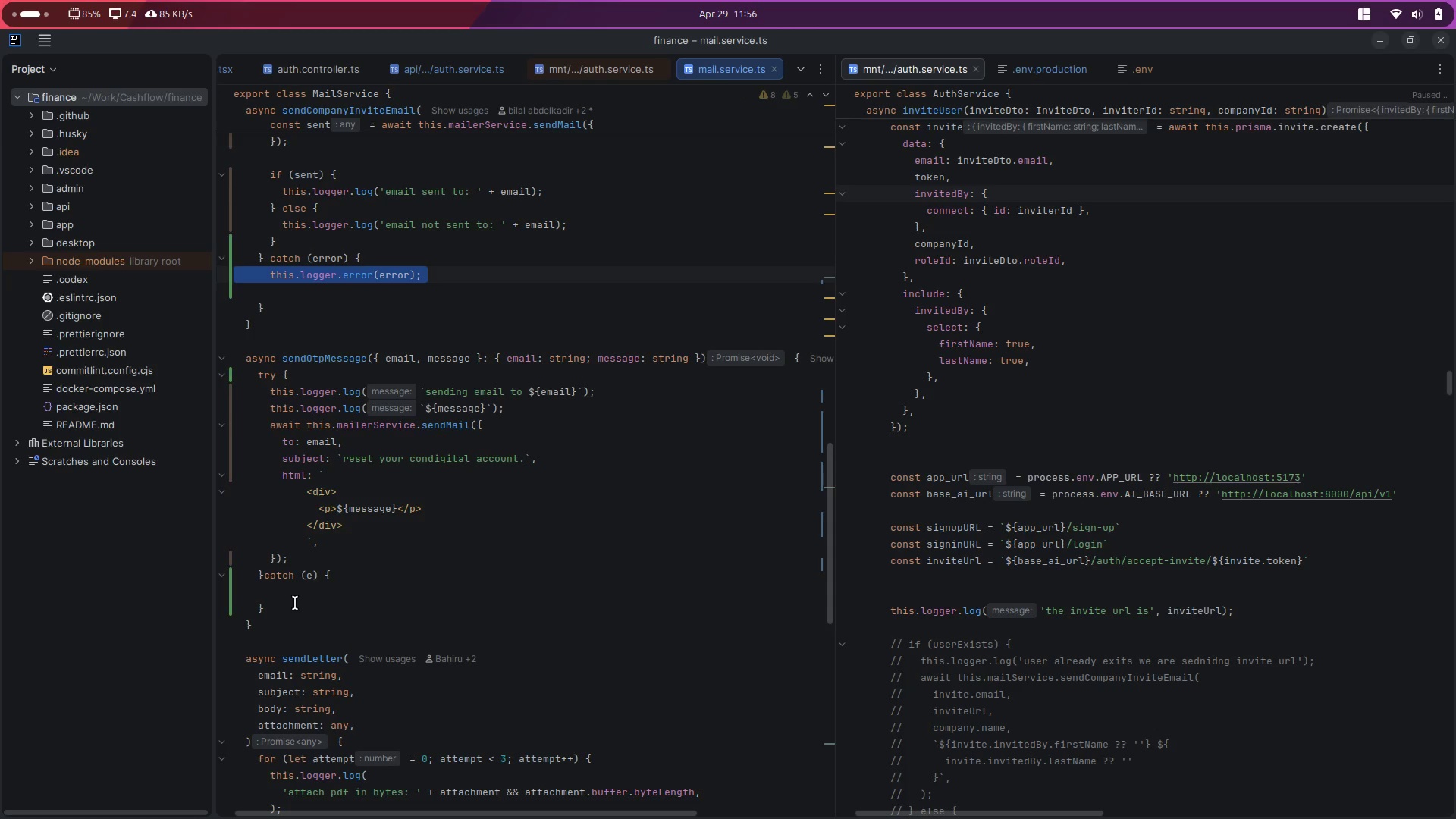 
left_click([298, 596])
 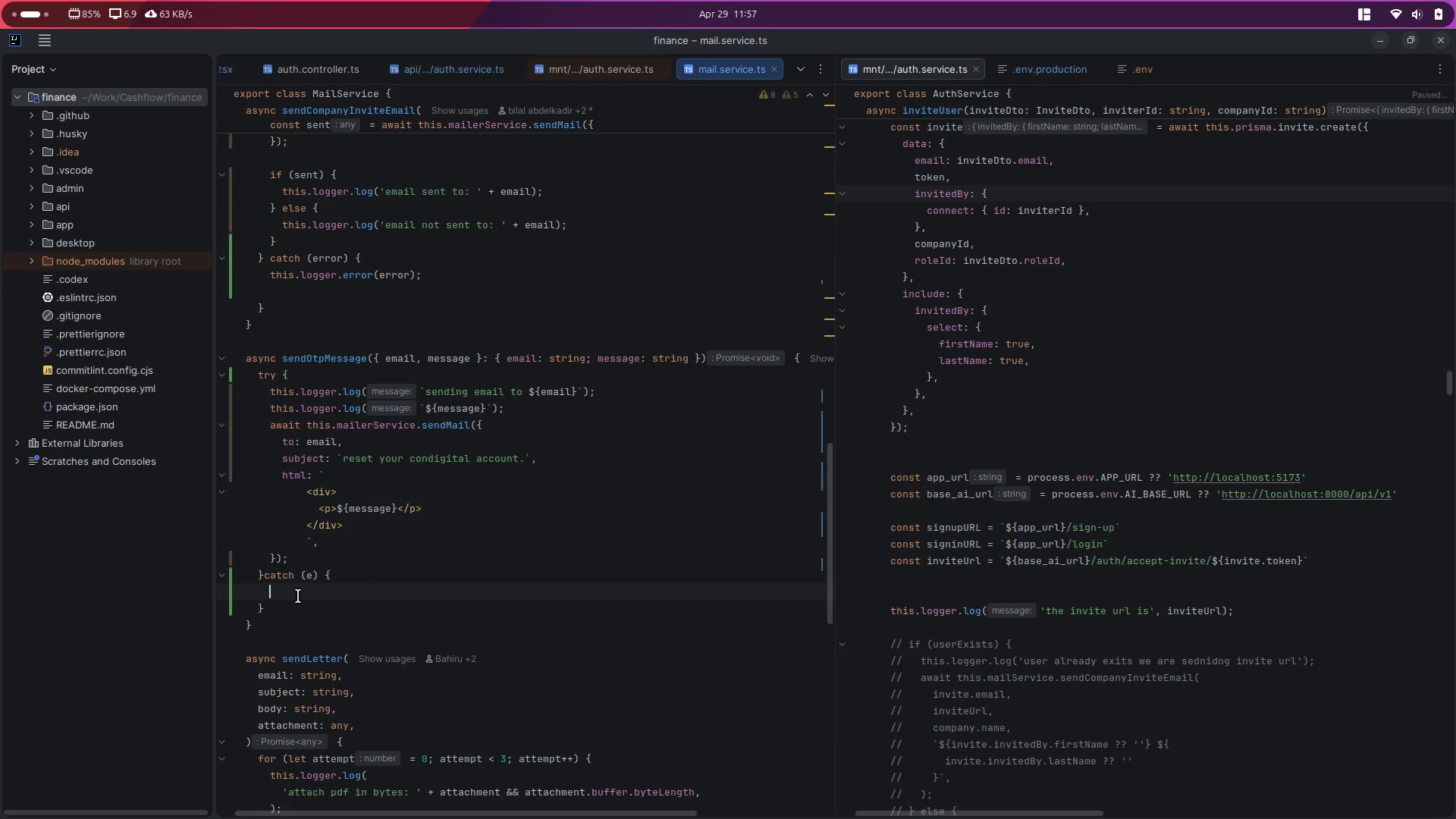 
key(Control+ControlLeft)
 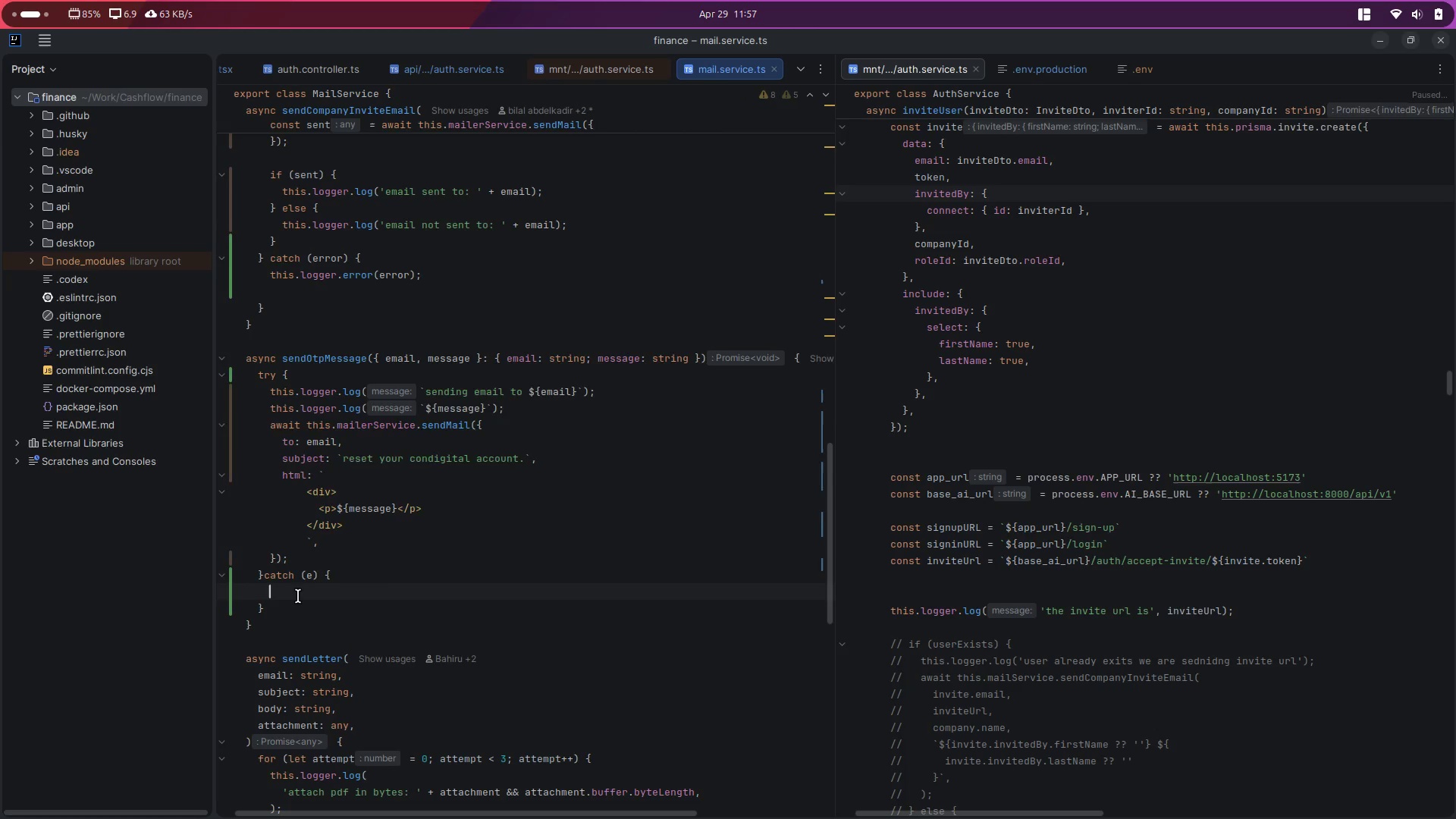 
key(Control+V)
 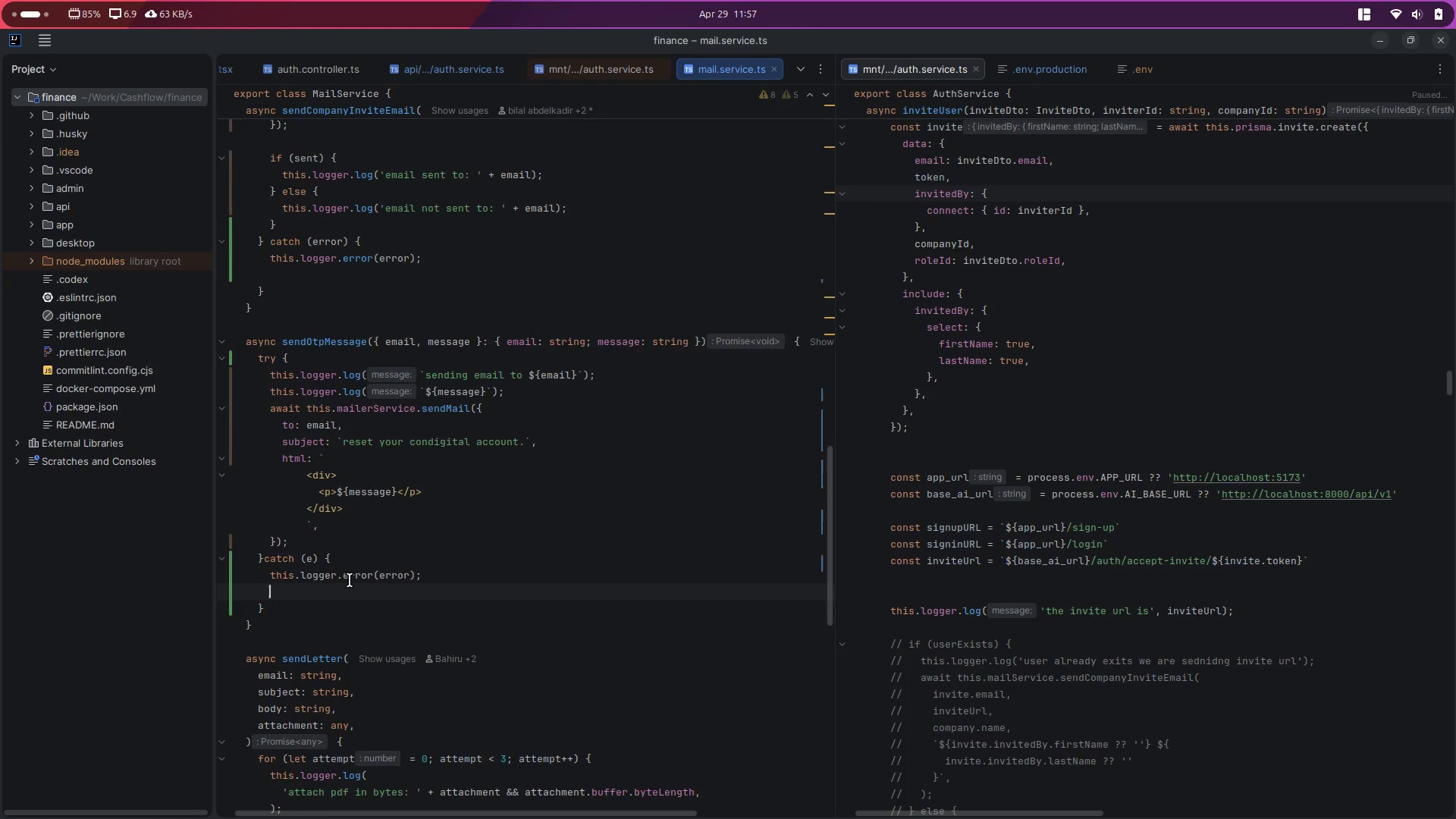 
scroll: coordinate [350, 580], scroll_direction: down, amount: 7.0
 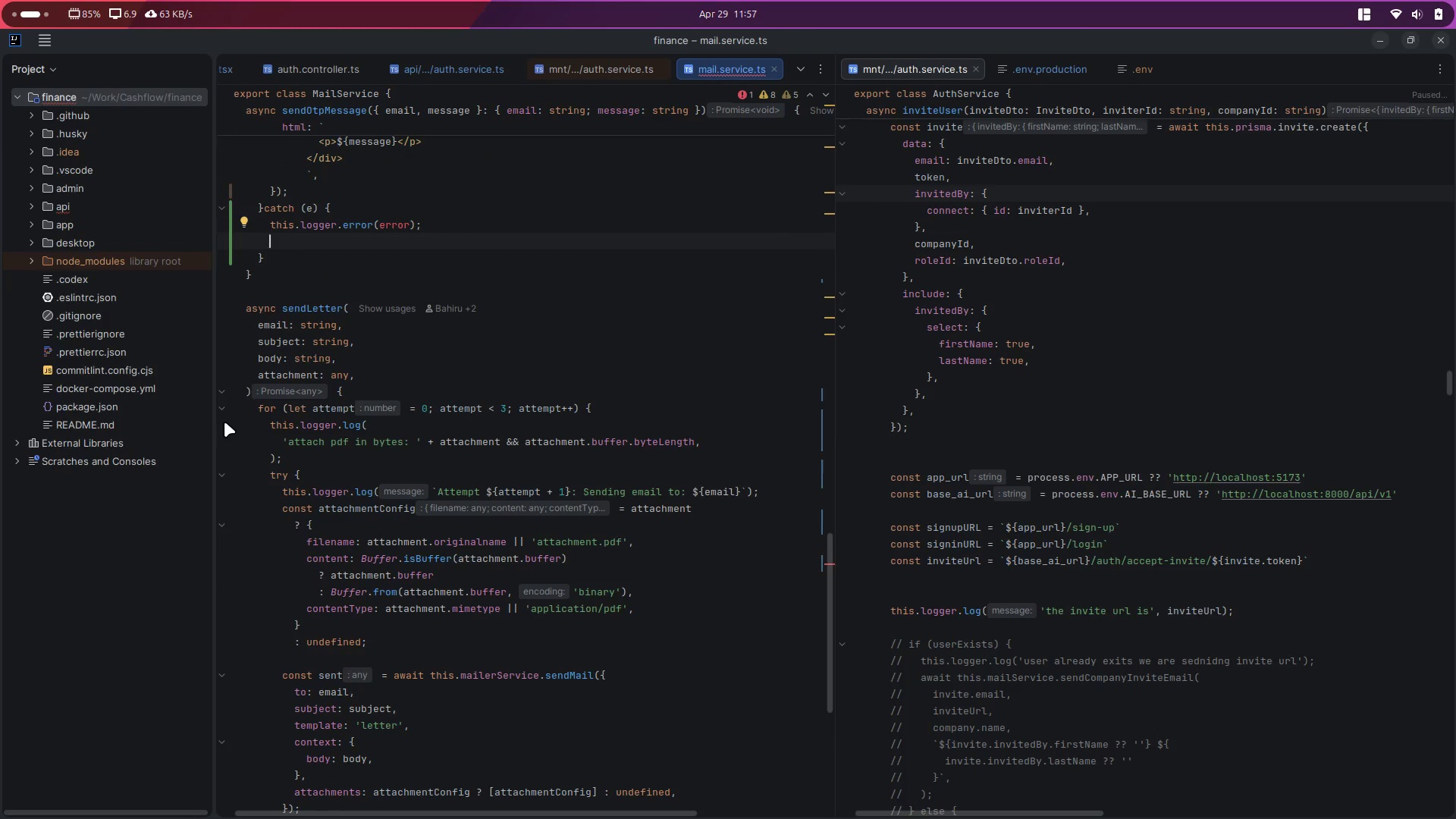 
left_click([224, 412])
 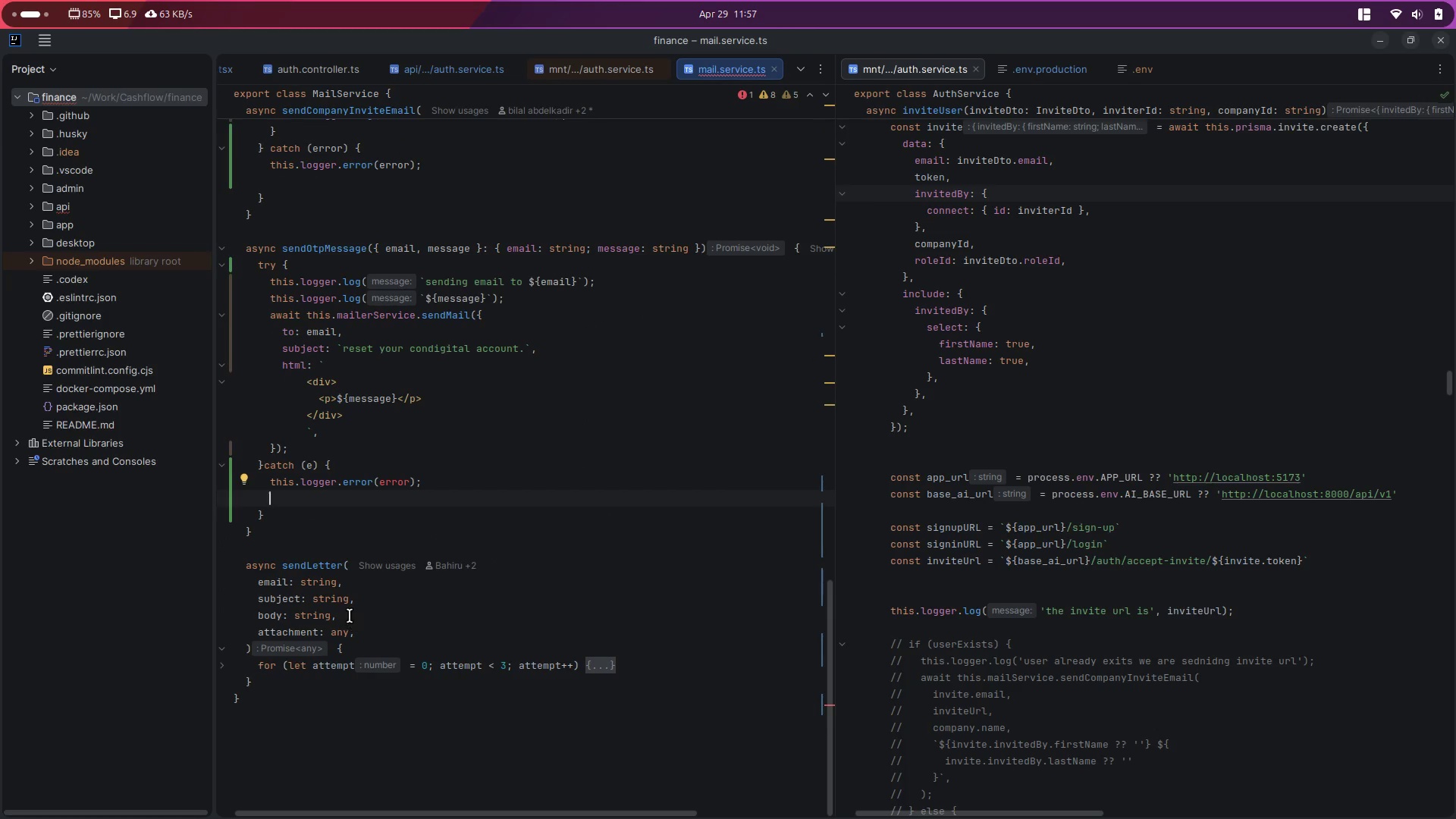 
left_click([537, 540])
 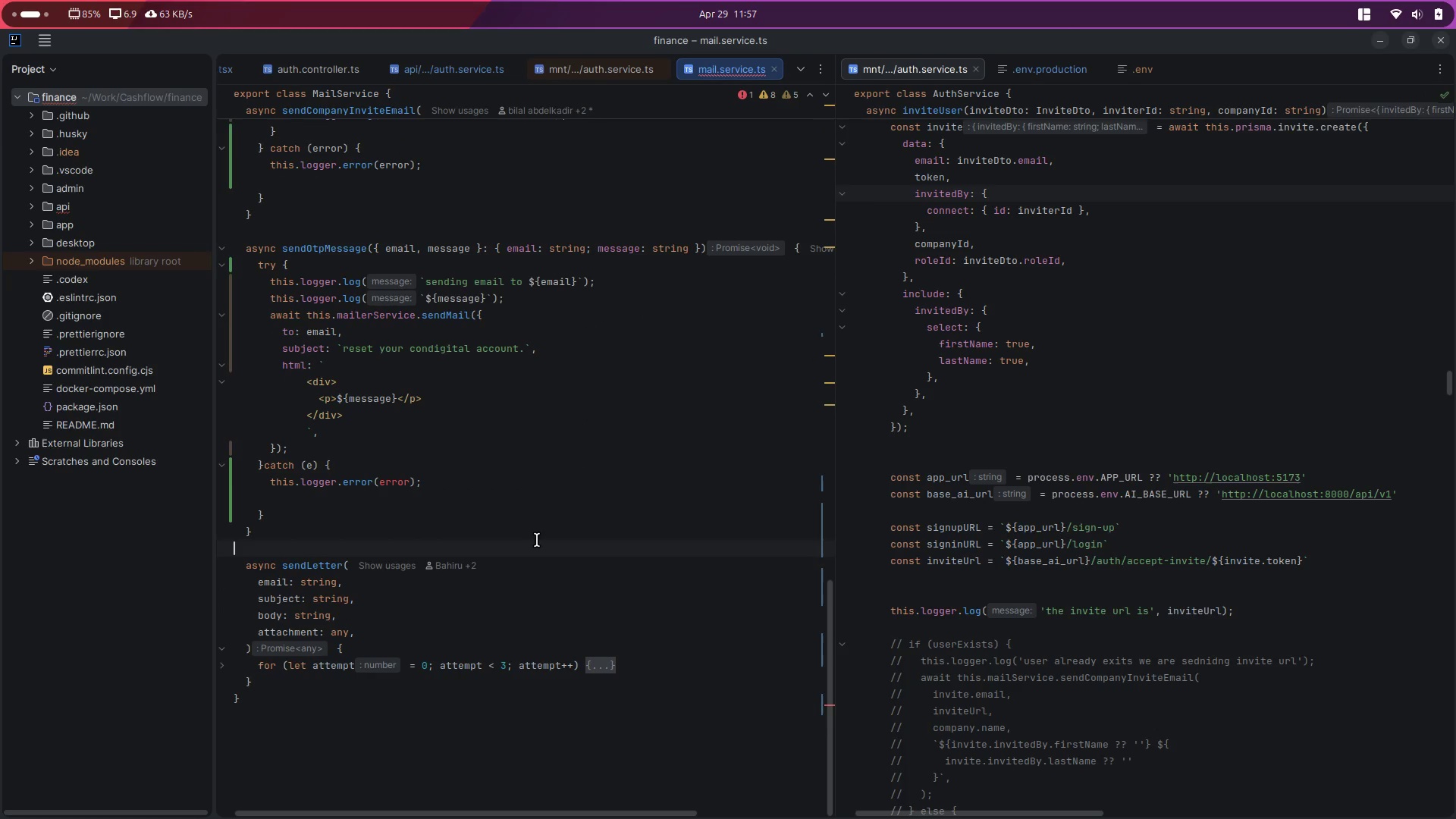 
key(Control+ControlLeft)
 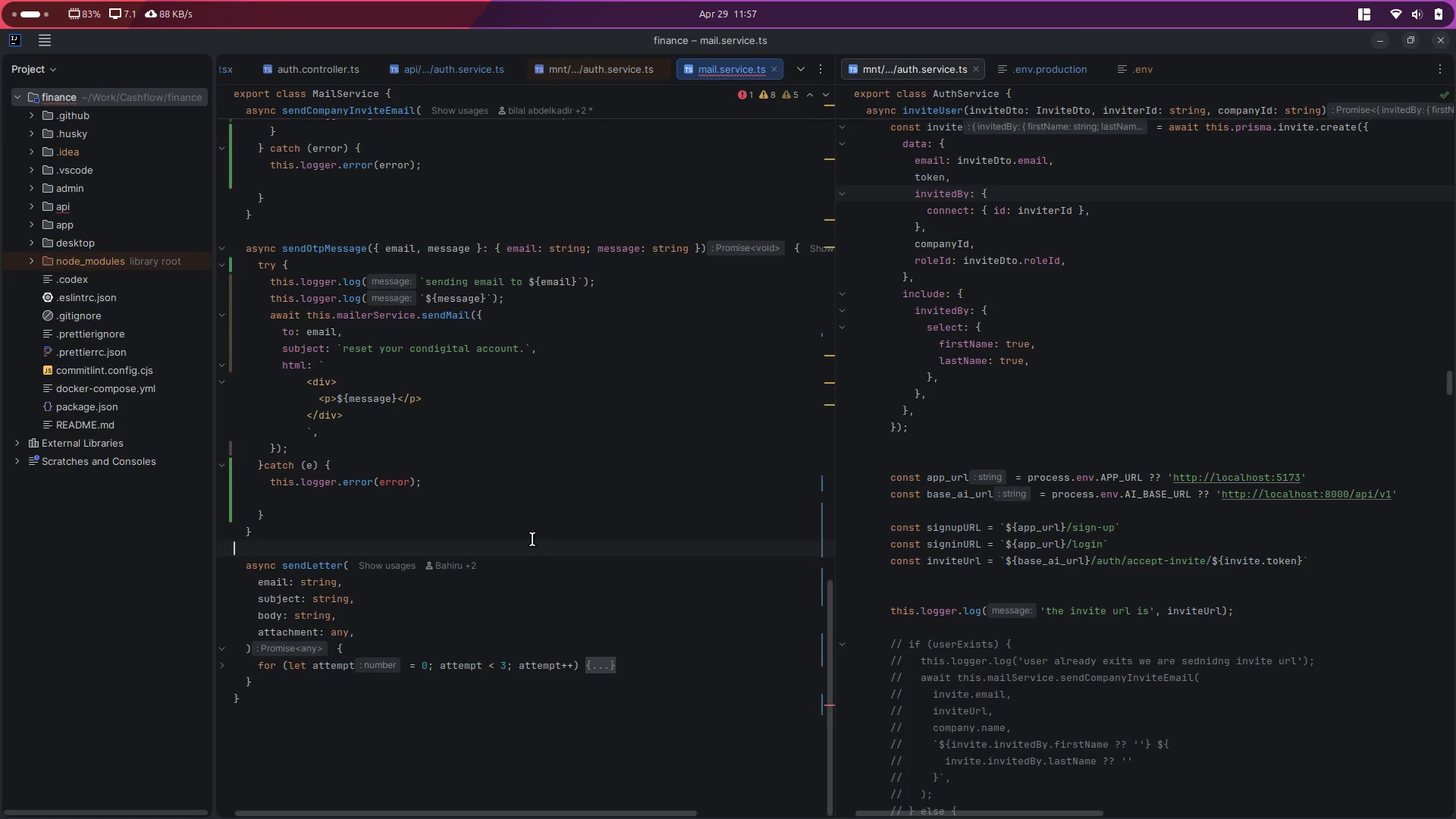 
key(Control+S)
 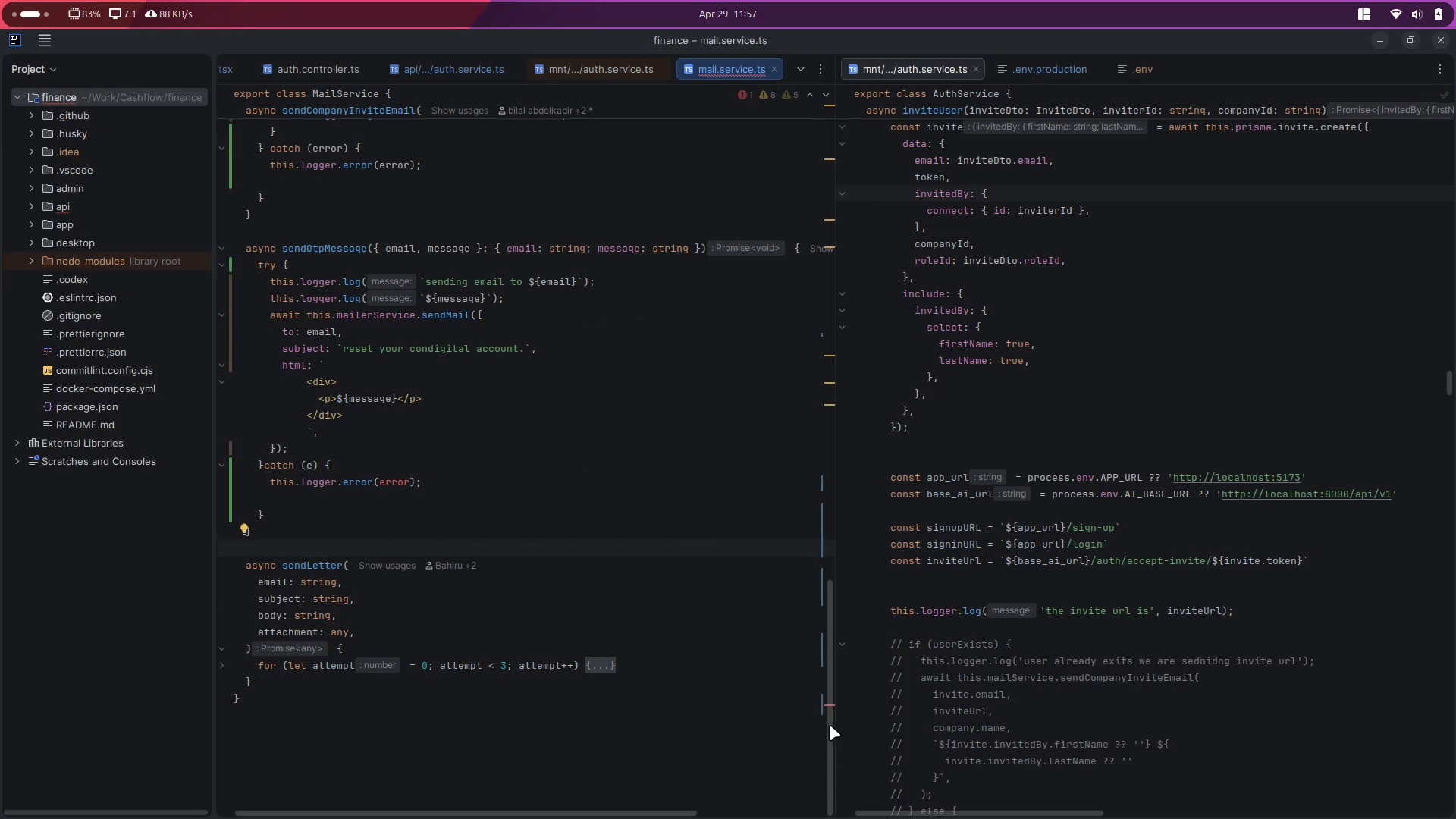 
left_click([825, 704])
 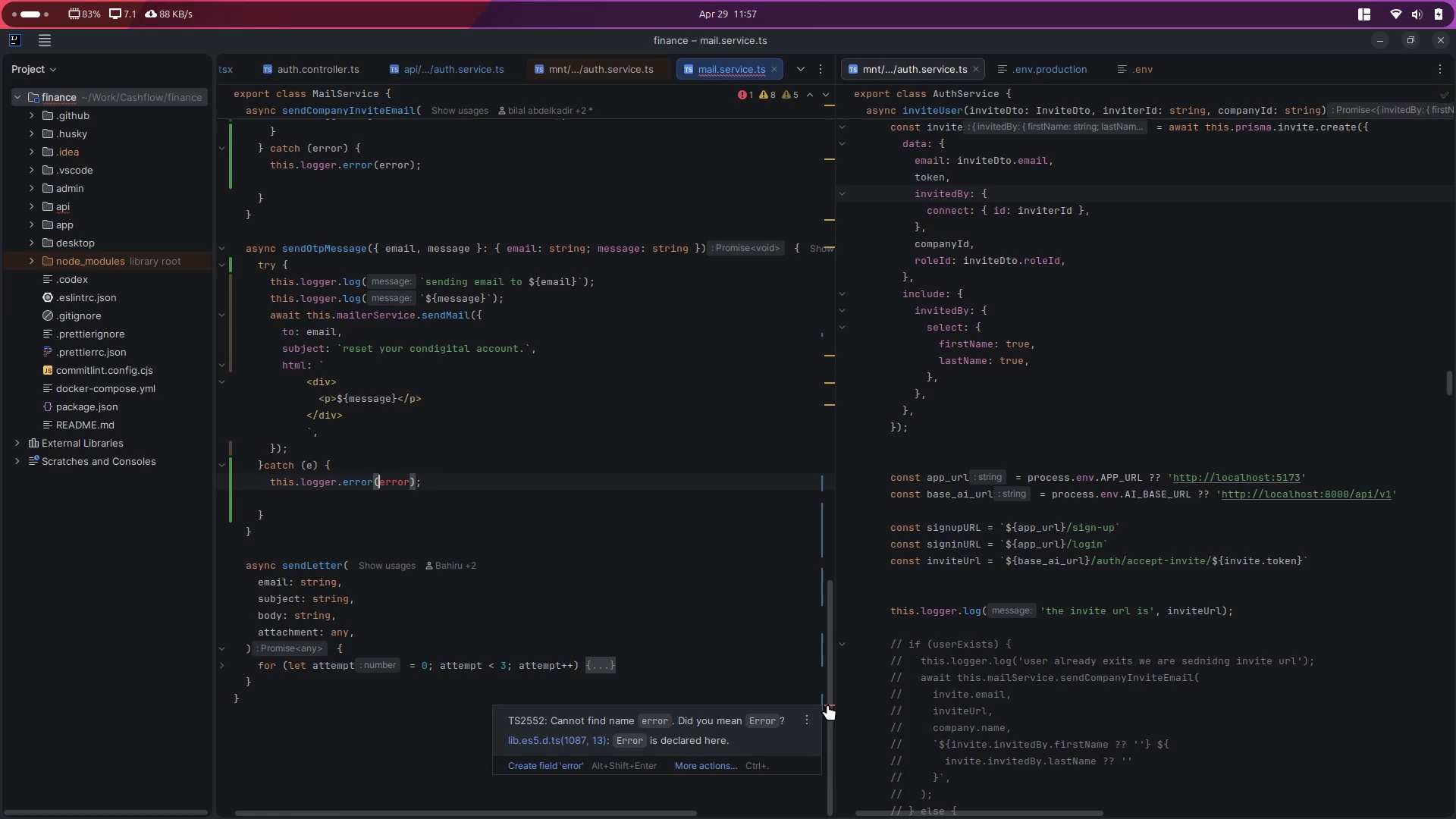 
left_click([827, 704])
 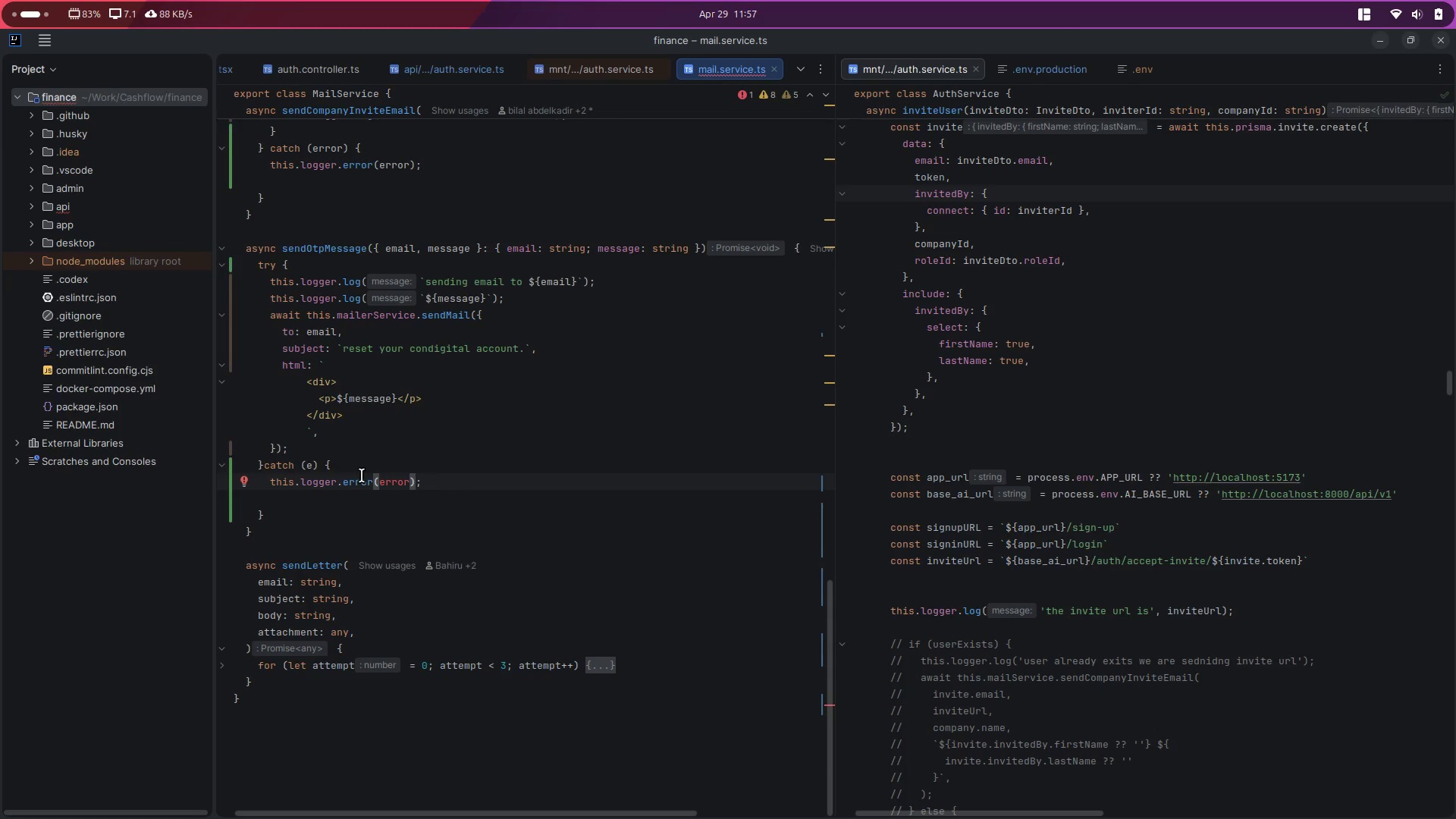 
double_click([398, 480])
 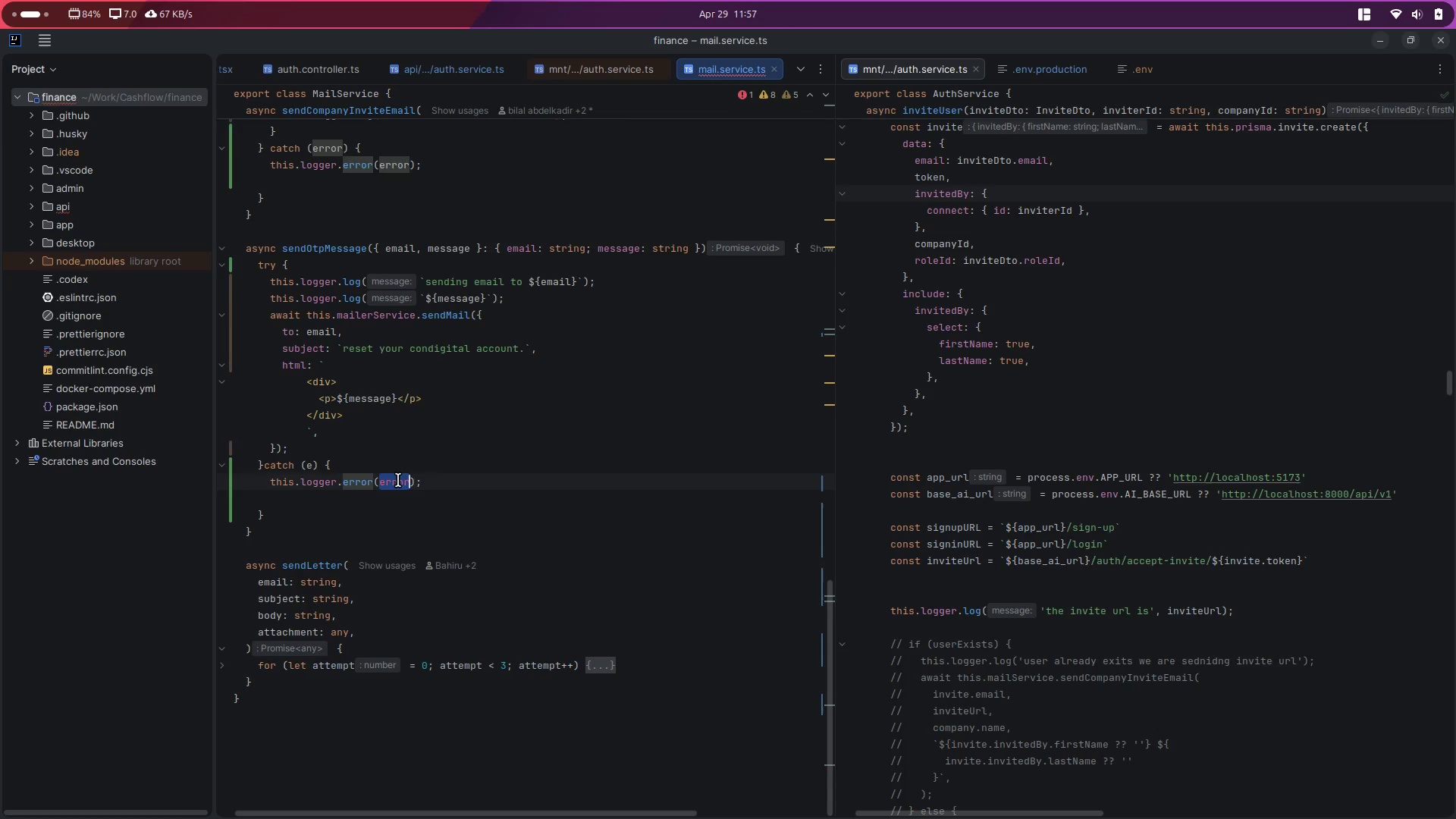 
key(E)
 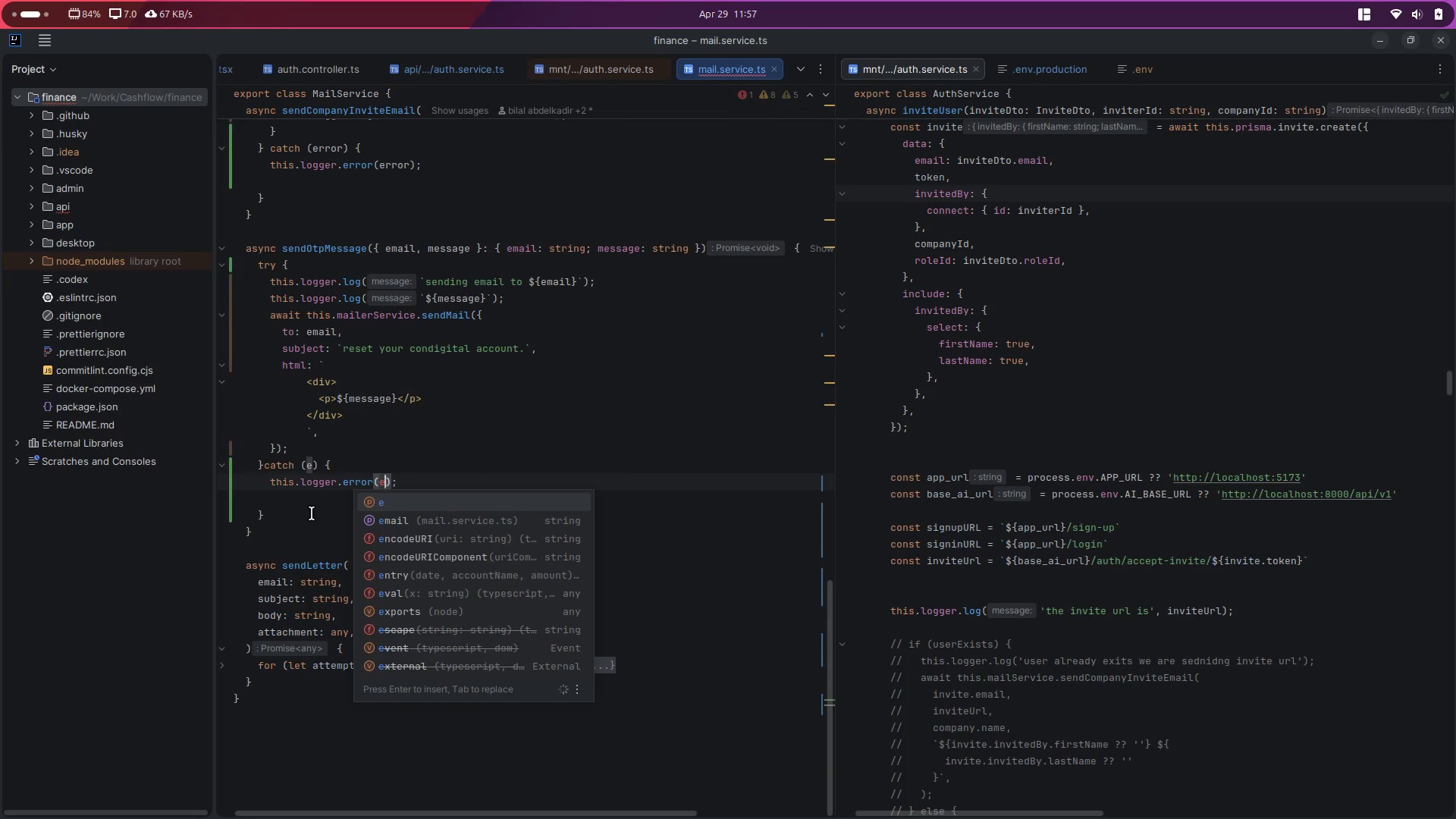 
key(Control+Z)
 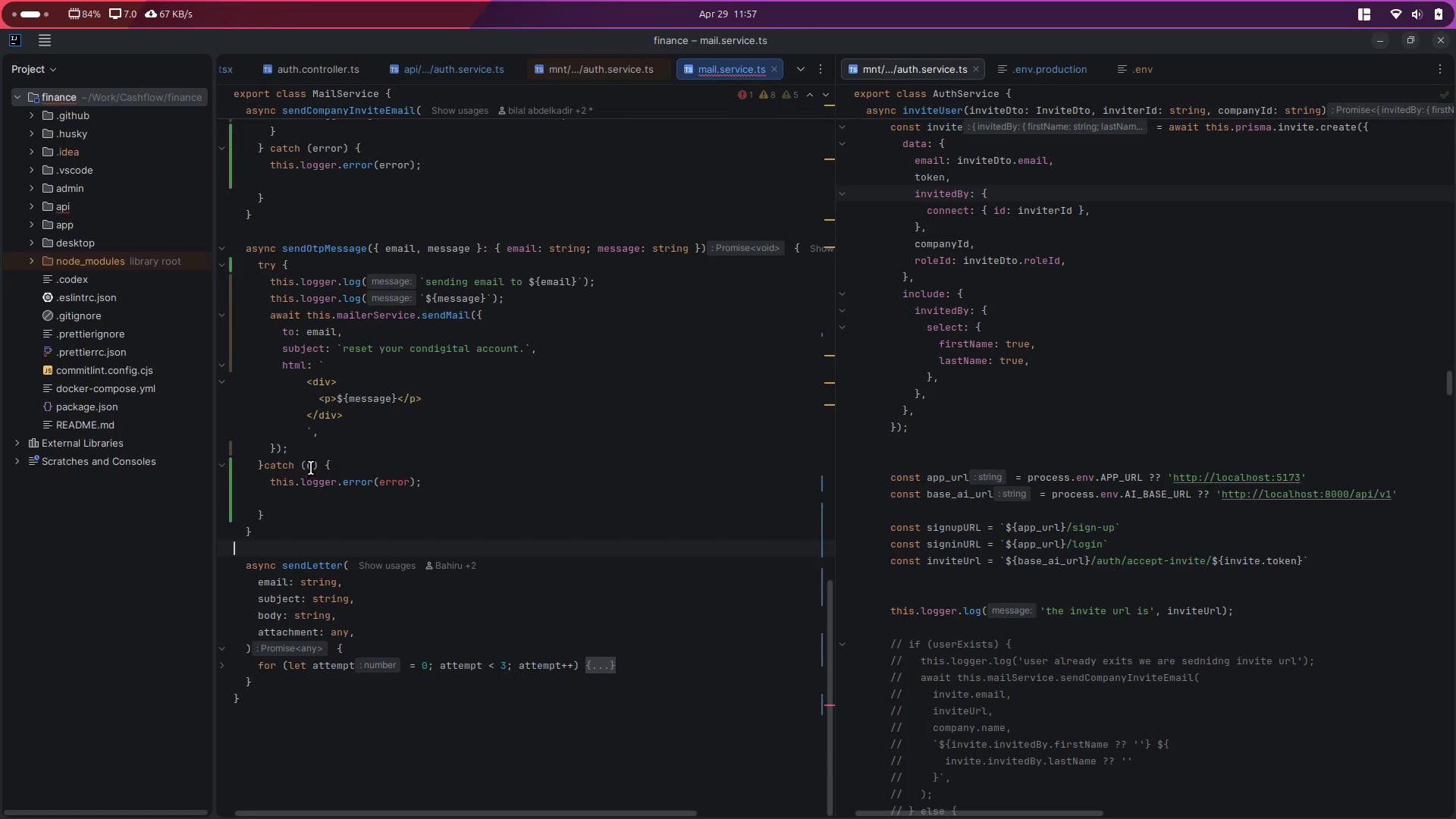 
left_click([312, 466])
 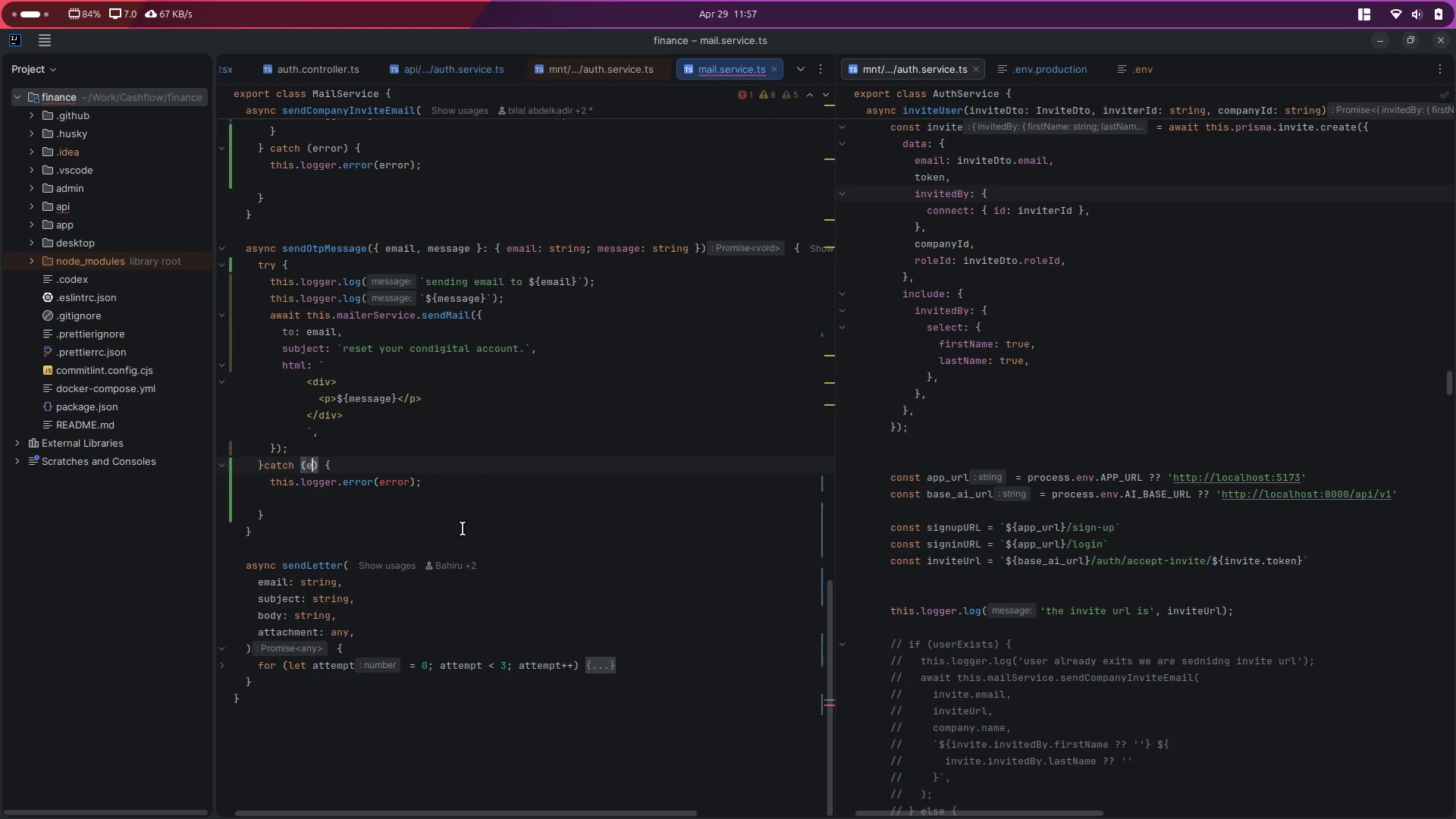 
type(rror)
key(Escape)
 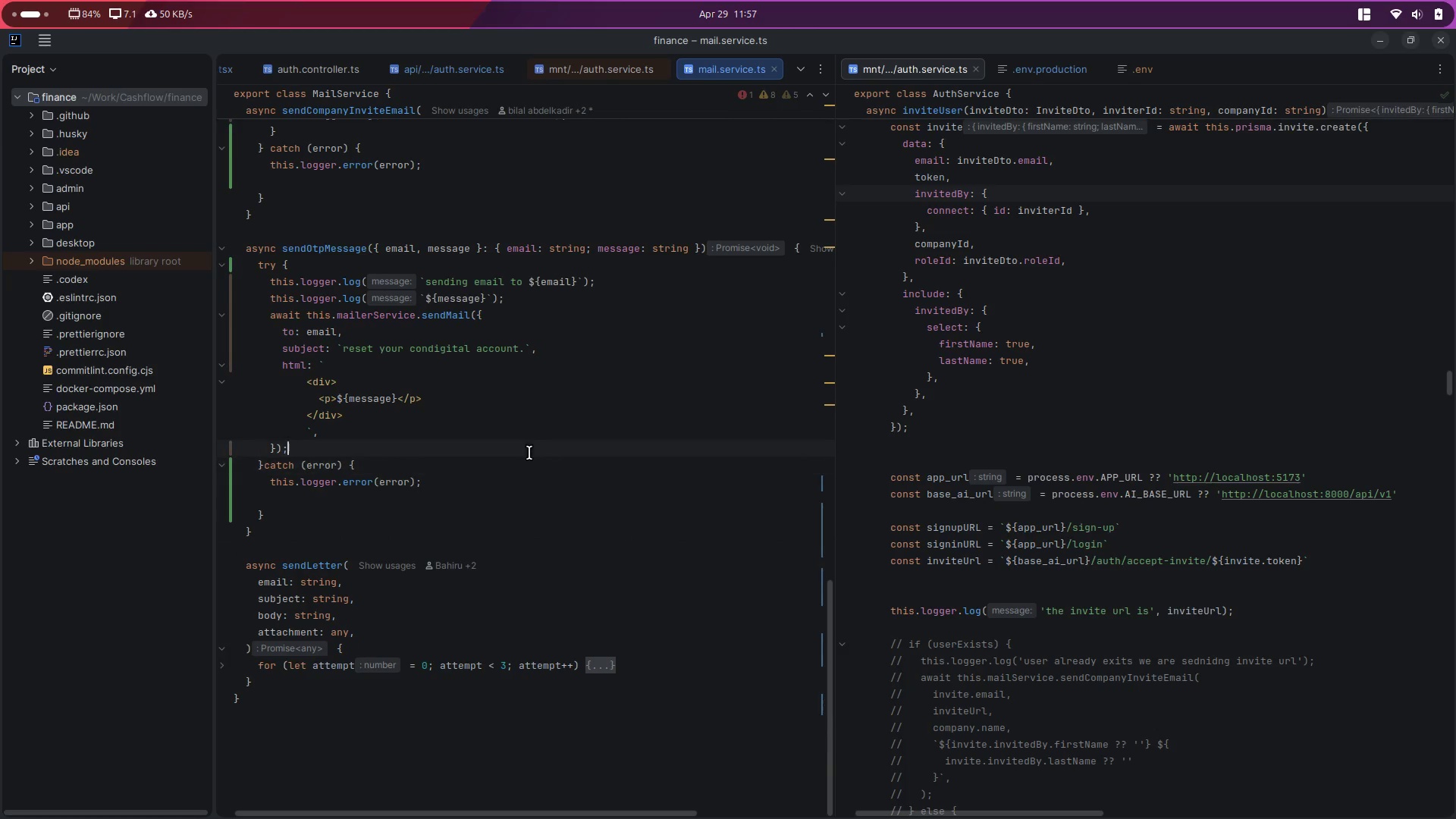 
key(Control+ControlLeft)
 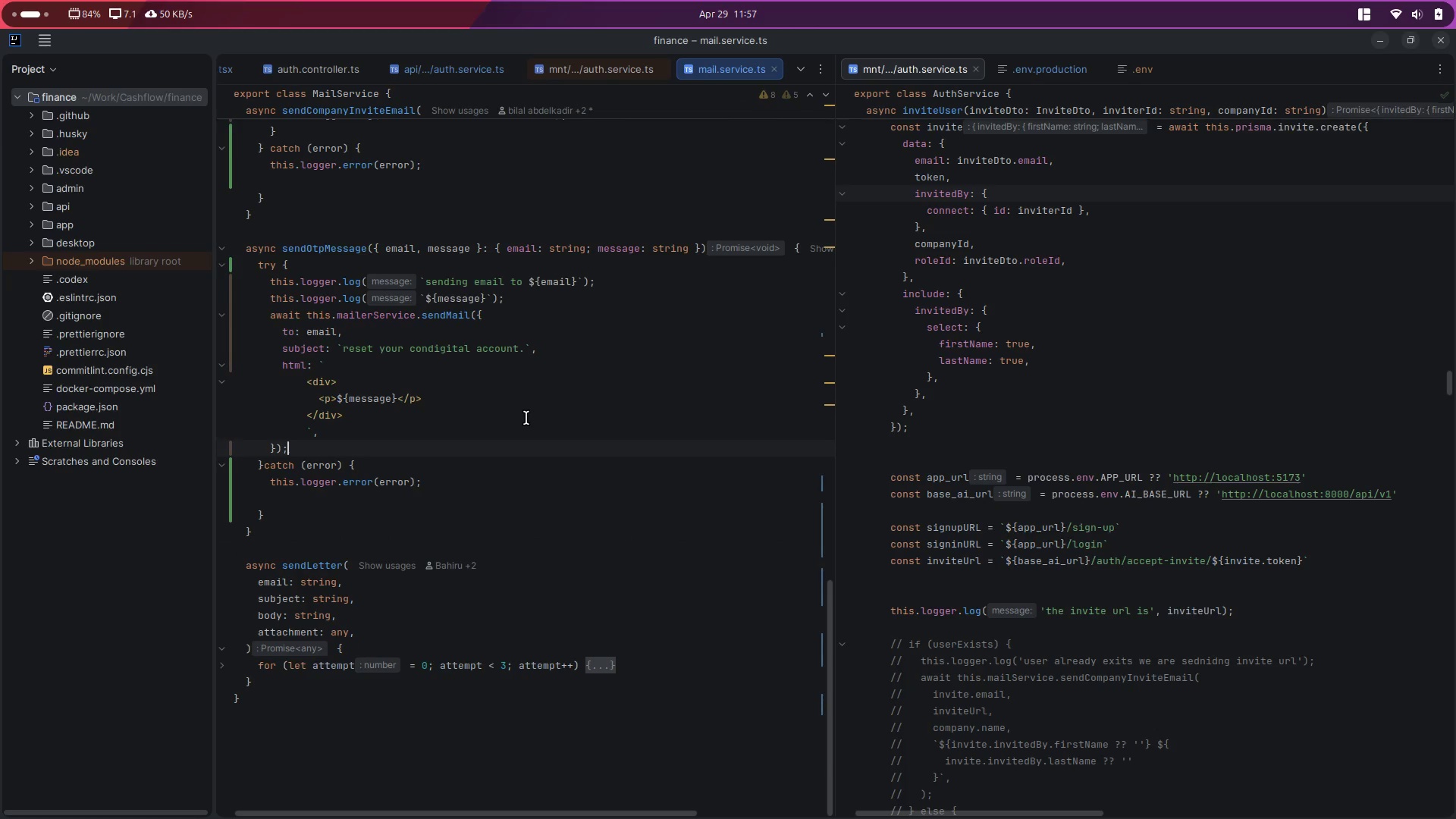 
key(Control+S)
 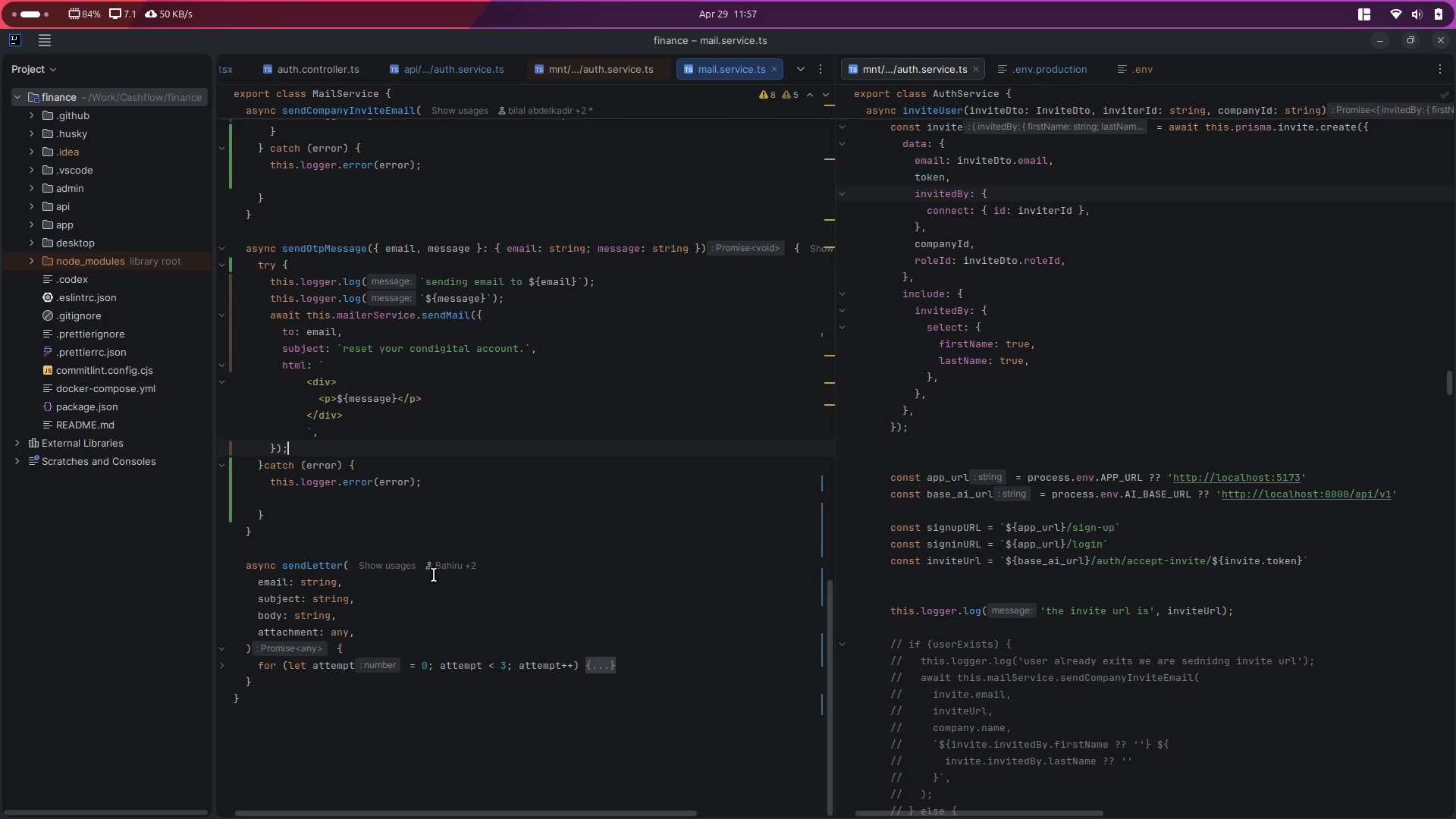 
left_click([314, 504])
 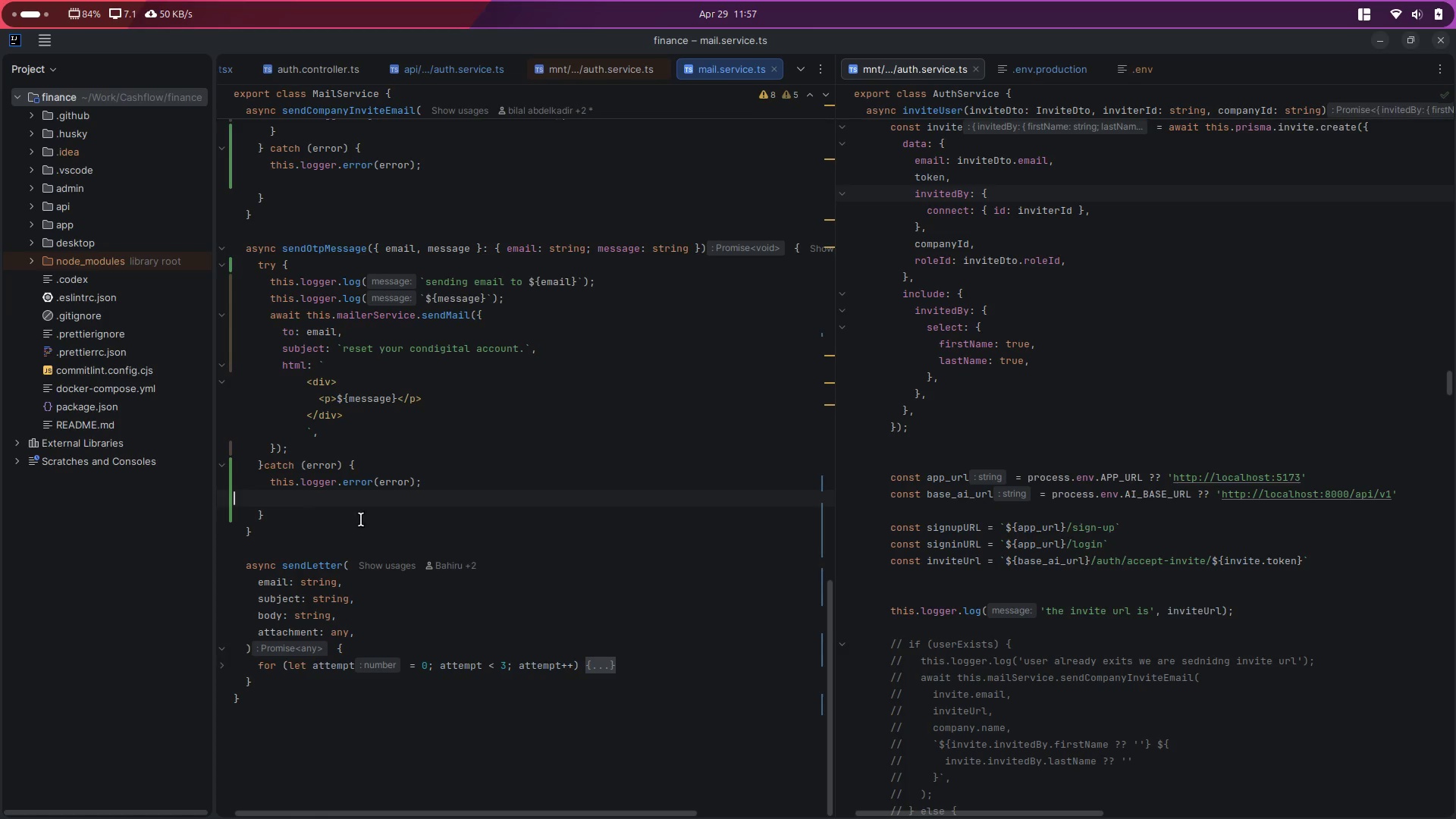 
key(Control+ControlLeft)
 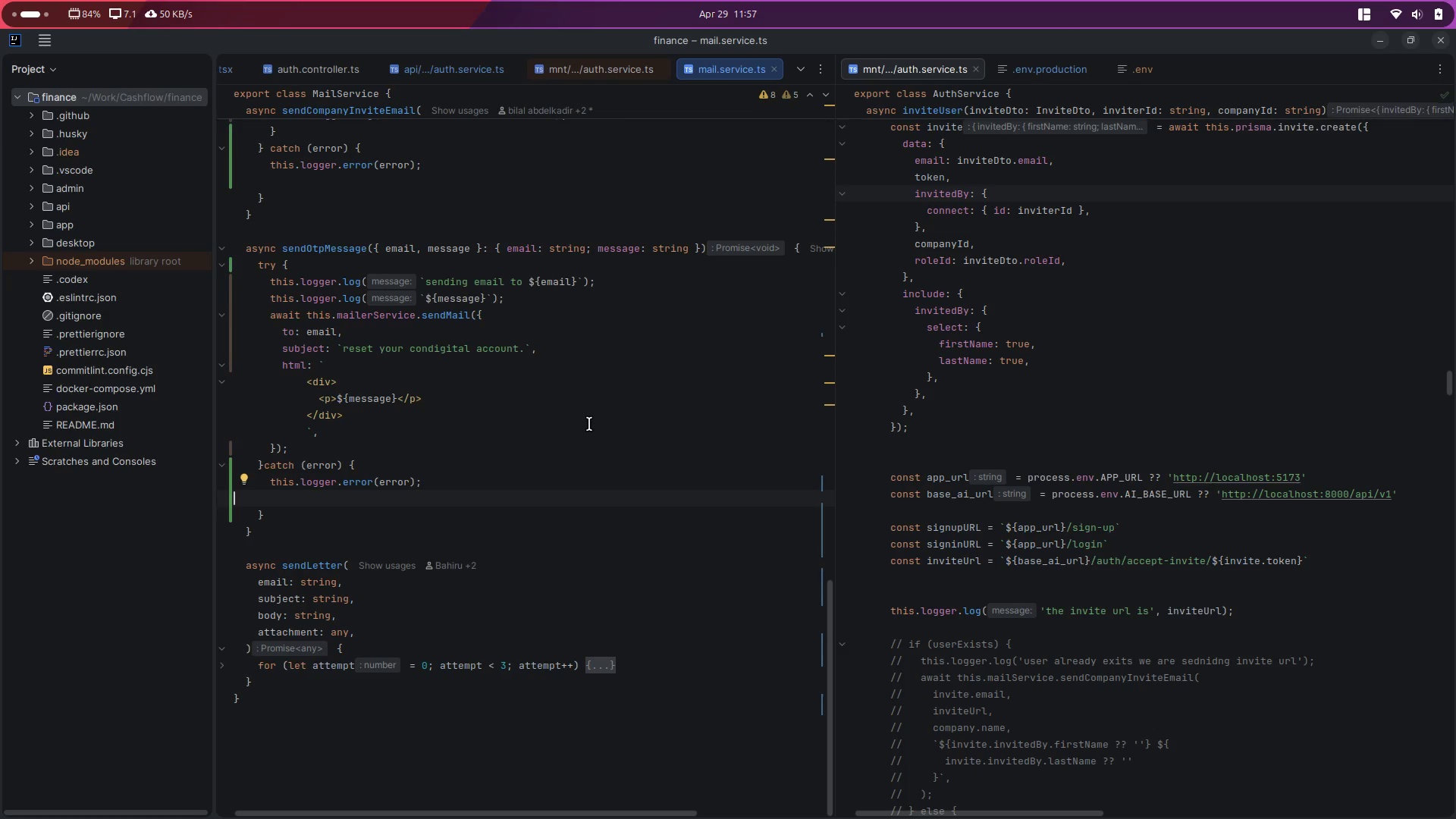 
key(Control+W)
 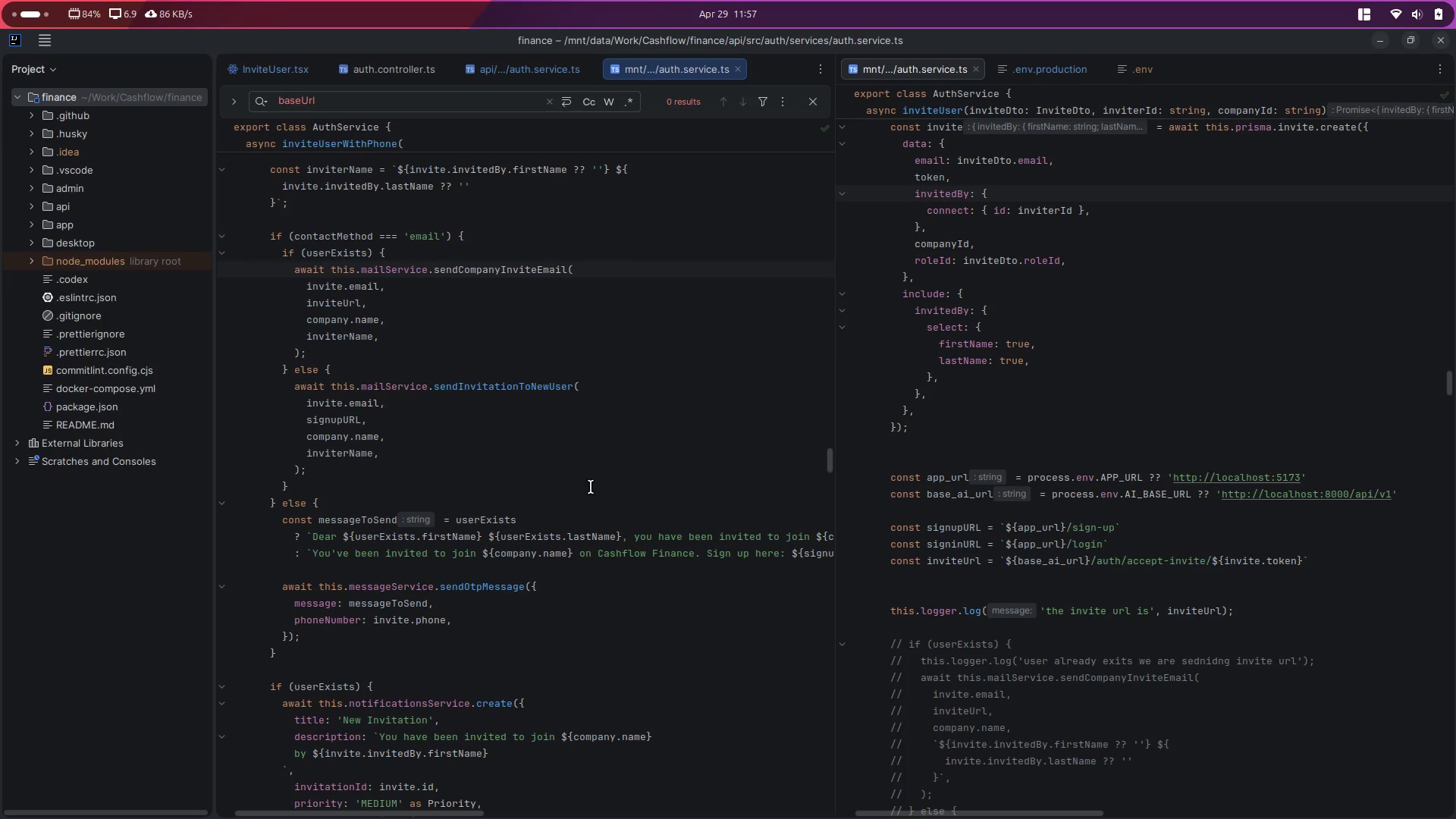 
key(Control+ControlLeft)
 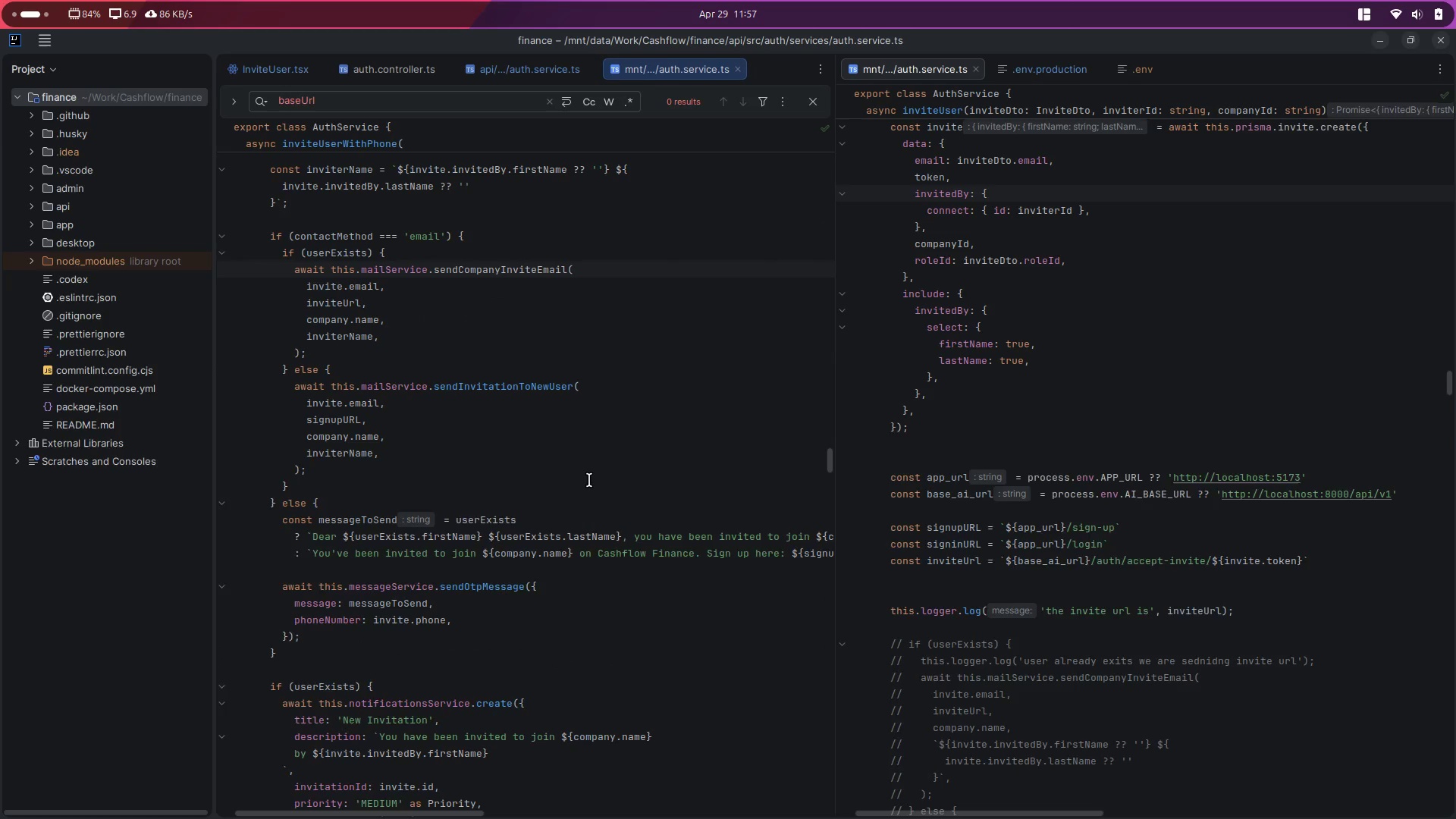 
key(Control+Backquote)
 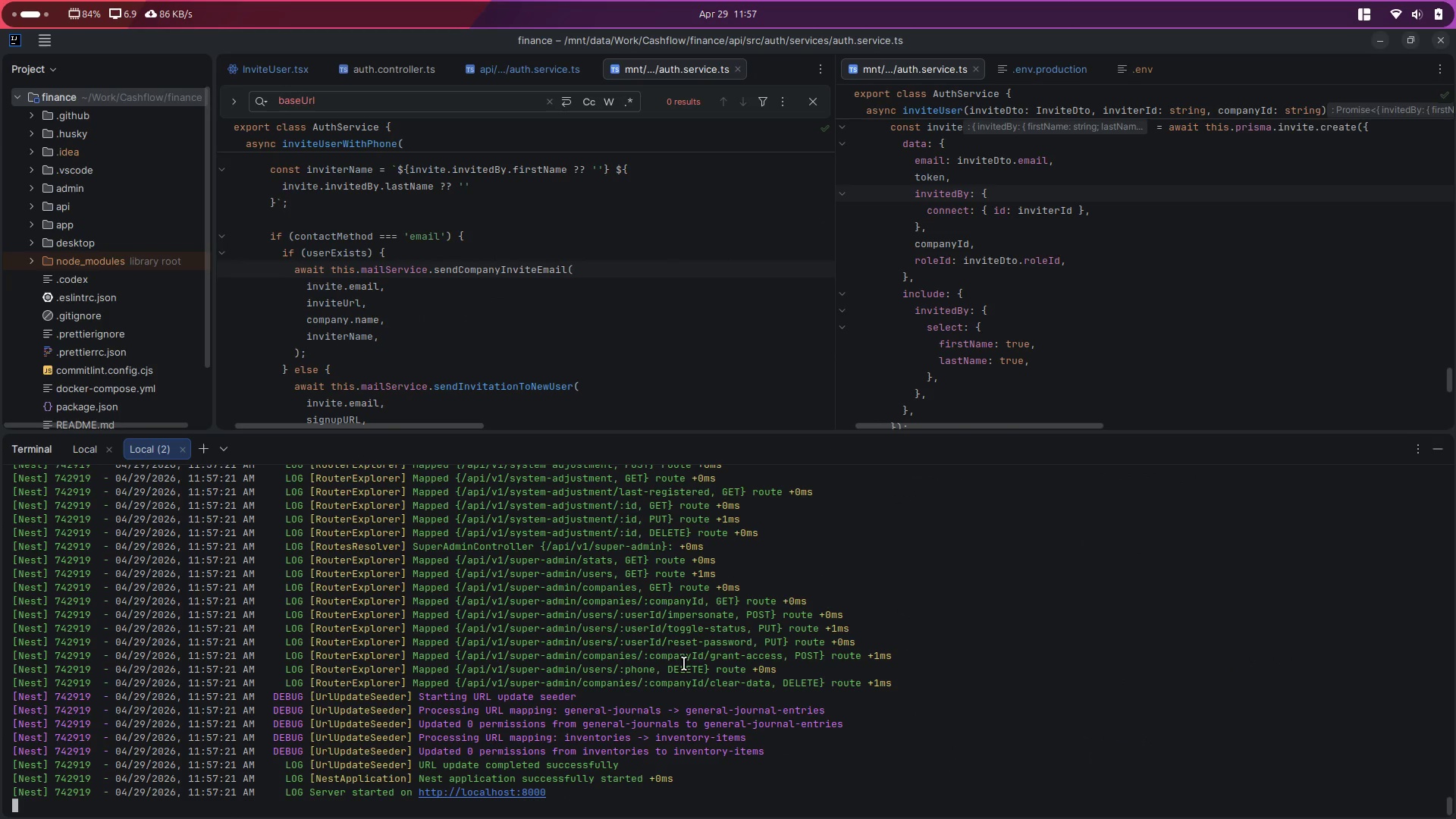 
scroll: coordinate [690, 672], scroll_direction: down, amount: 13.0
 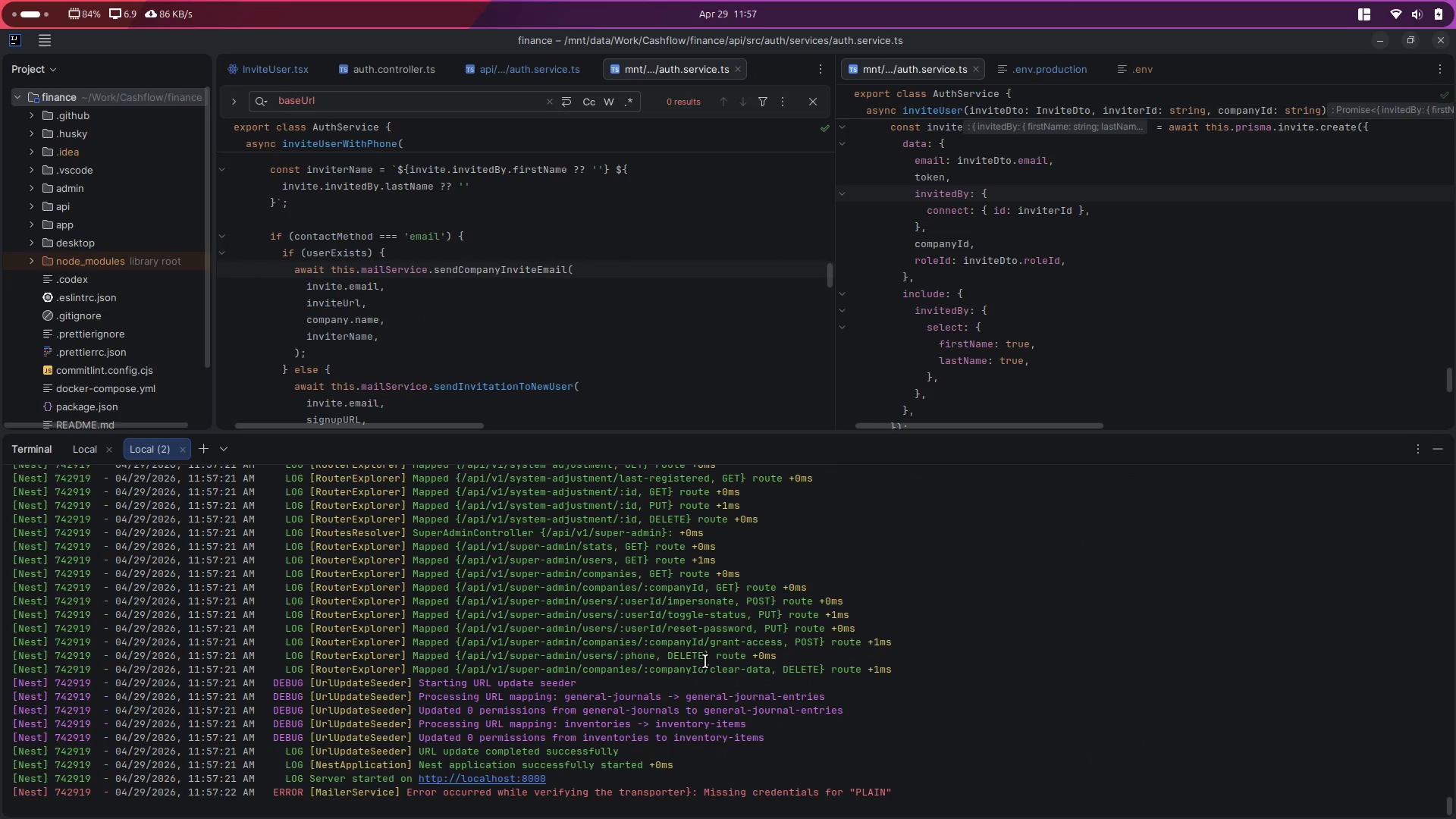 
key(Alt+Control+ArrowLeft)
 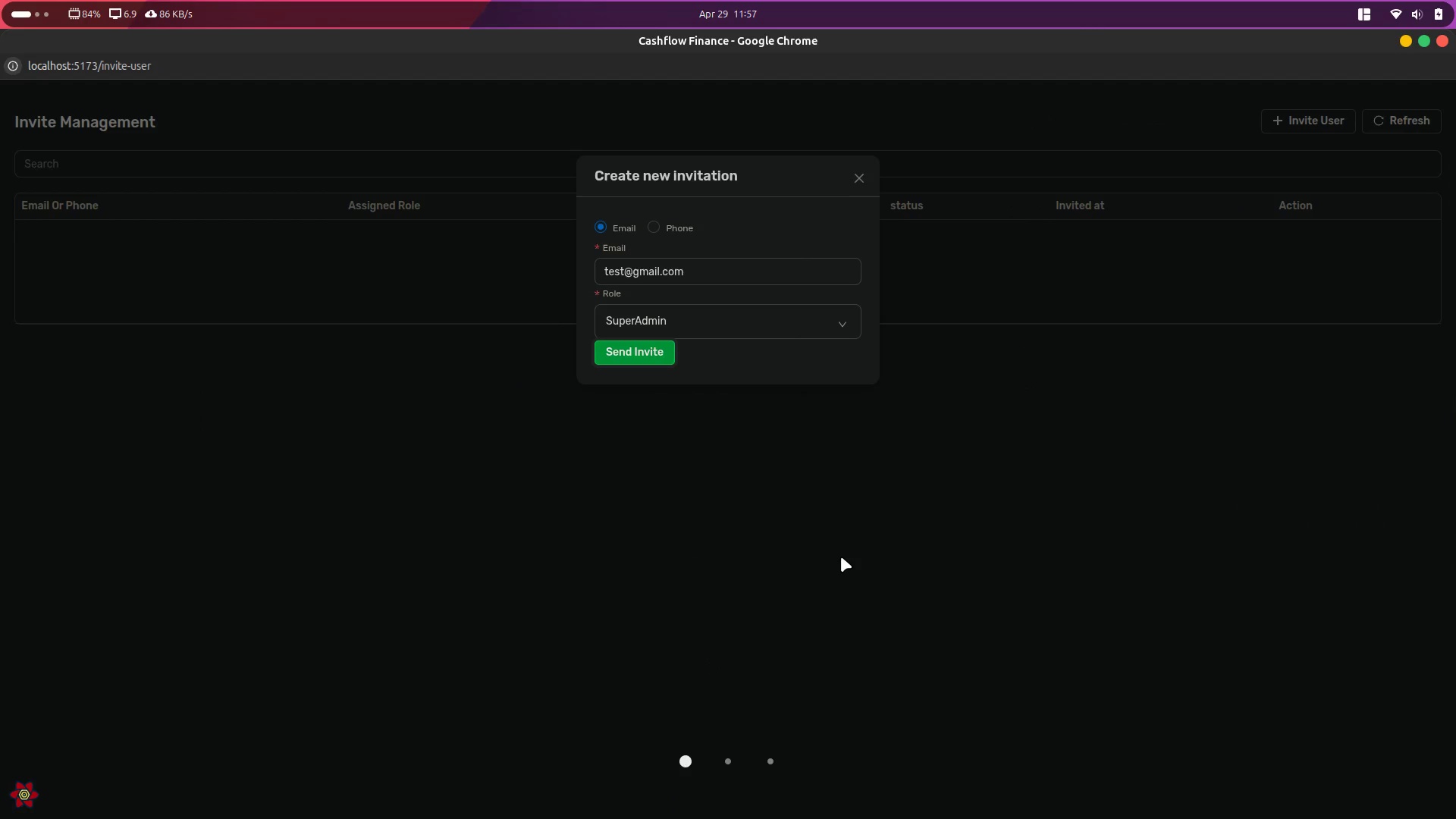 
left_click([846, 554])
 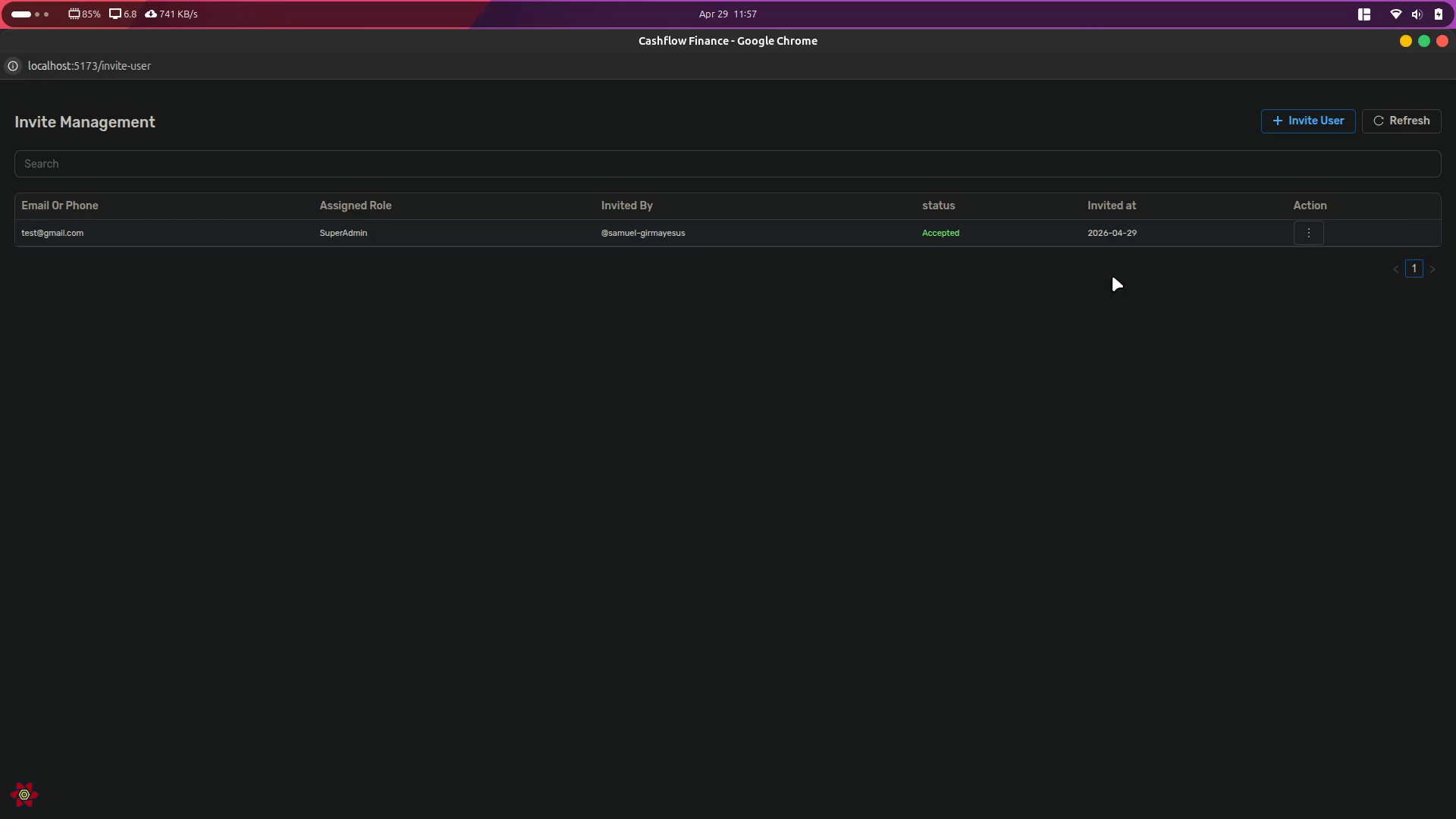 
left_click([1304, 231])
 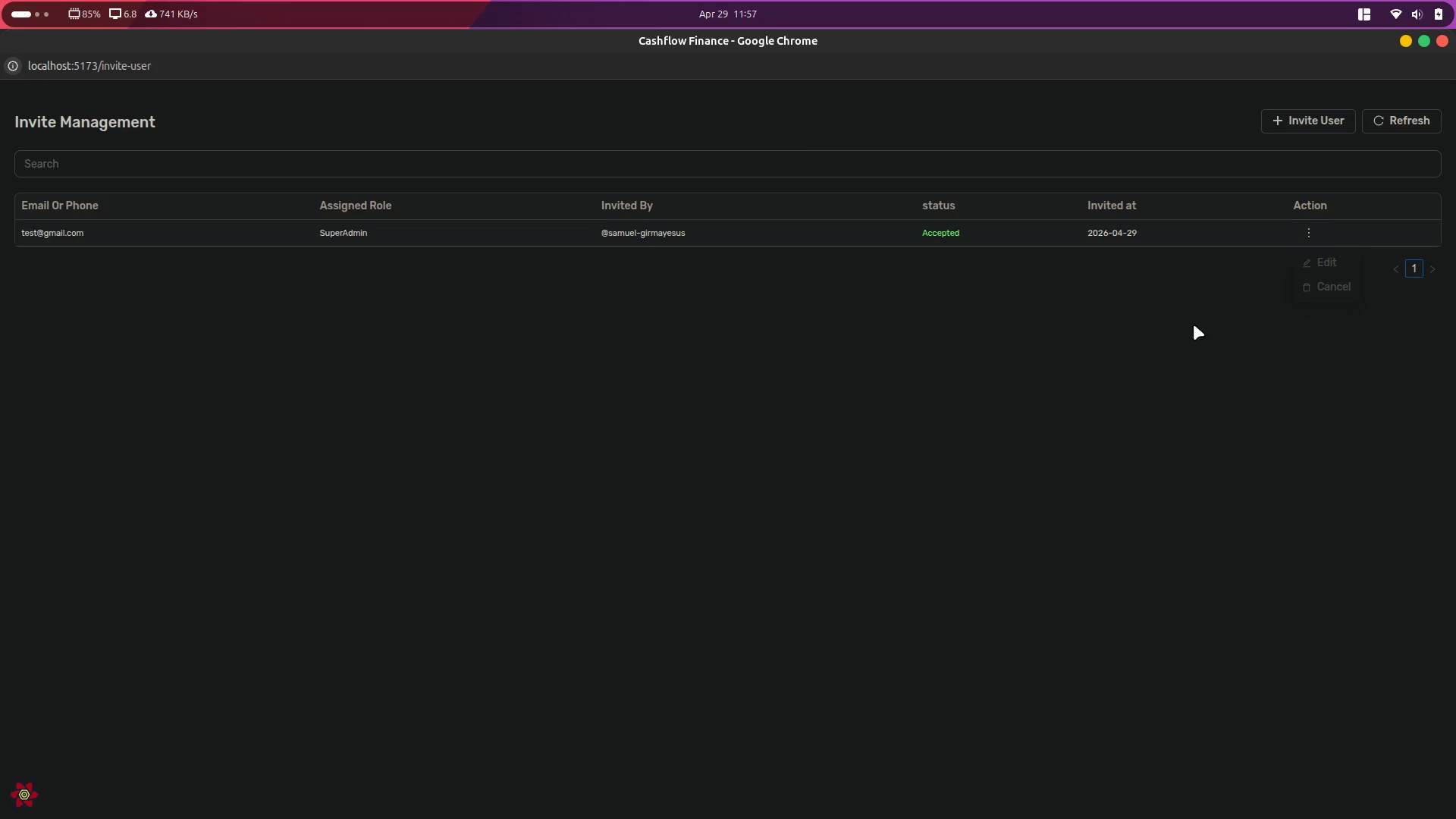 
left_click_drag(start_coordinate=[1158, 331], to_coordinate=[1153, 333])
 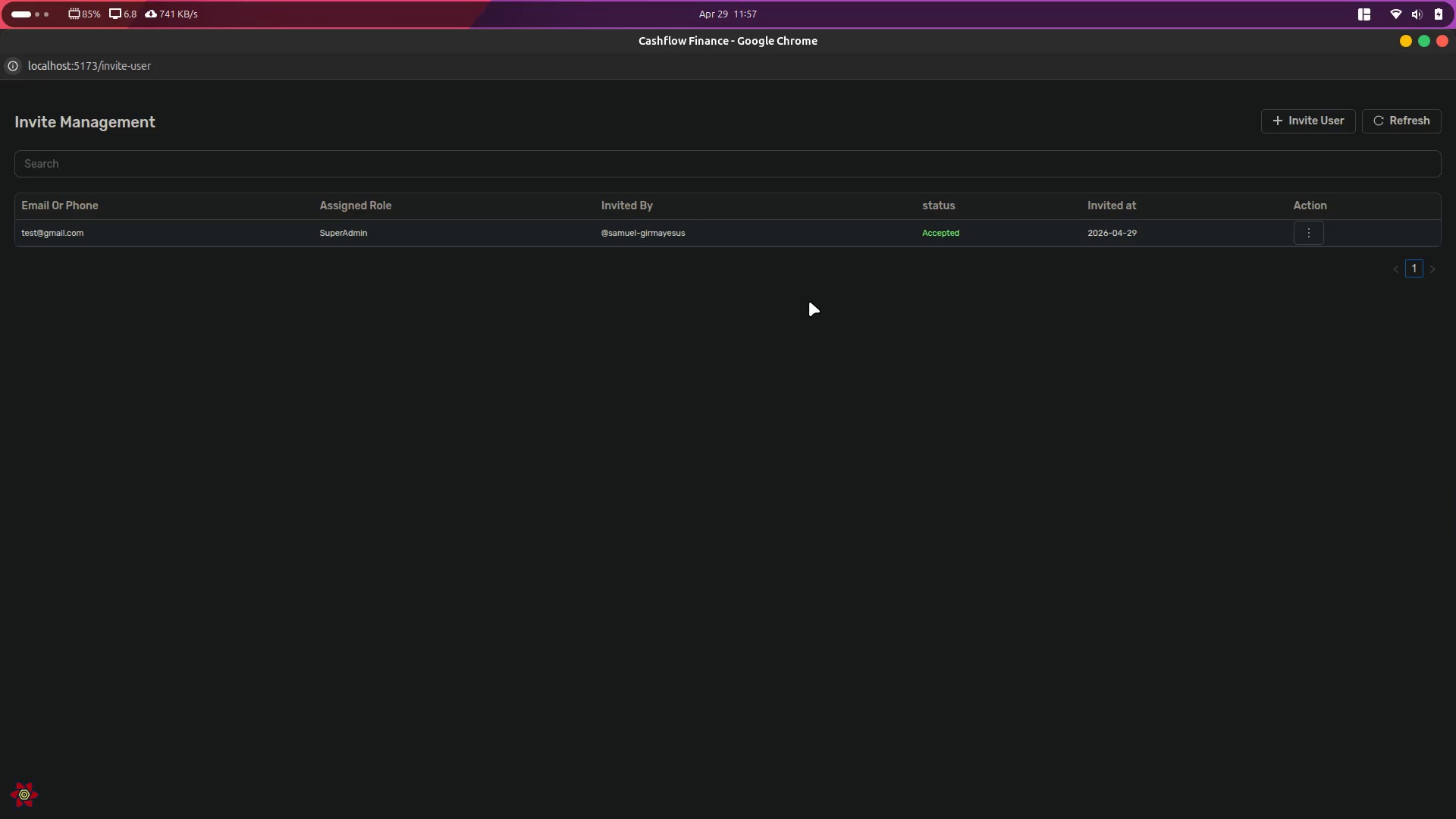 
key(Alt+Control+ArrowRight)
 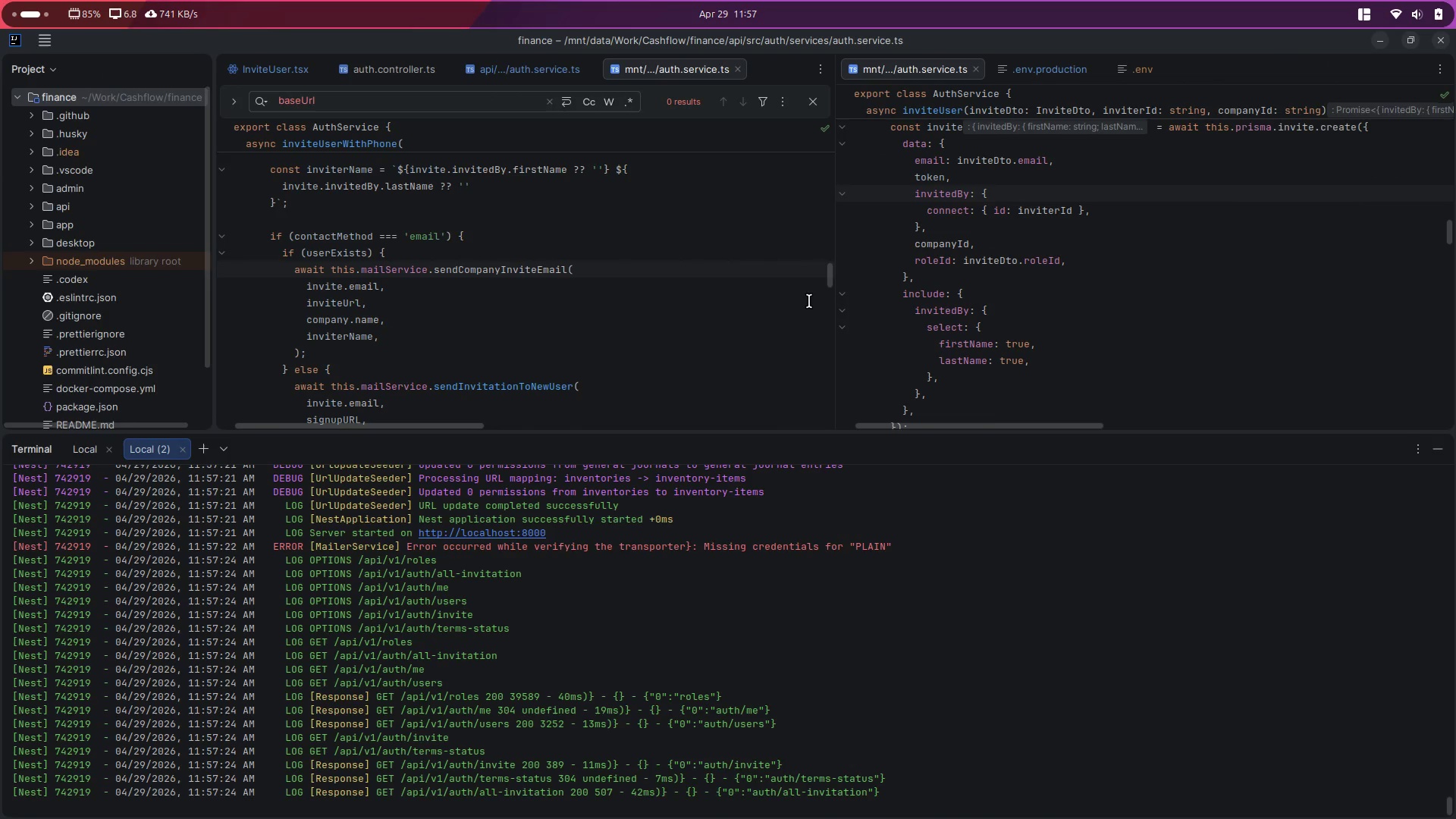 
key(Alt+Control+ArrowLeft)
 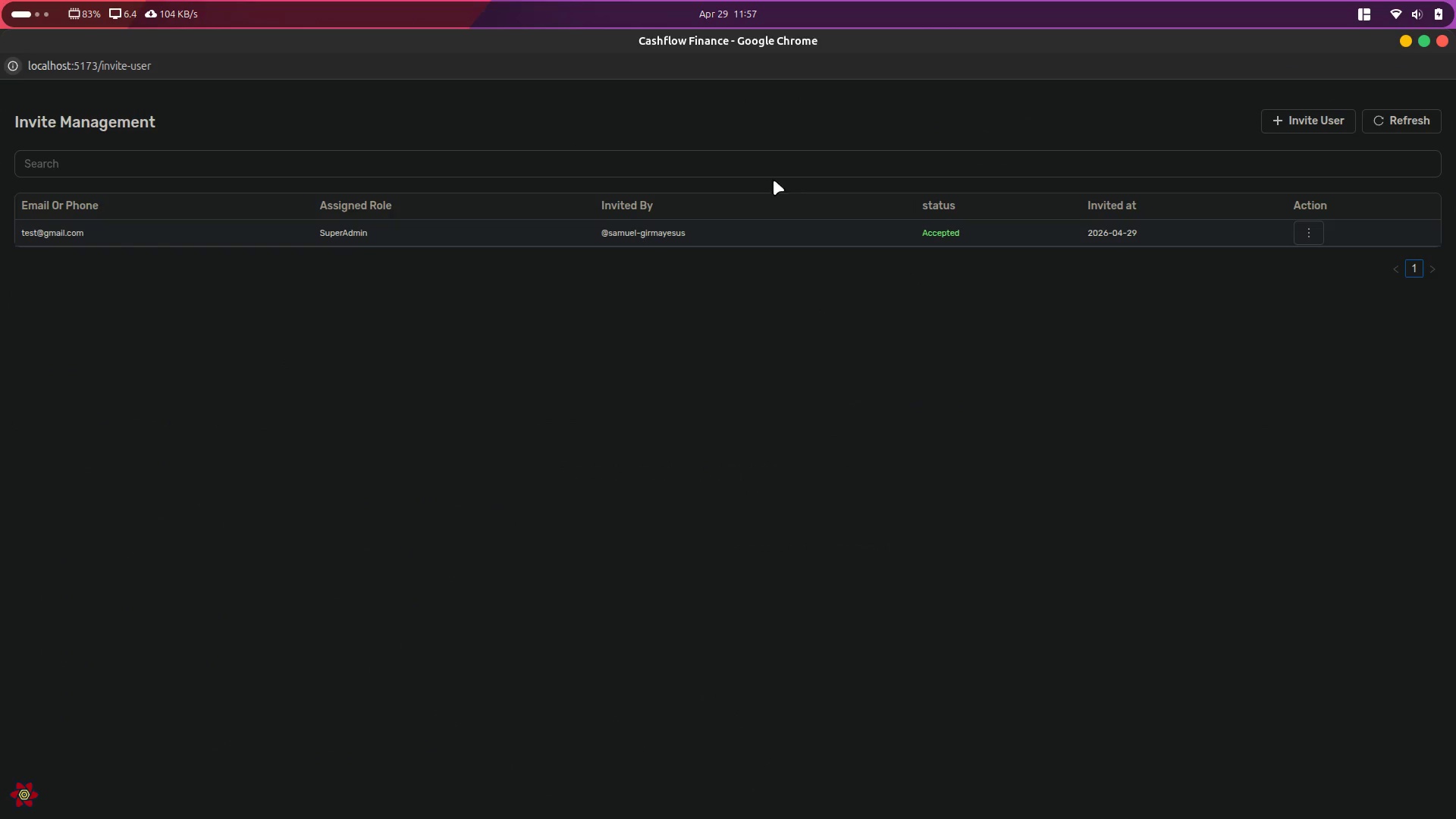 
left_click_drag(start_coordinate=[761, 94], to_coordinate=[816, 401])
 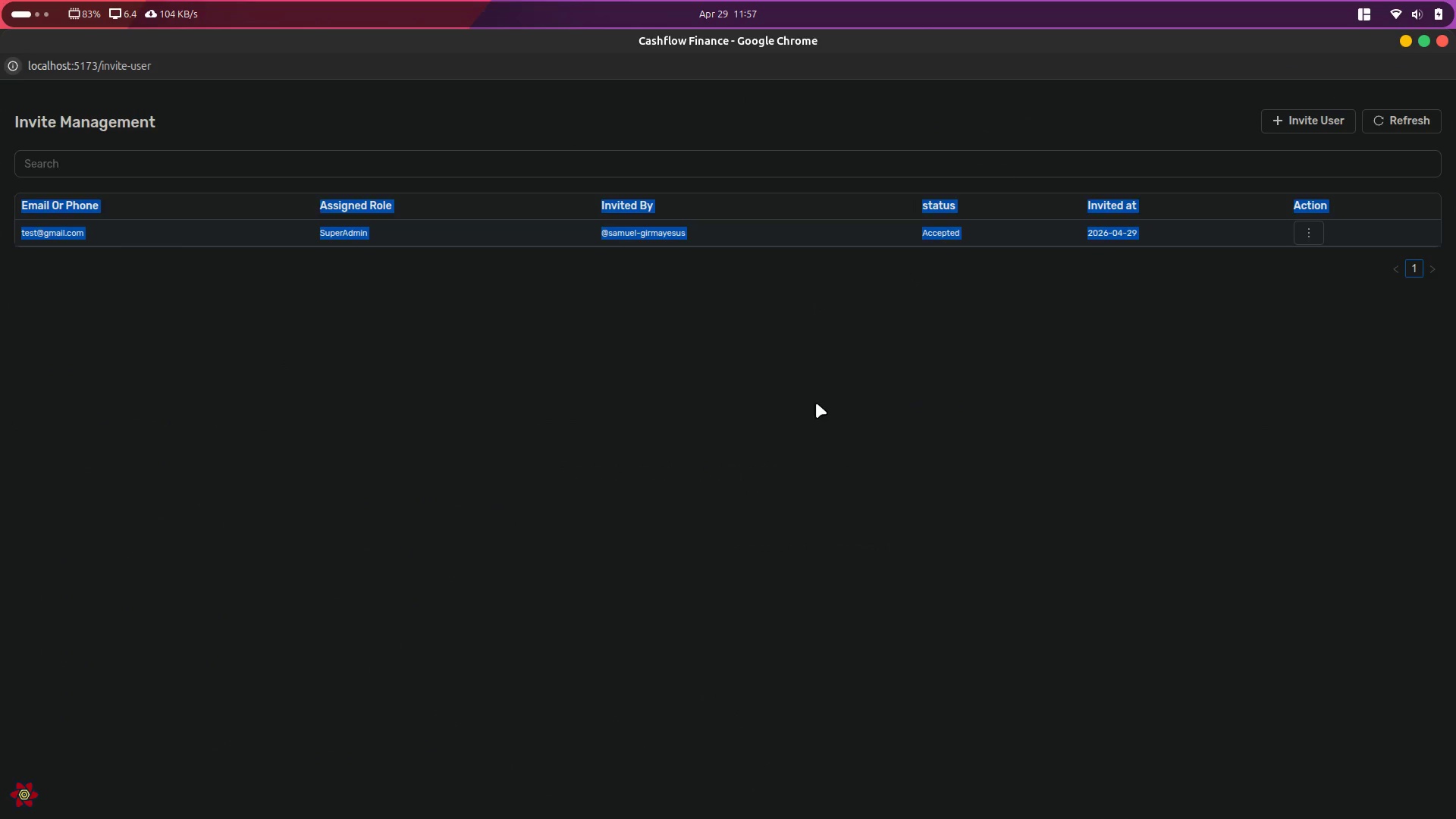 
left_click([816, 403])
 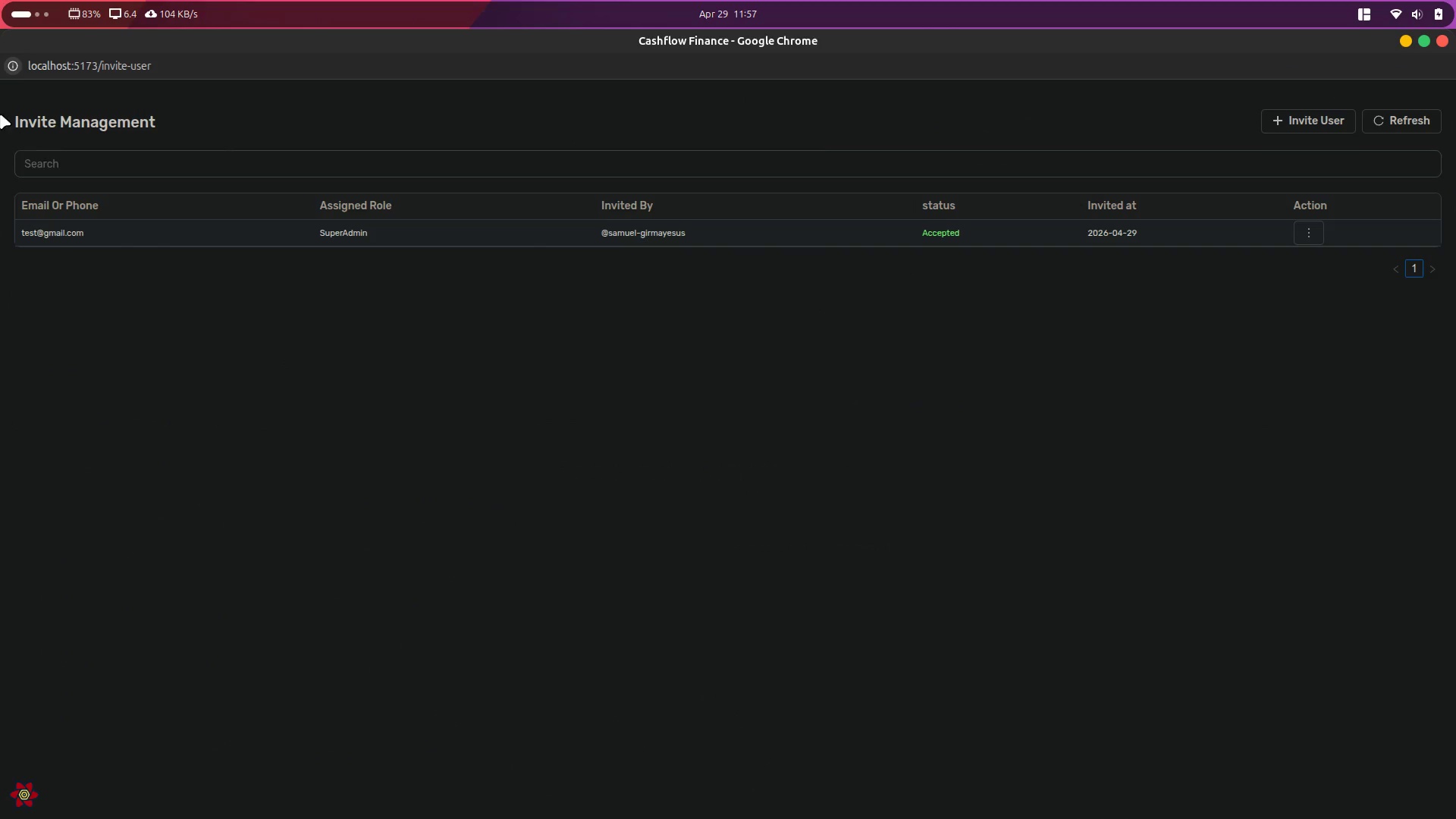 
left_click_drag(start_coordinate=[0, 111], to_coordinate=[258, 357])
 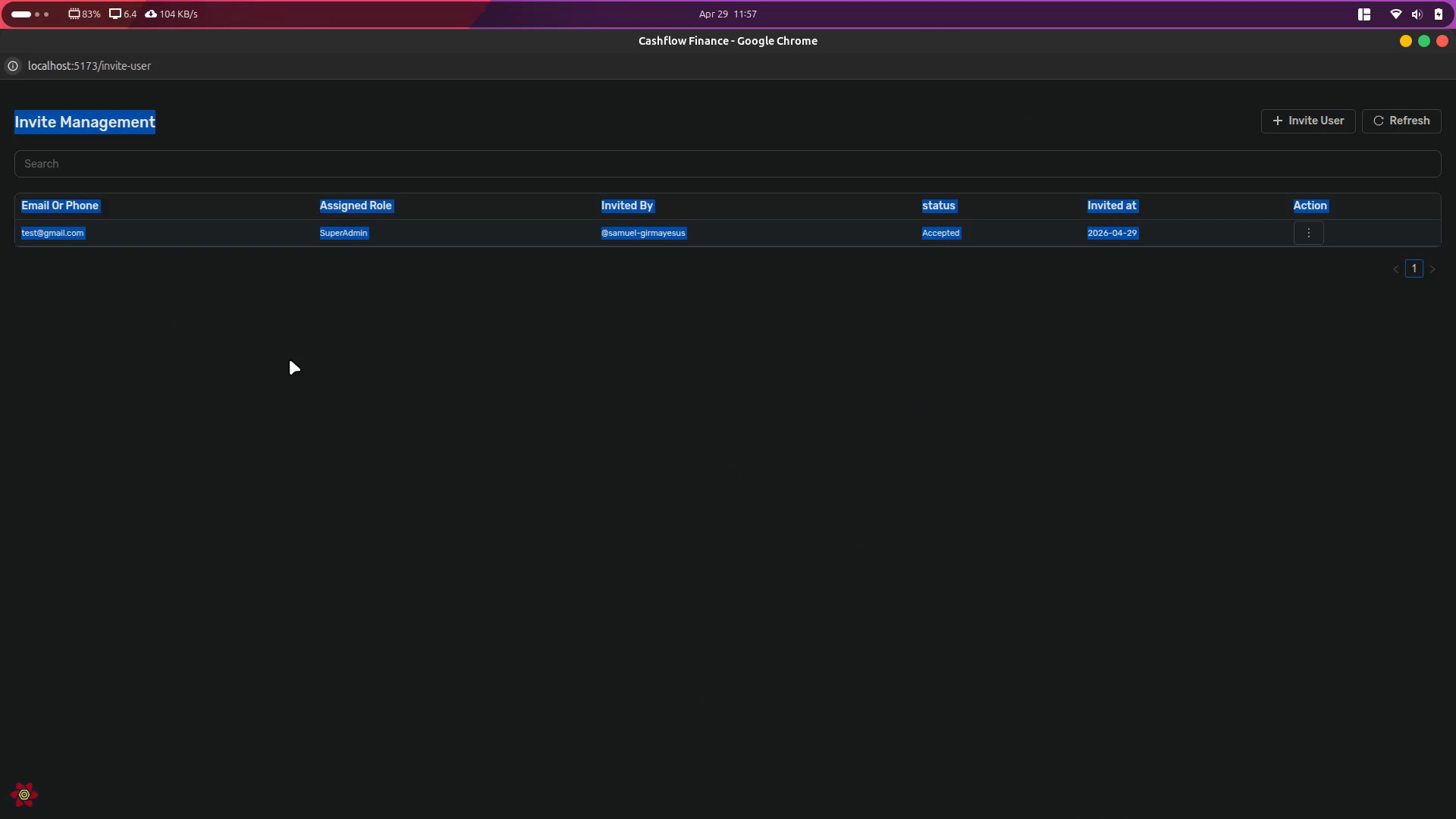 
left_click([290, 360])
 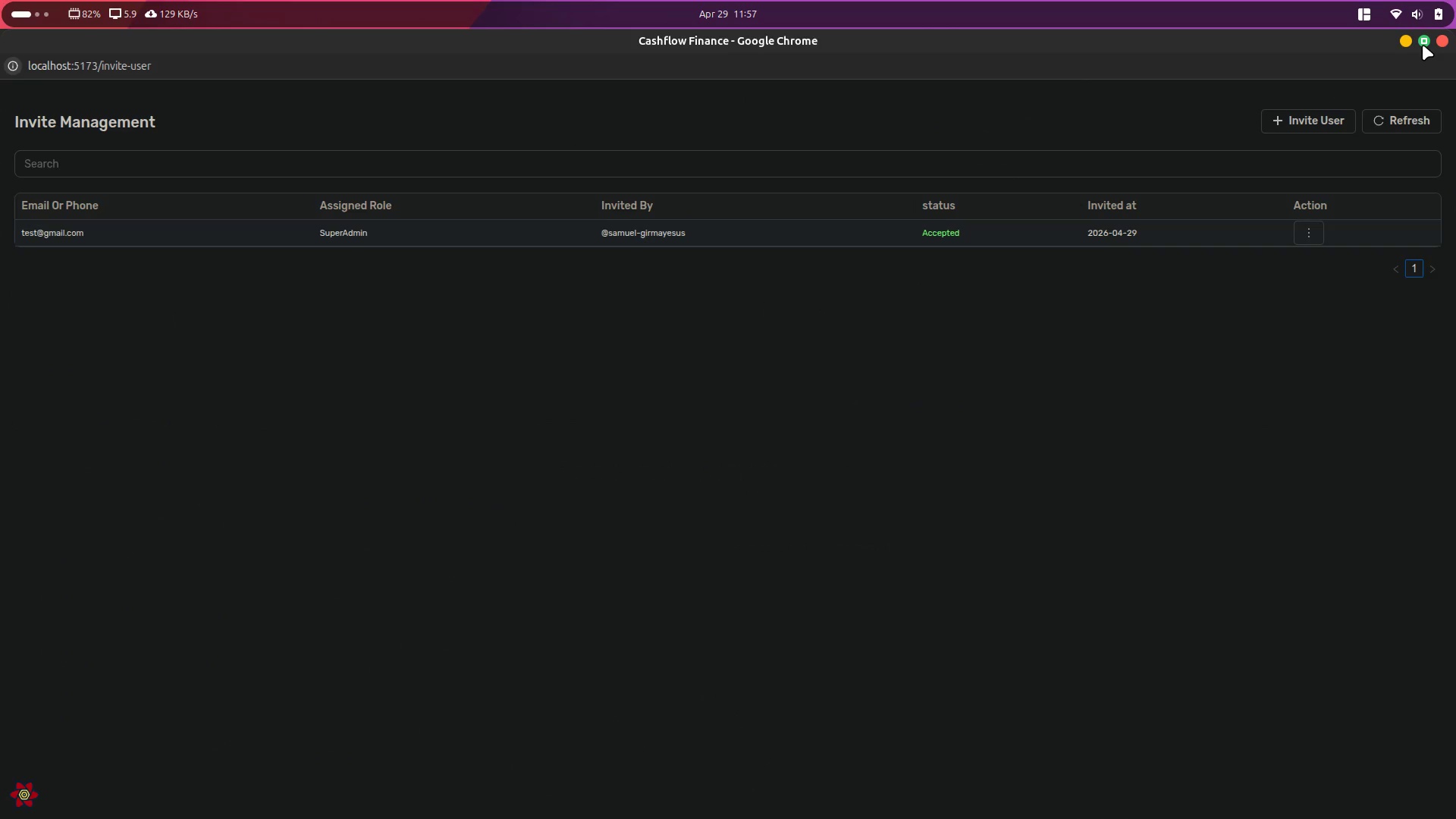 
left_click([1439, 39])
 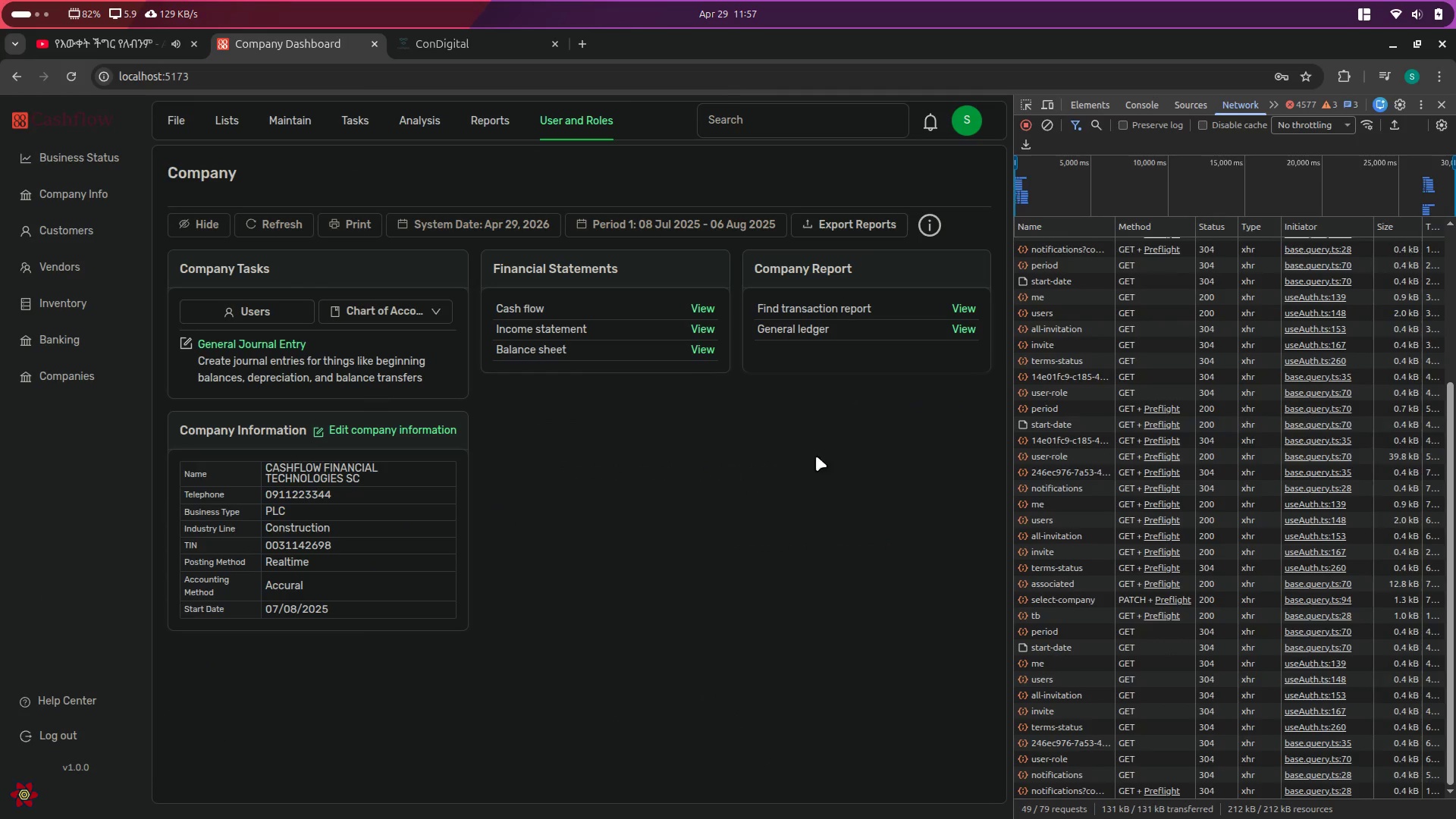 
left_click([849, 541])
 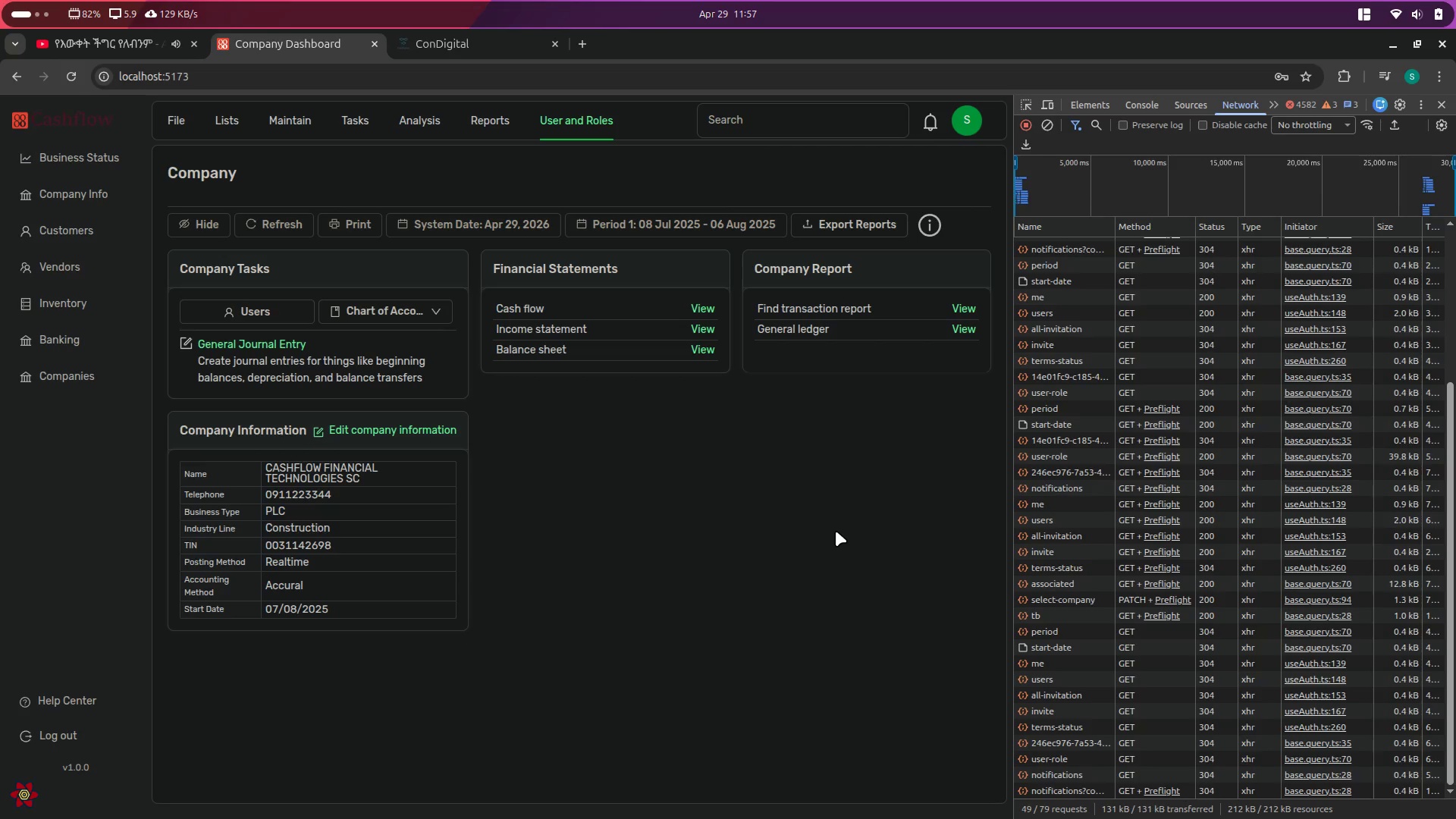 
key(Alt+Control+ArrowRight)
 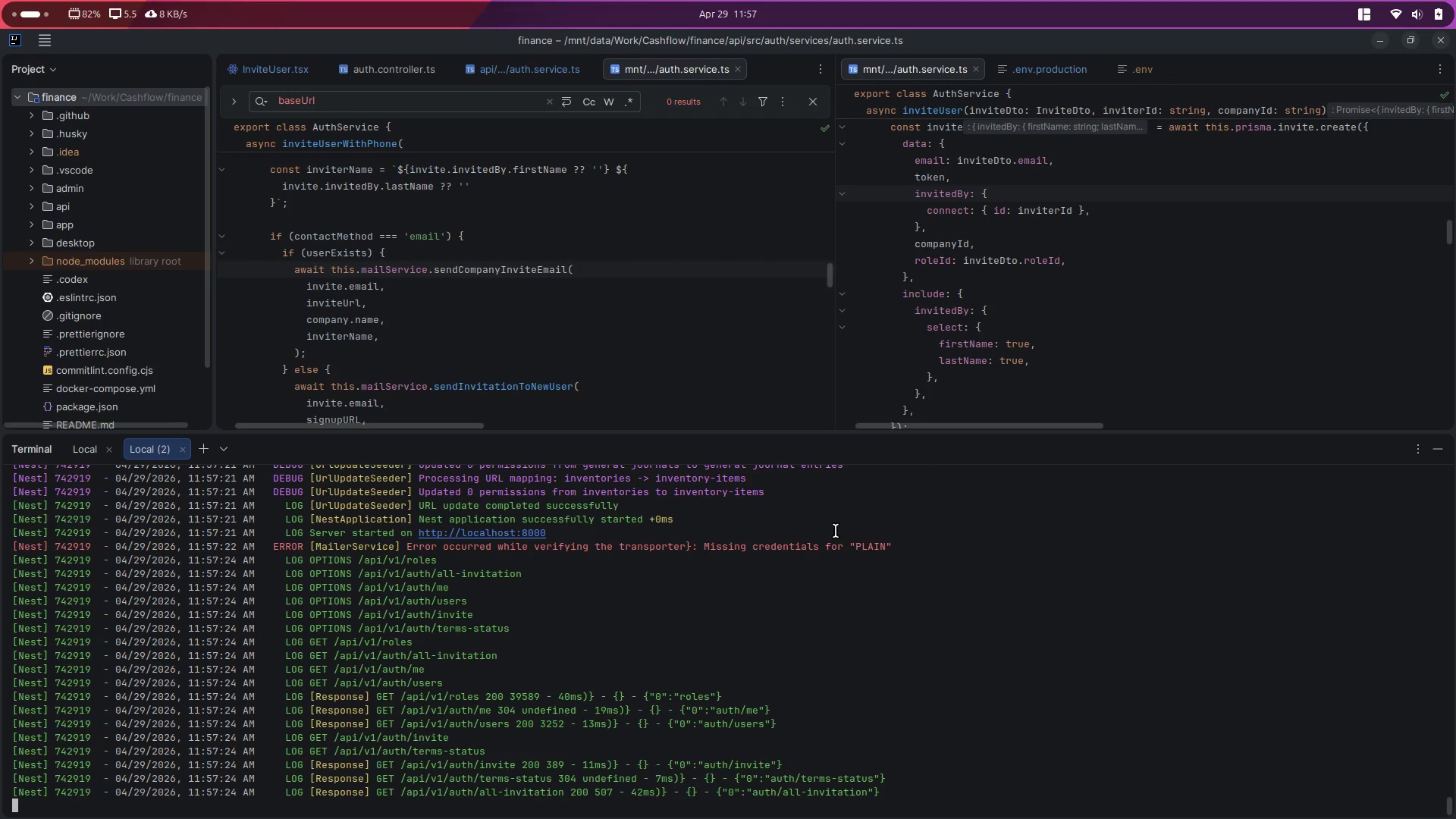 
key(Control+Backquote)
 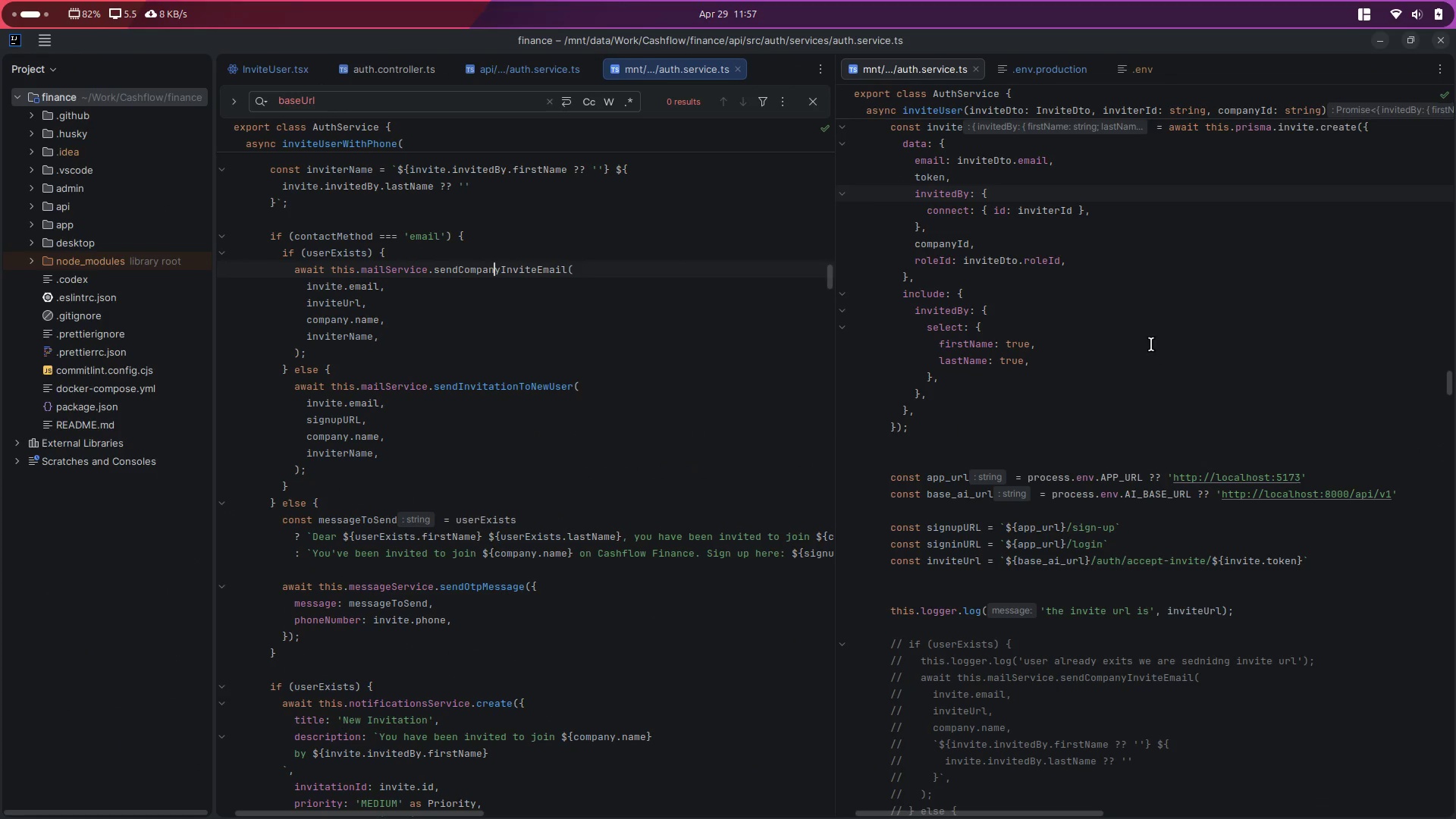 
scroll: coordinate [1100, 661], scroll_direction: down, amount: 12.0
 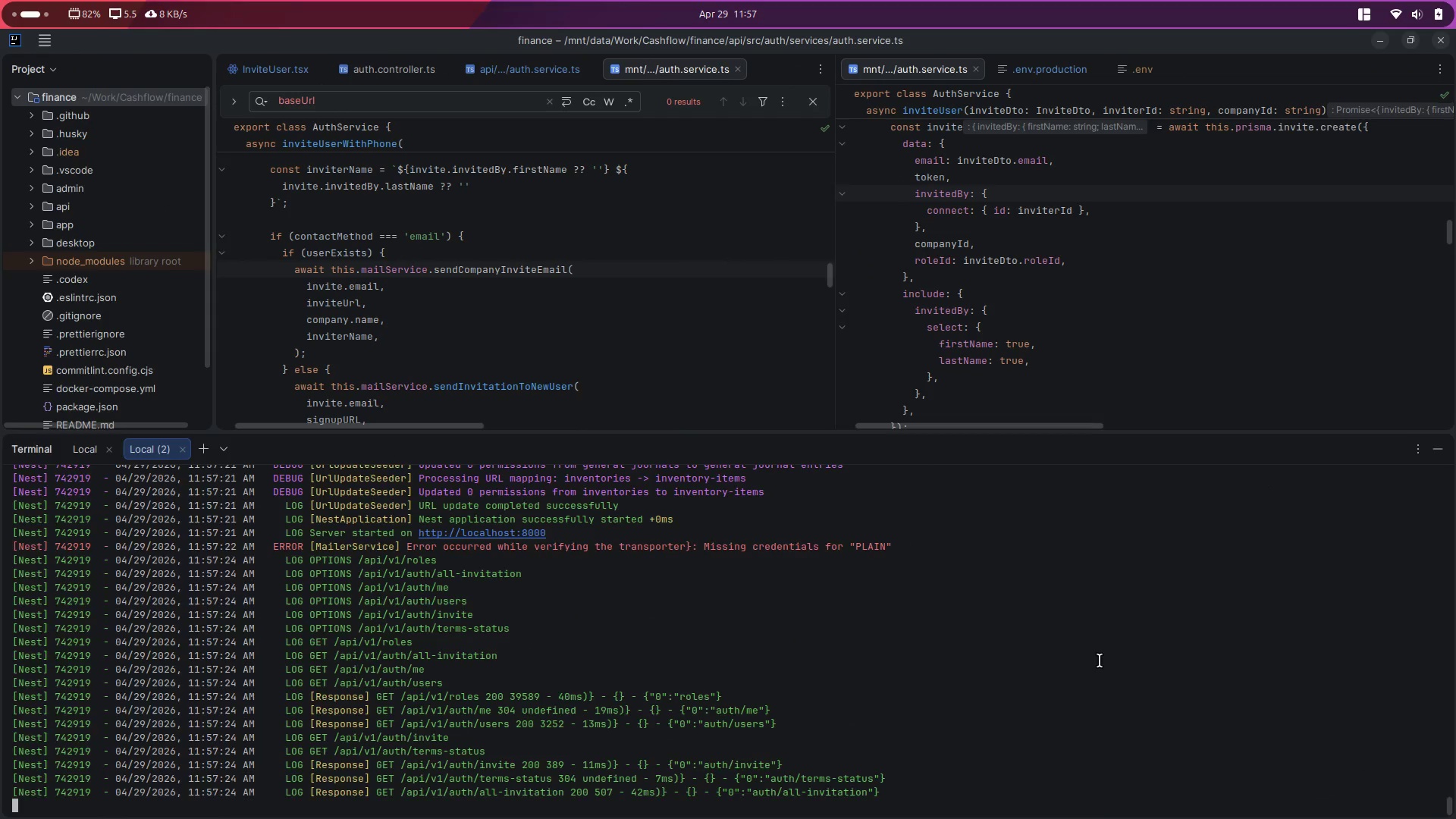 
left_click([1150, 328])
 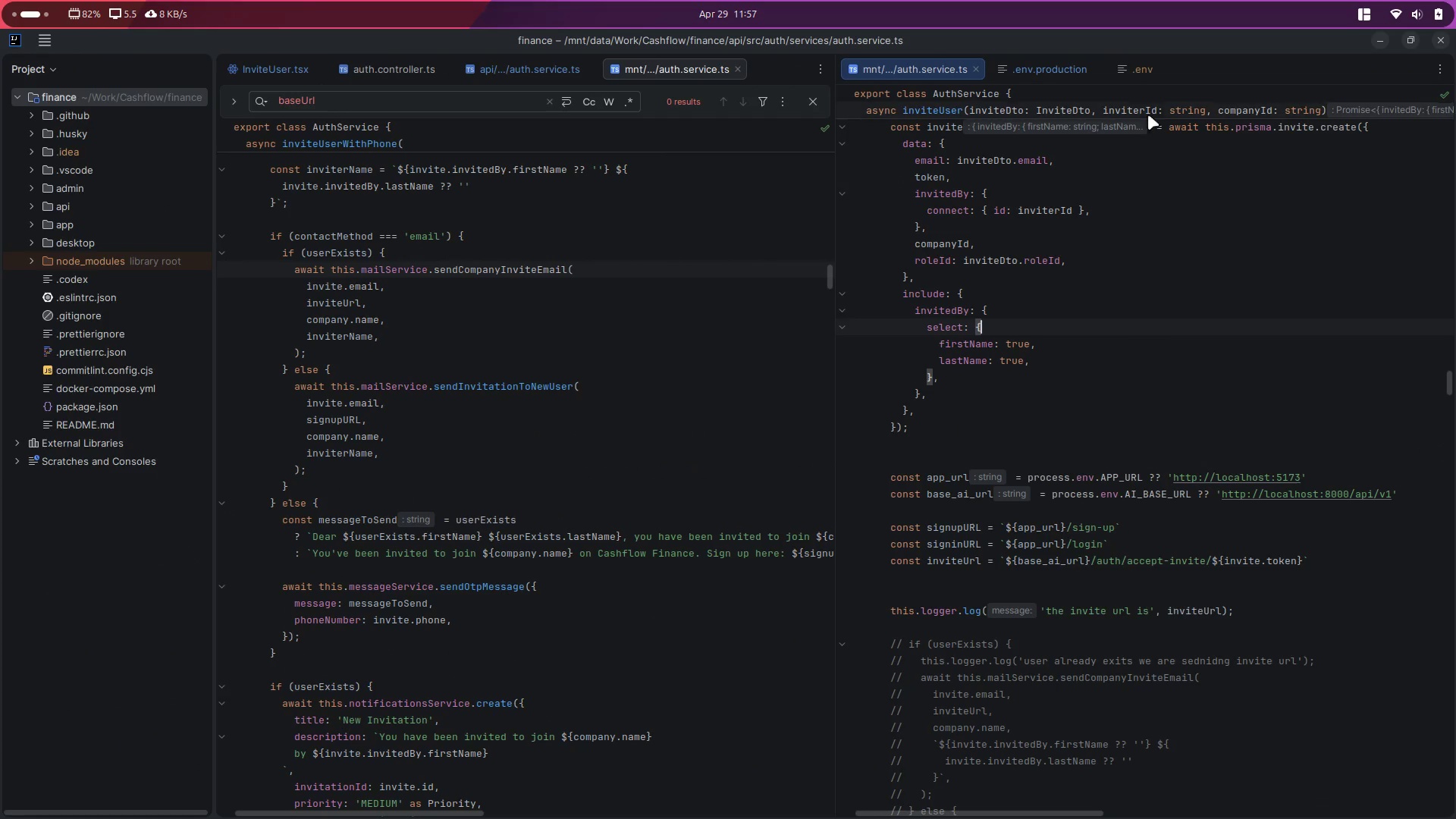 
left_click([1135, 69])
 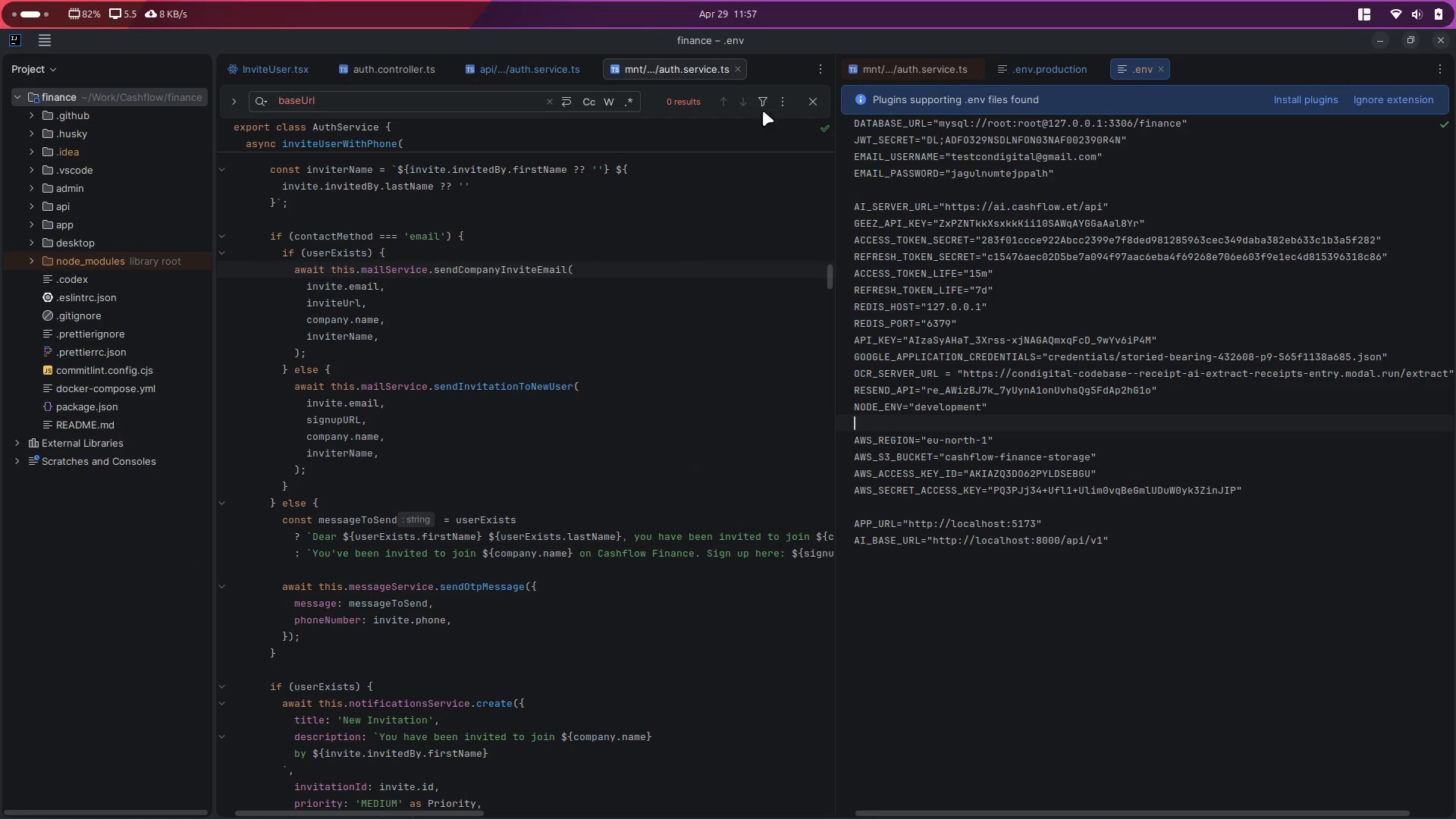 
left_click([677, 73])
 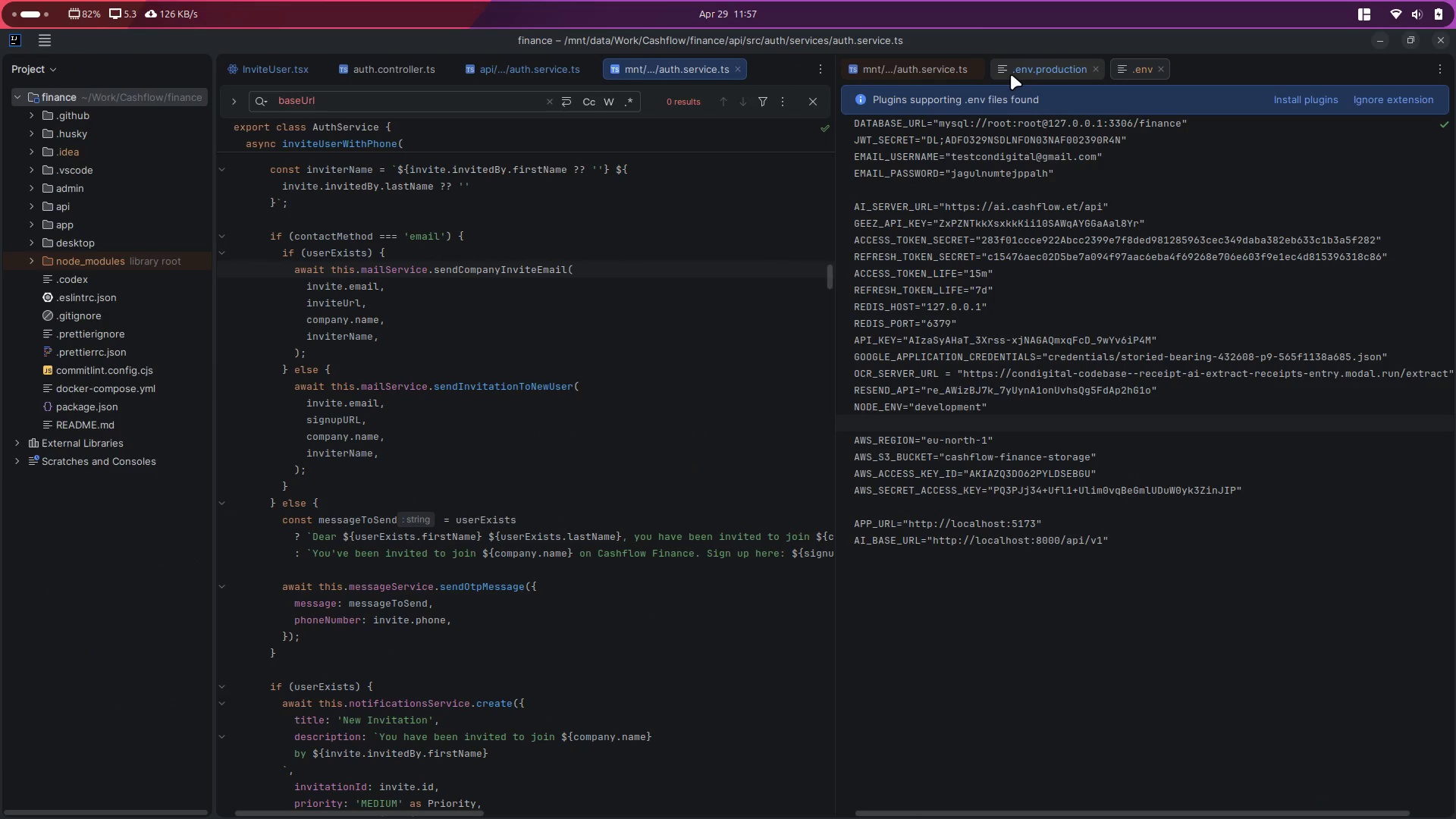 
left_click([1070, 64])
 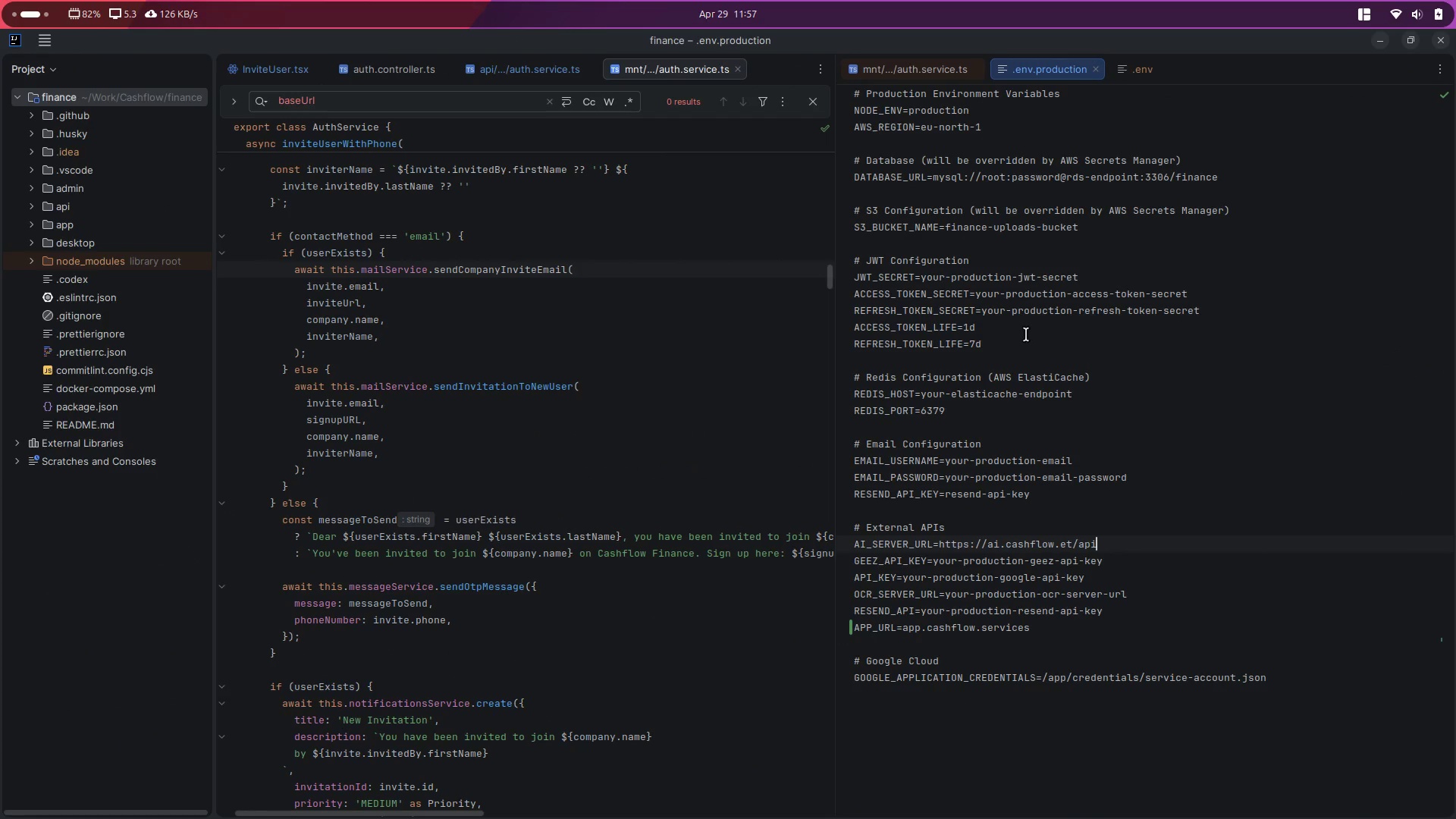 
left_click([1131, 75])
 